 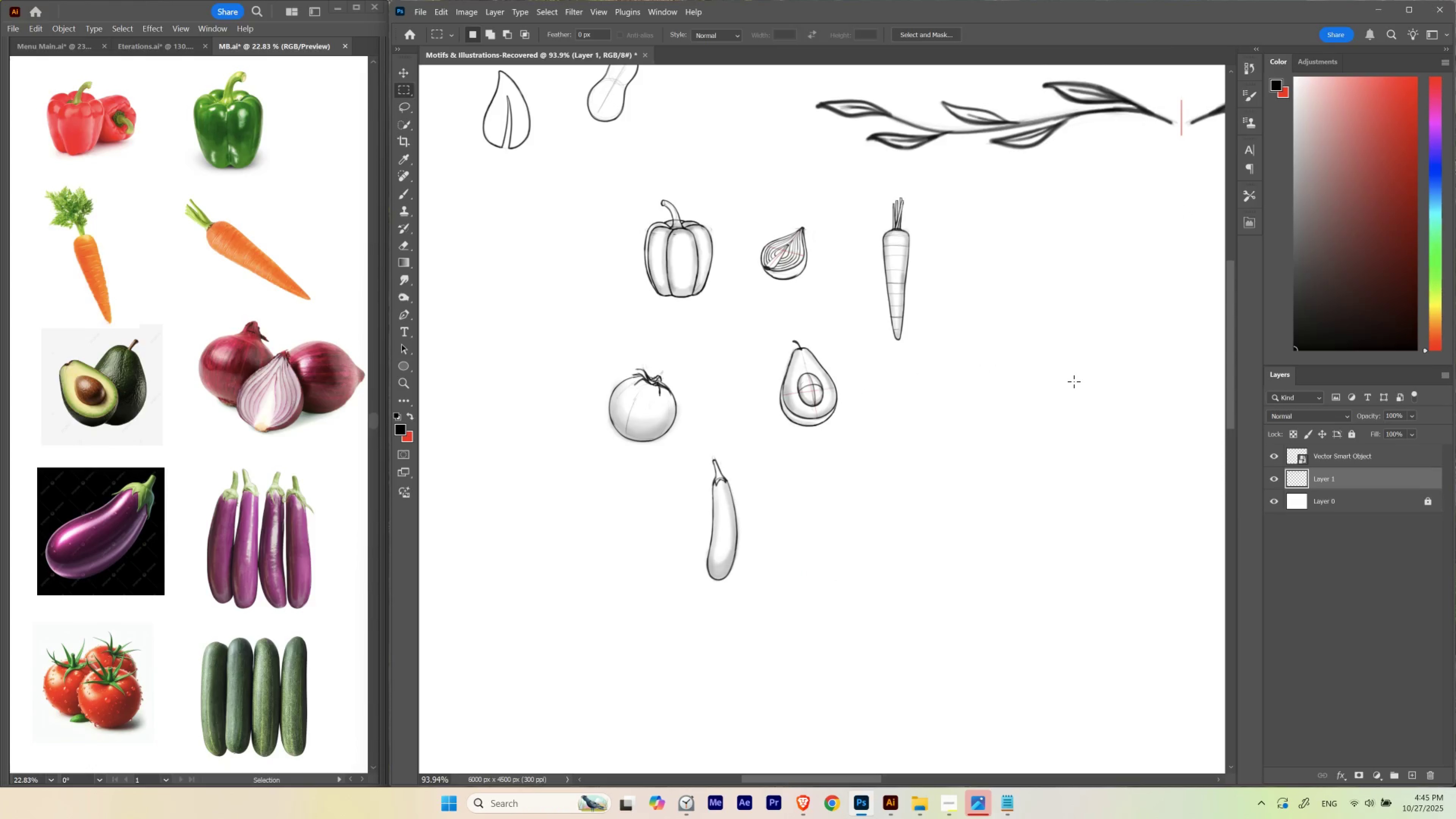 
key(M)
 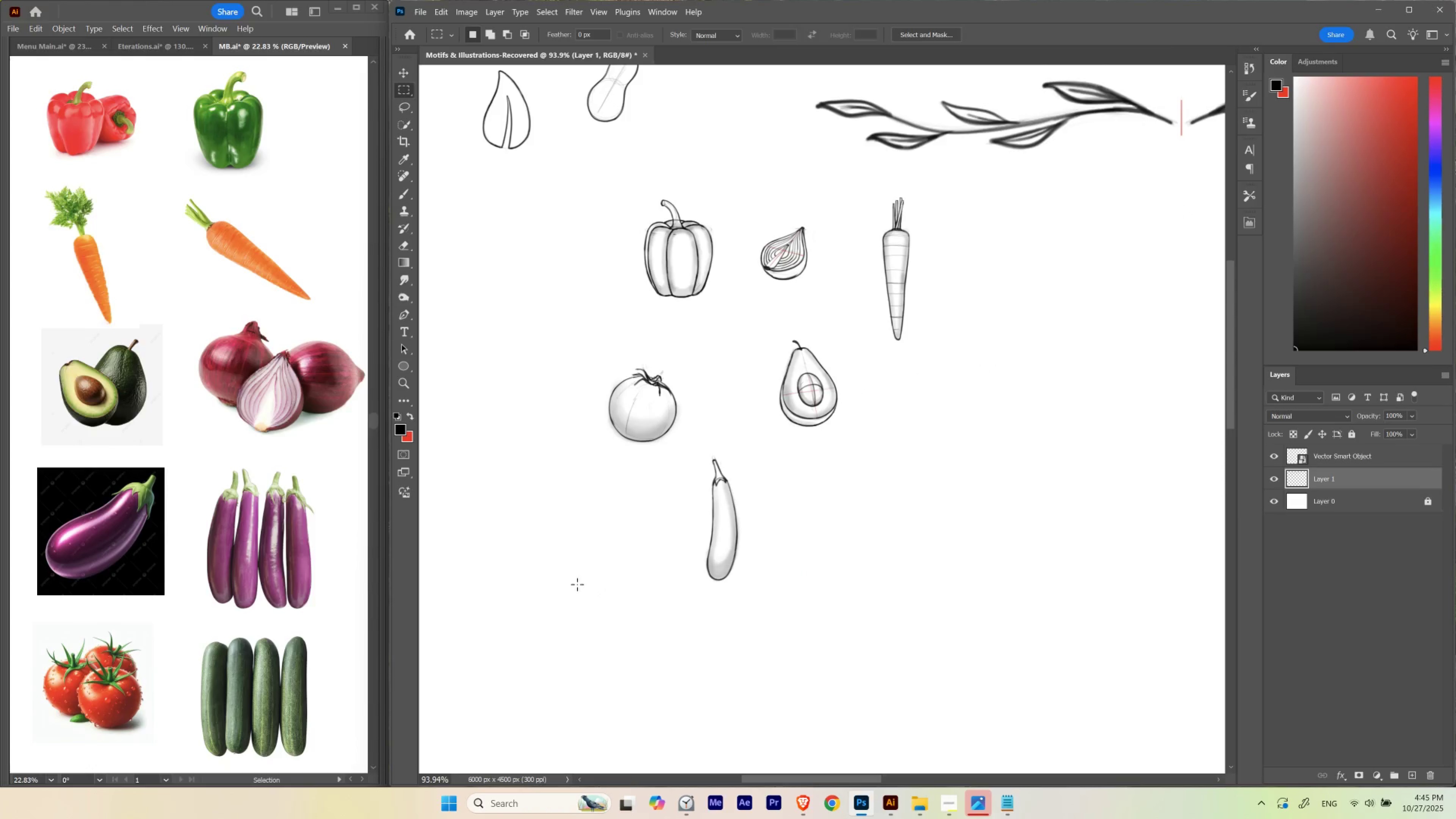 
left_click_drag(start_coordinate=[535, 584], to_coordinate=[686, 330])
 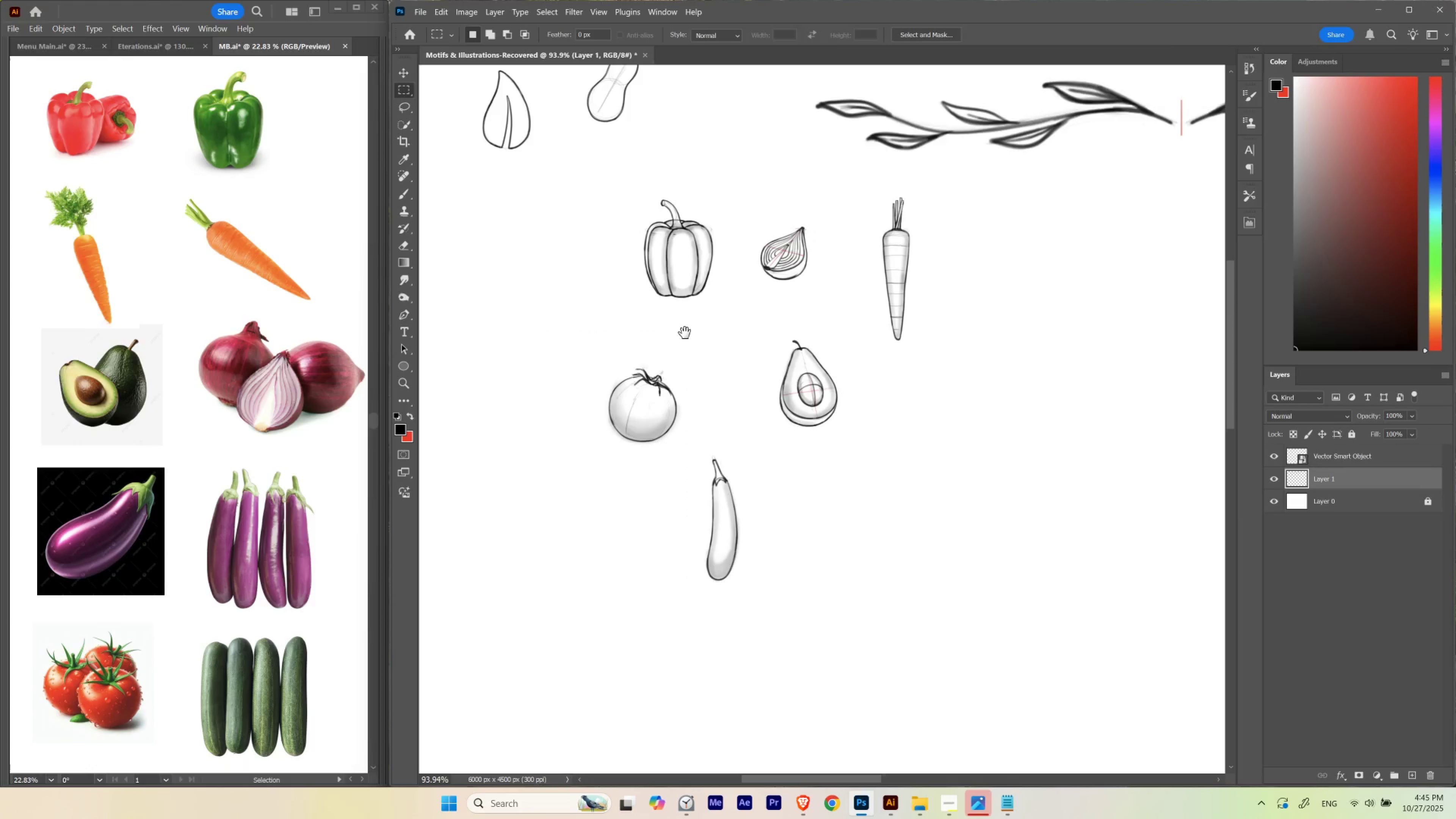 
hold_key(key=Space, duration=0.82)
 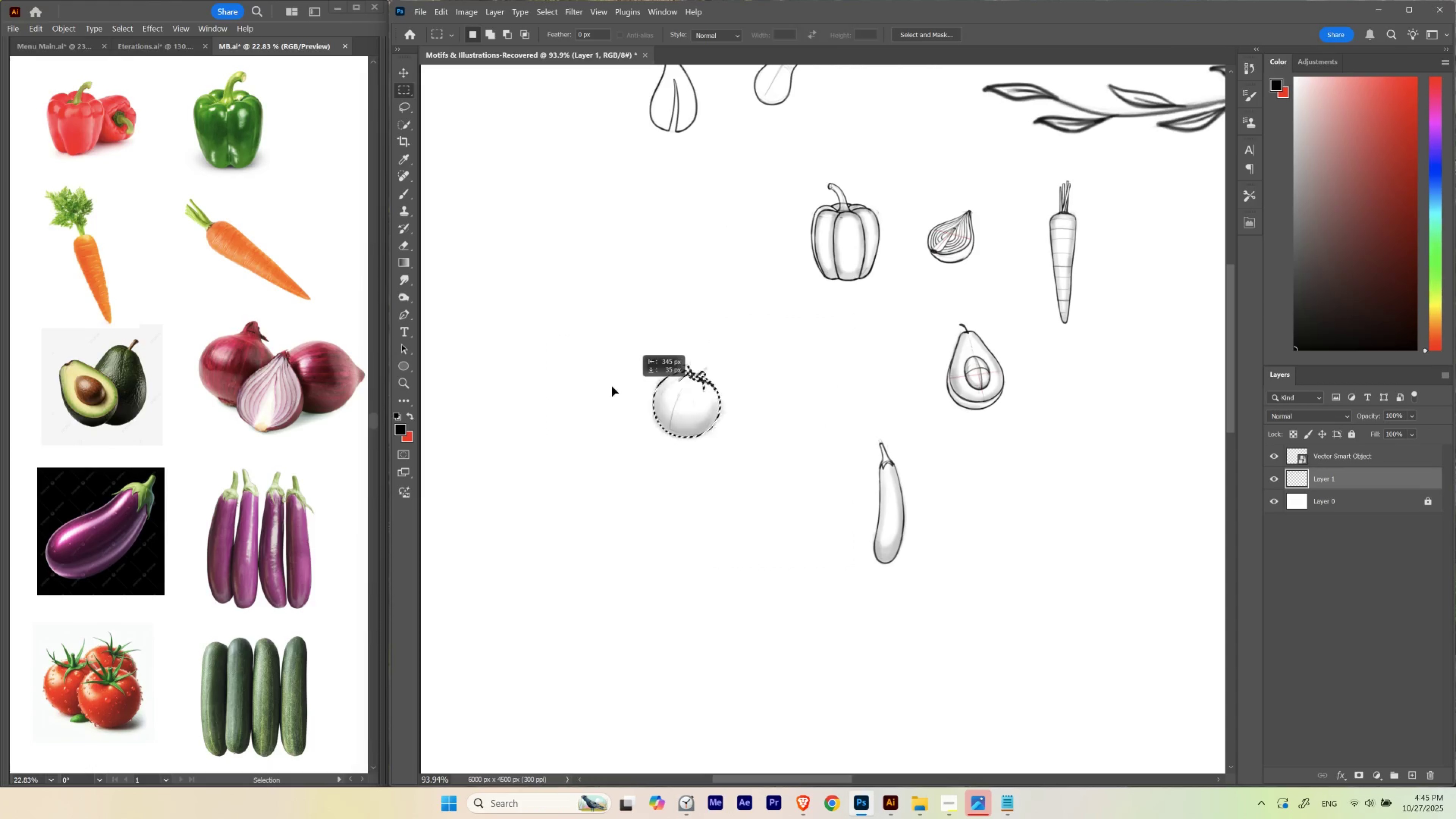 
left_click_drag(start_coordinate=[631, 363], to_coordinate=[798, 347])
 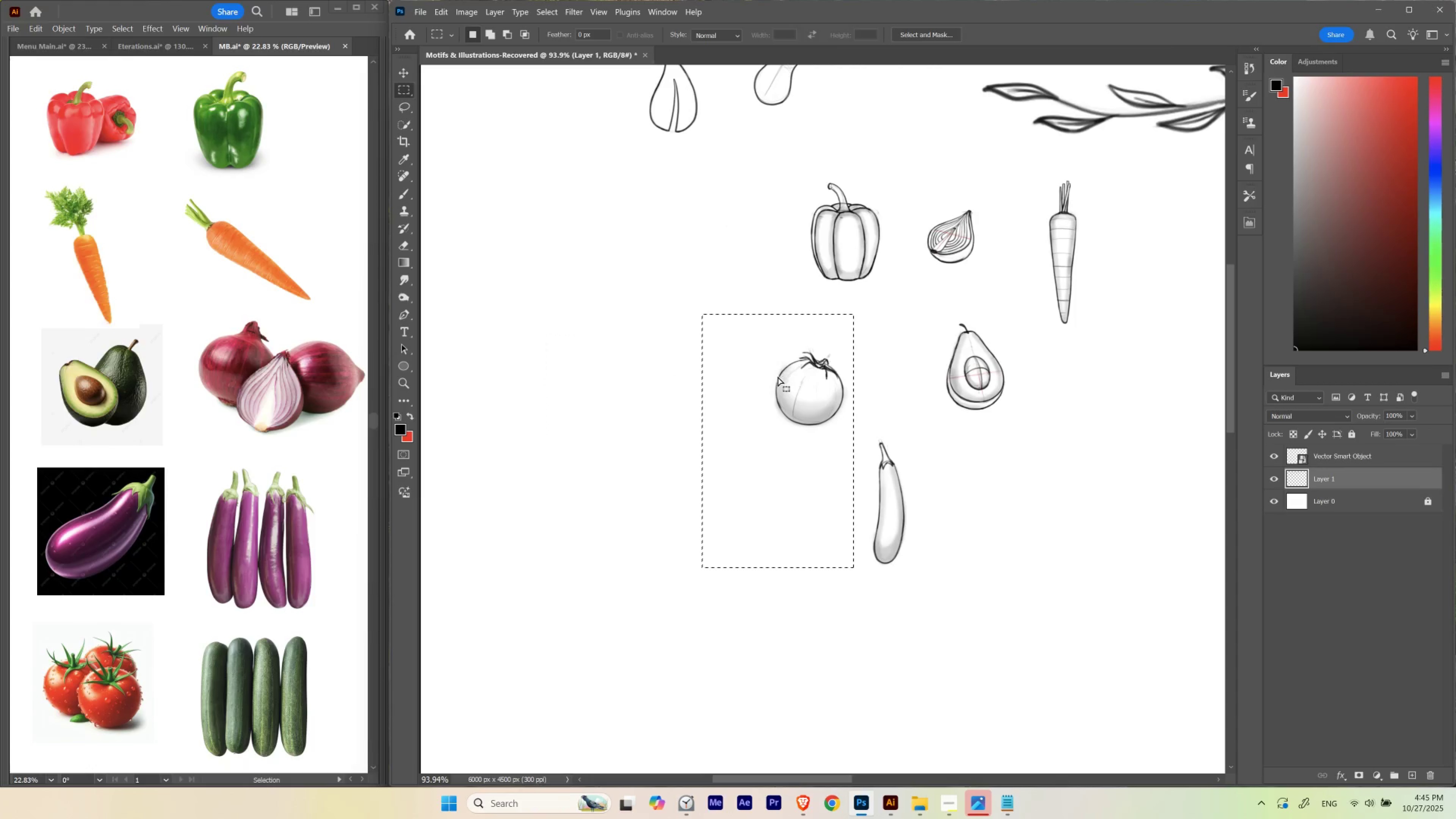 
hold_key(key=ControlLeft, duration=1.5)
left_click_drag(start_coordinate=[792, 374], to_coordinate=[565, 402])
 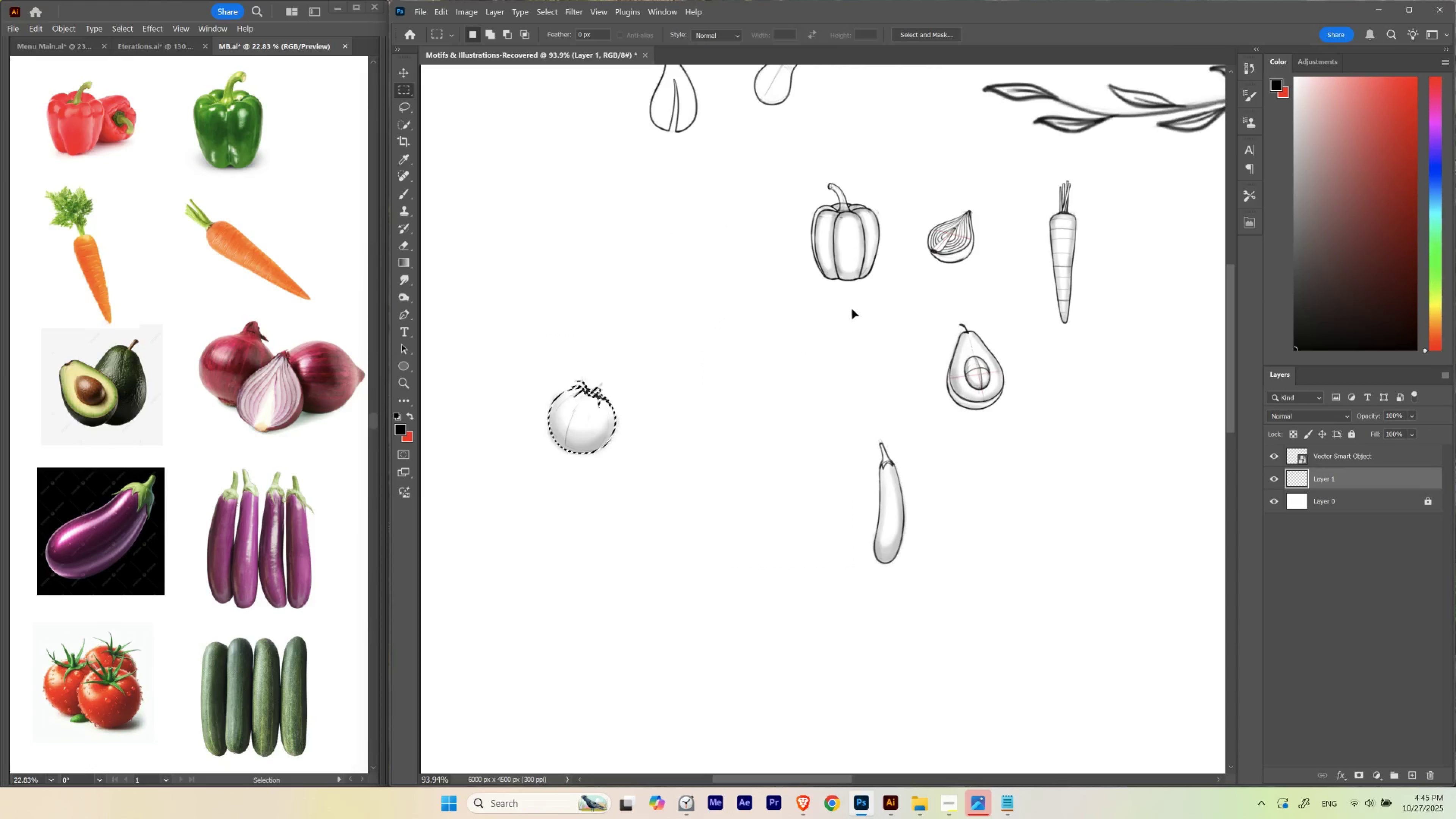 
hold_key(key=ControlLeft, duration=1.51)
left_click_drag(start_coordinate=[774, 311], to_coordinate=[906, 166])
 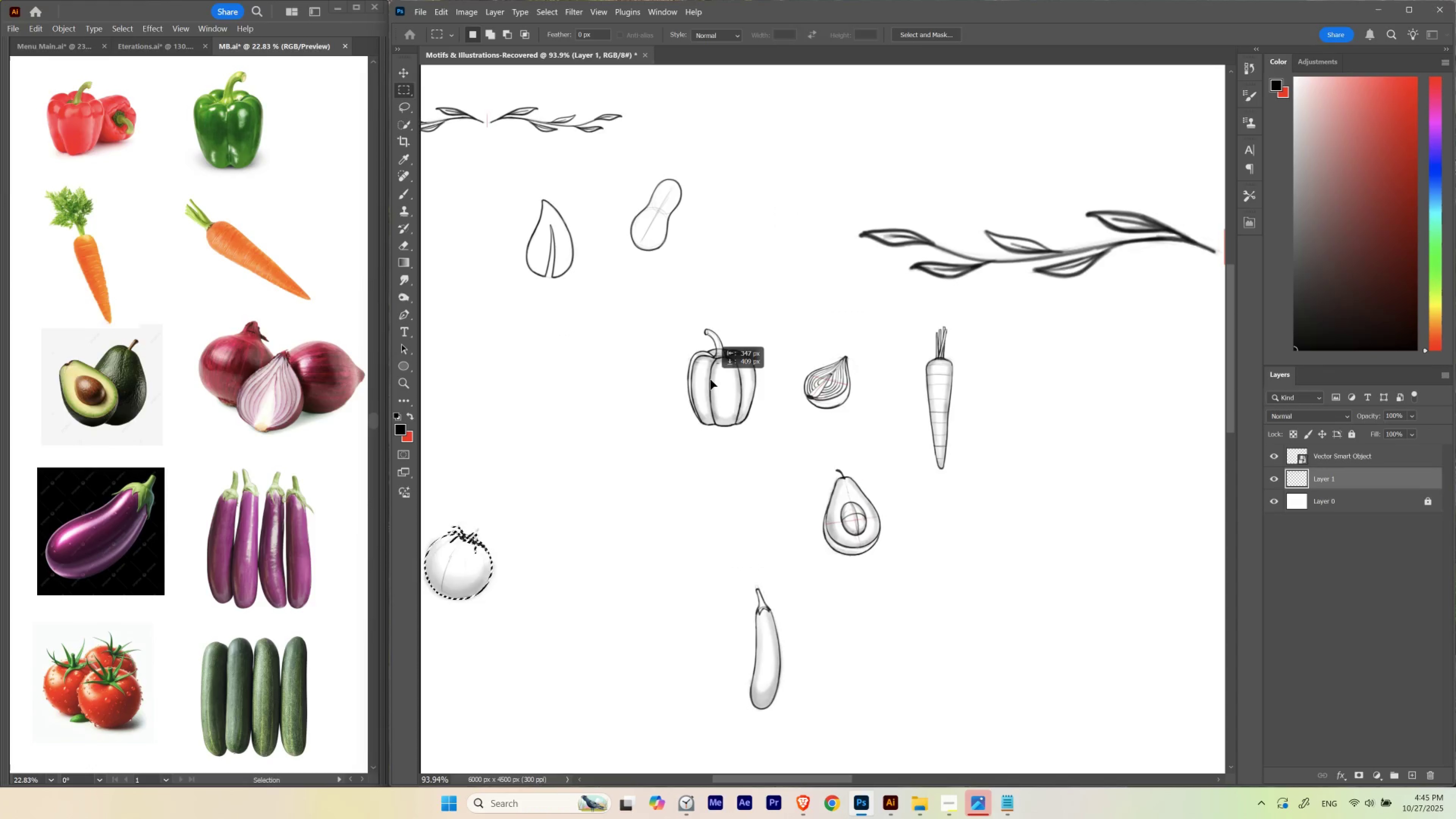 
hold_key(key=ControlLeft, duration=2.53)
left_click_drag(start_coordinate=[838, 227], to_coordinate=[751, 354])
 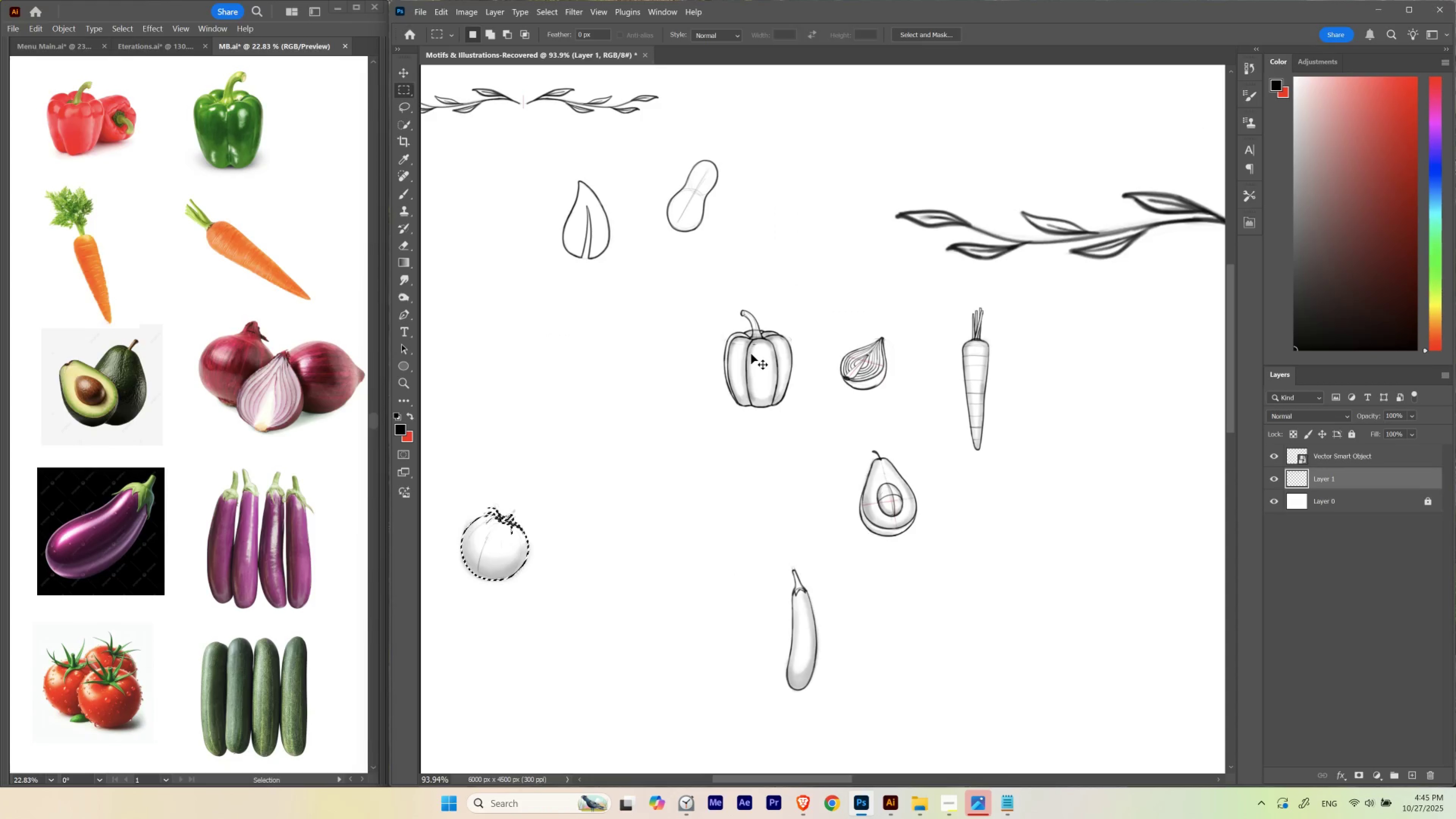 
hold_key(key=Z, duration=0.31)
 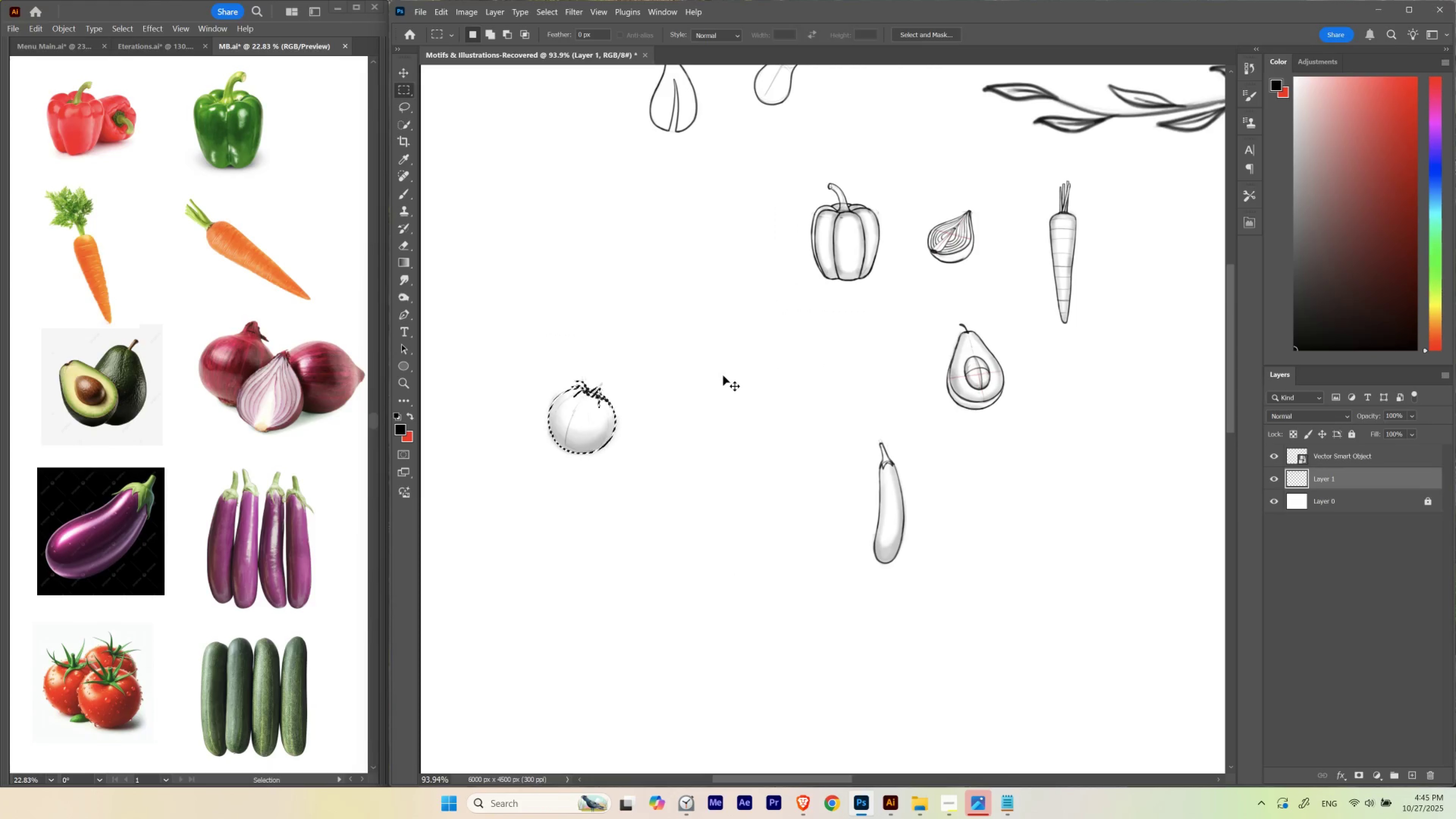 
hold_key(key=Space, duration=1.5)
 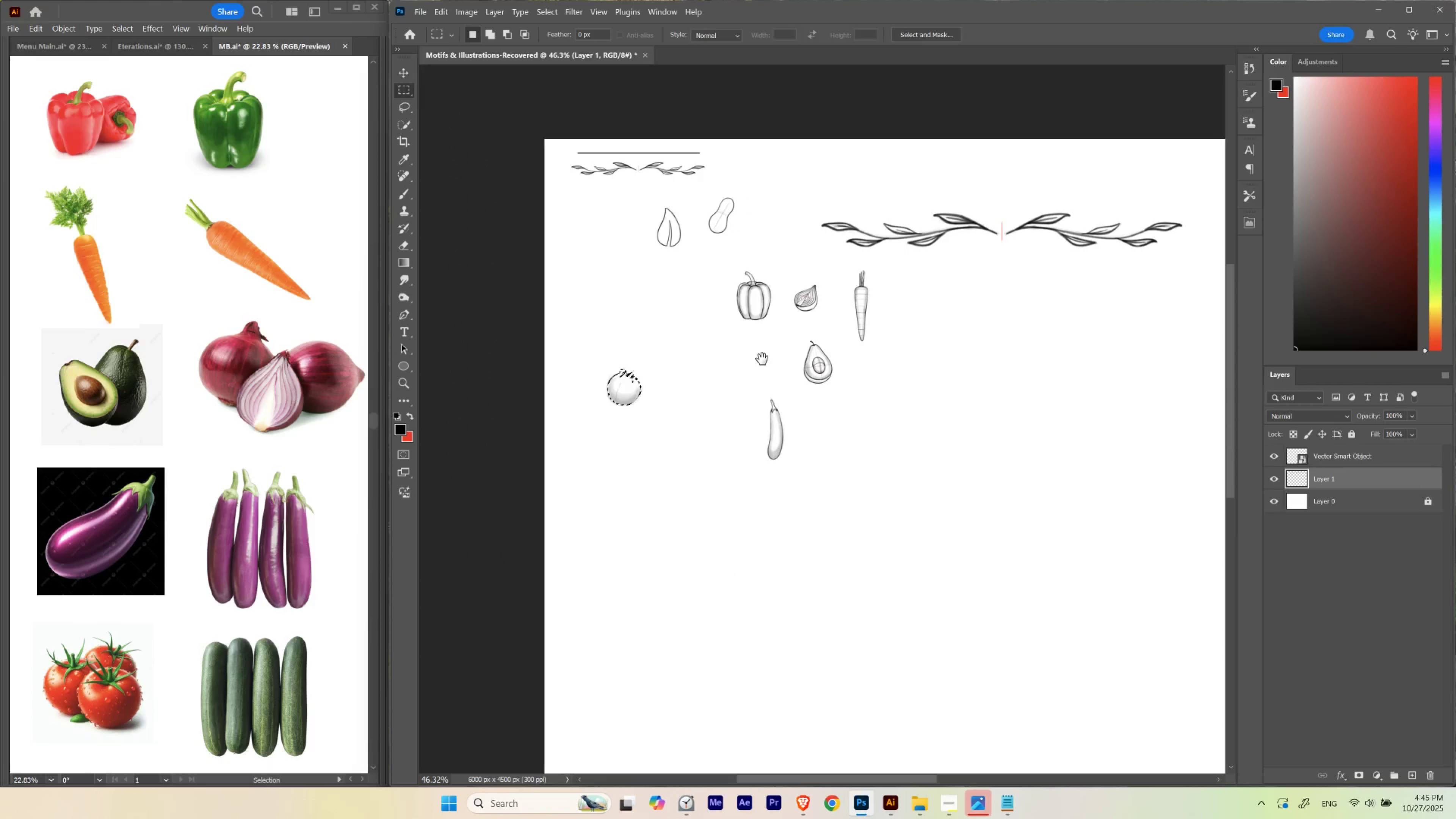 
left_click_drag(start_coordinate=[754, 357], to_coordinate=[730, 374])
 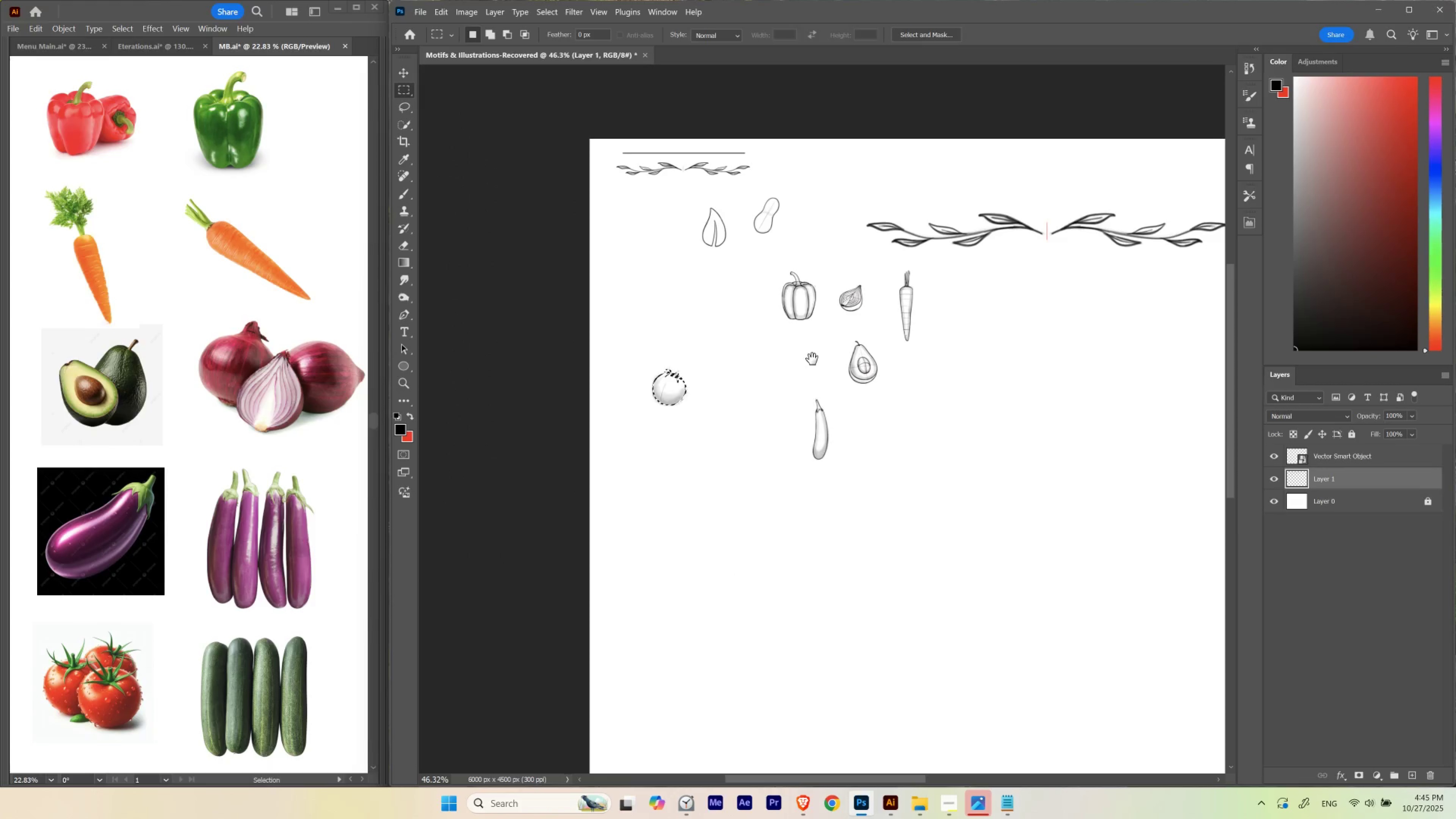 
left_click_drag(start_coordinate=[807, 359], to_coordinate=[733, 250])
 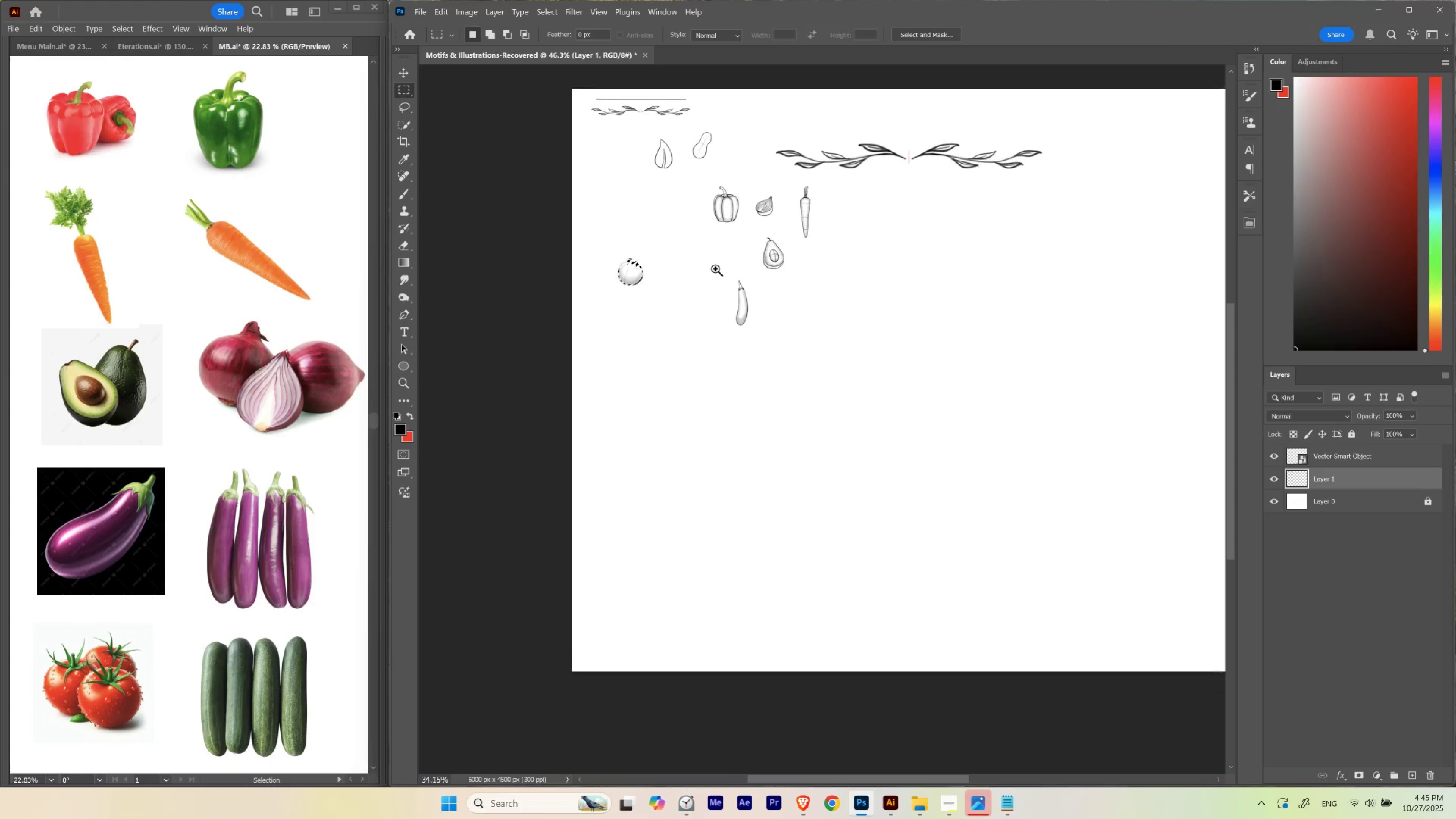 
hold_key(key=Space, duration=1.52)
 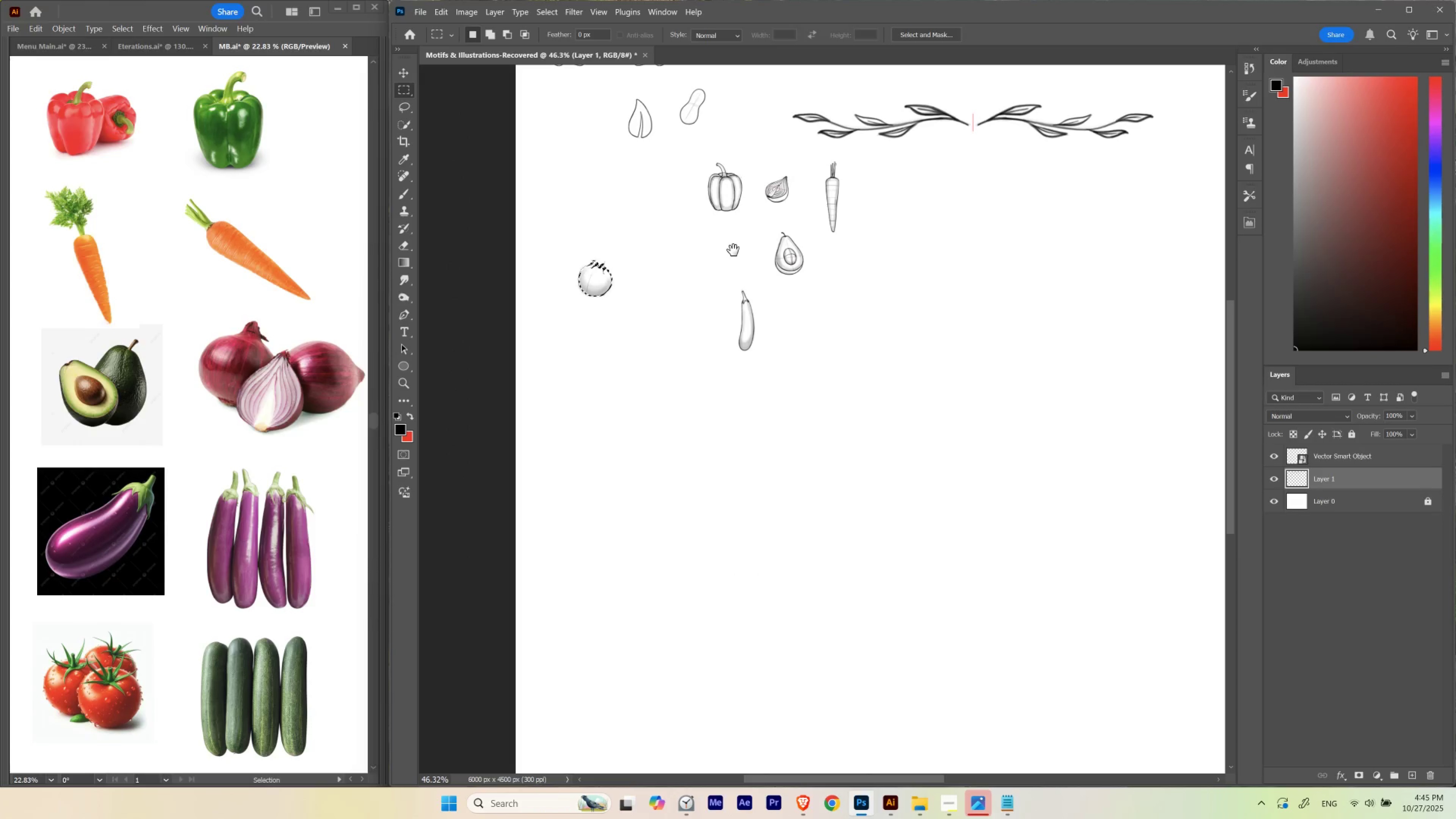 
hold_key(key=Space, duration=2.1)
 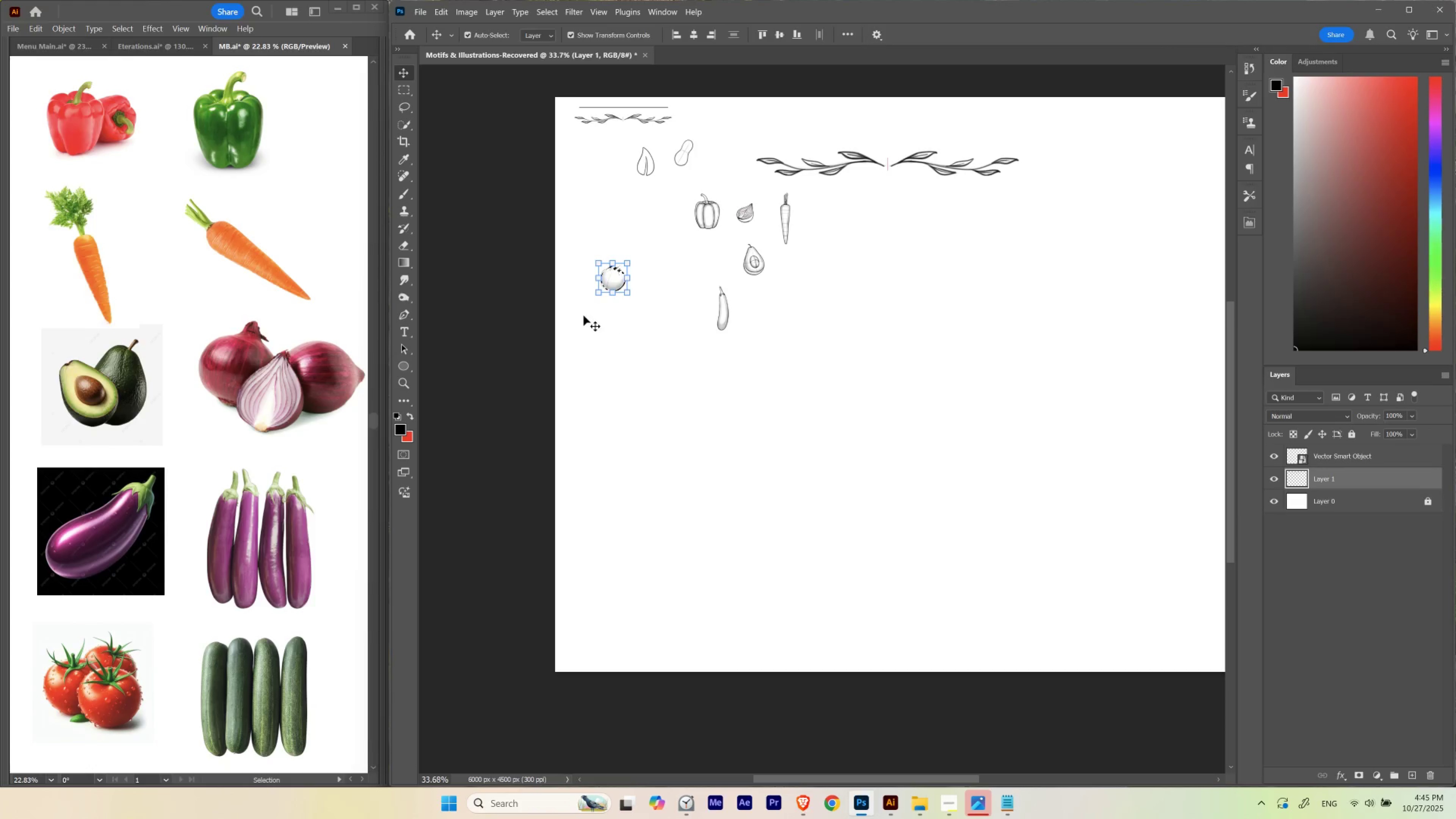 
hold_key(key=ControlLeft, duration=0.62)
left_click_drag(start_coordinate=[729, 254], to_coordinate=[715, 269])
 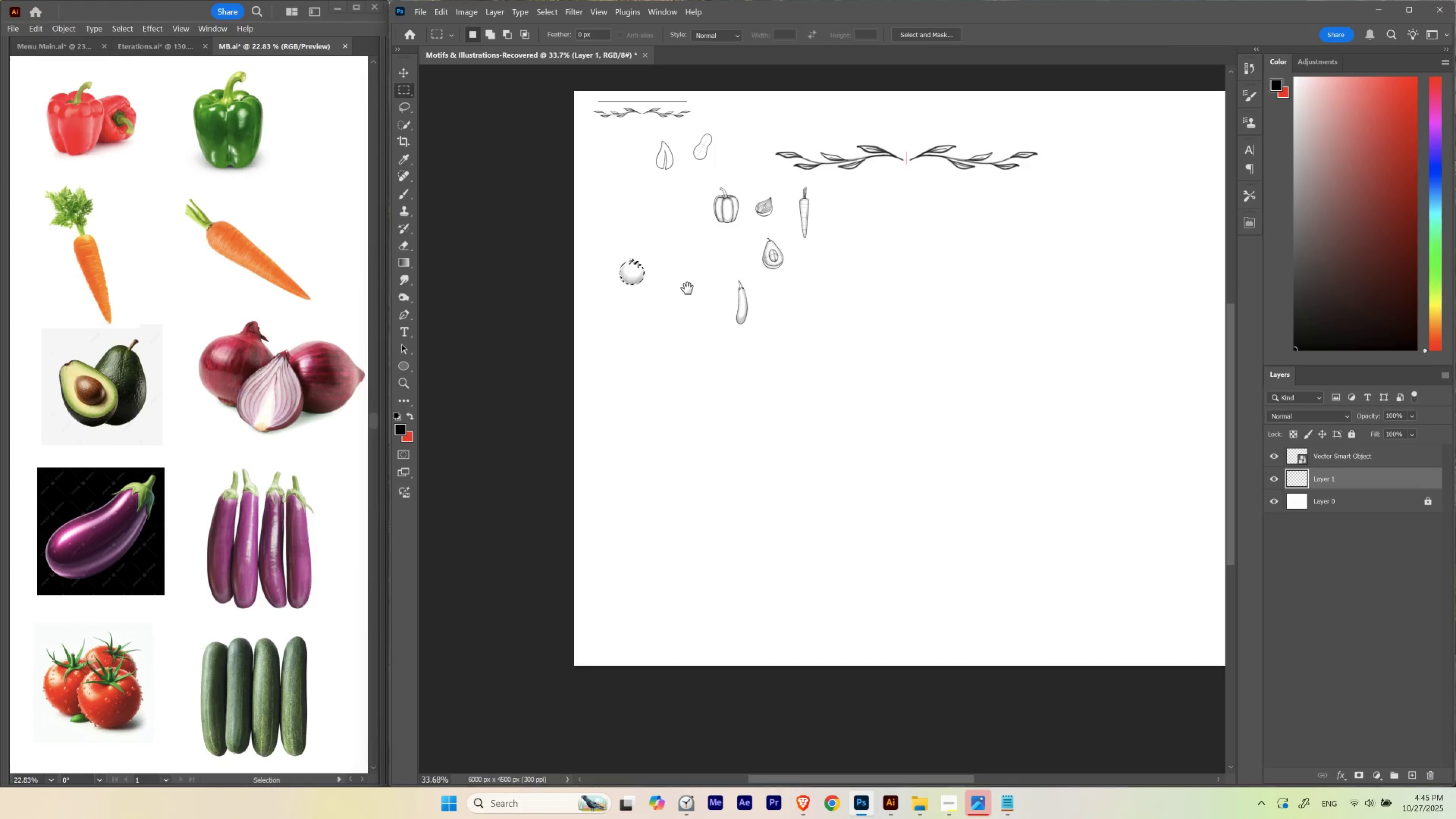 
left_click_drag(start_coordinate=[686, 289], to_coordinate=[667, 295])
 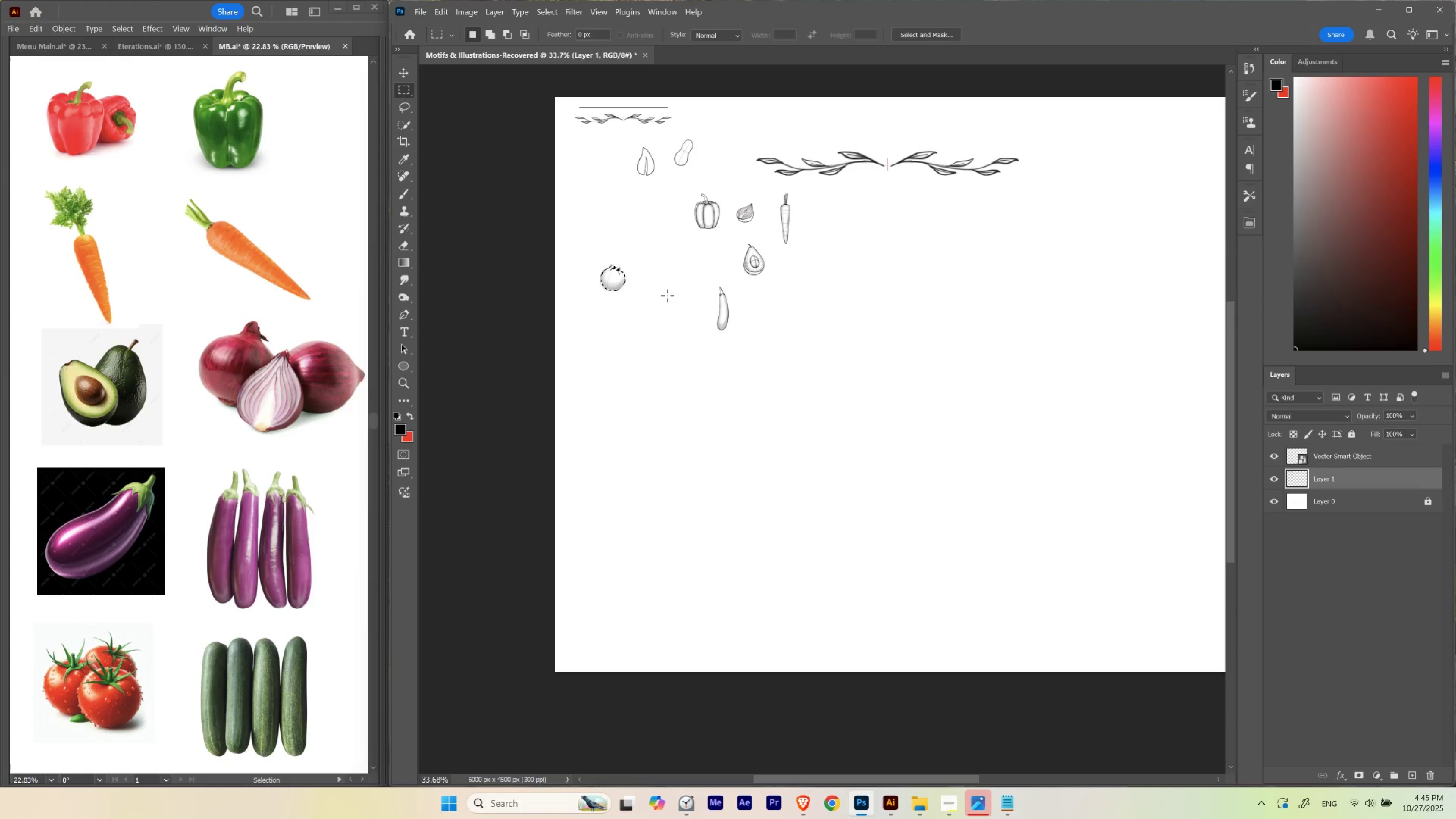 
key(V)
 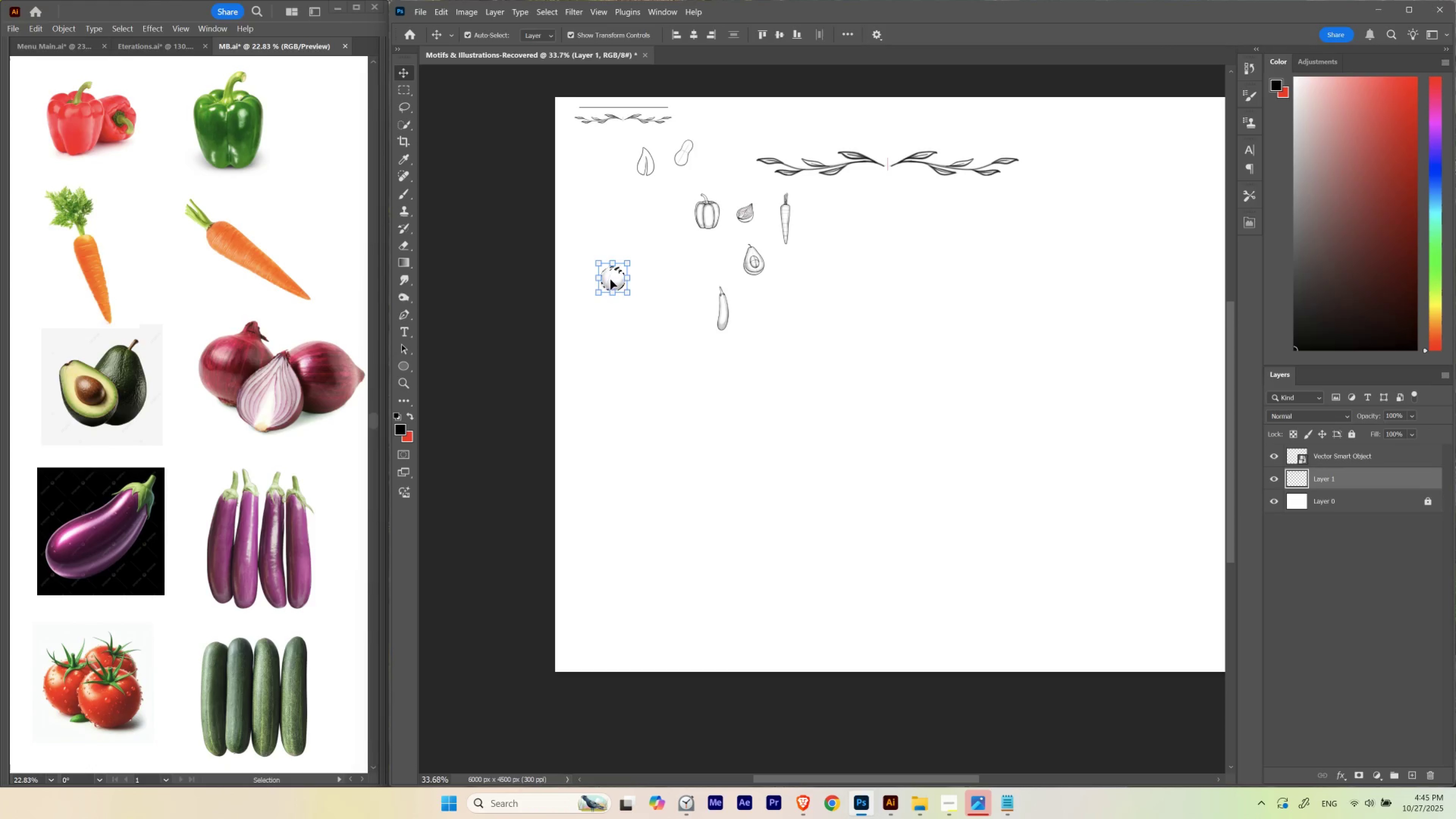 
left_click_drag(start_coordinate=[614, 275], to_coordinate=[611, 460])
 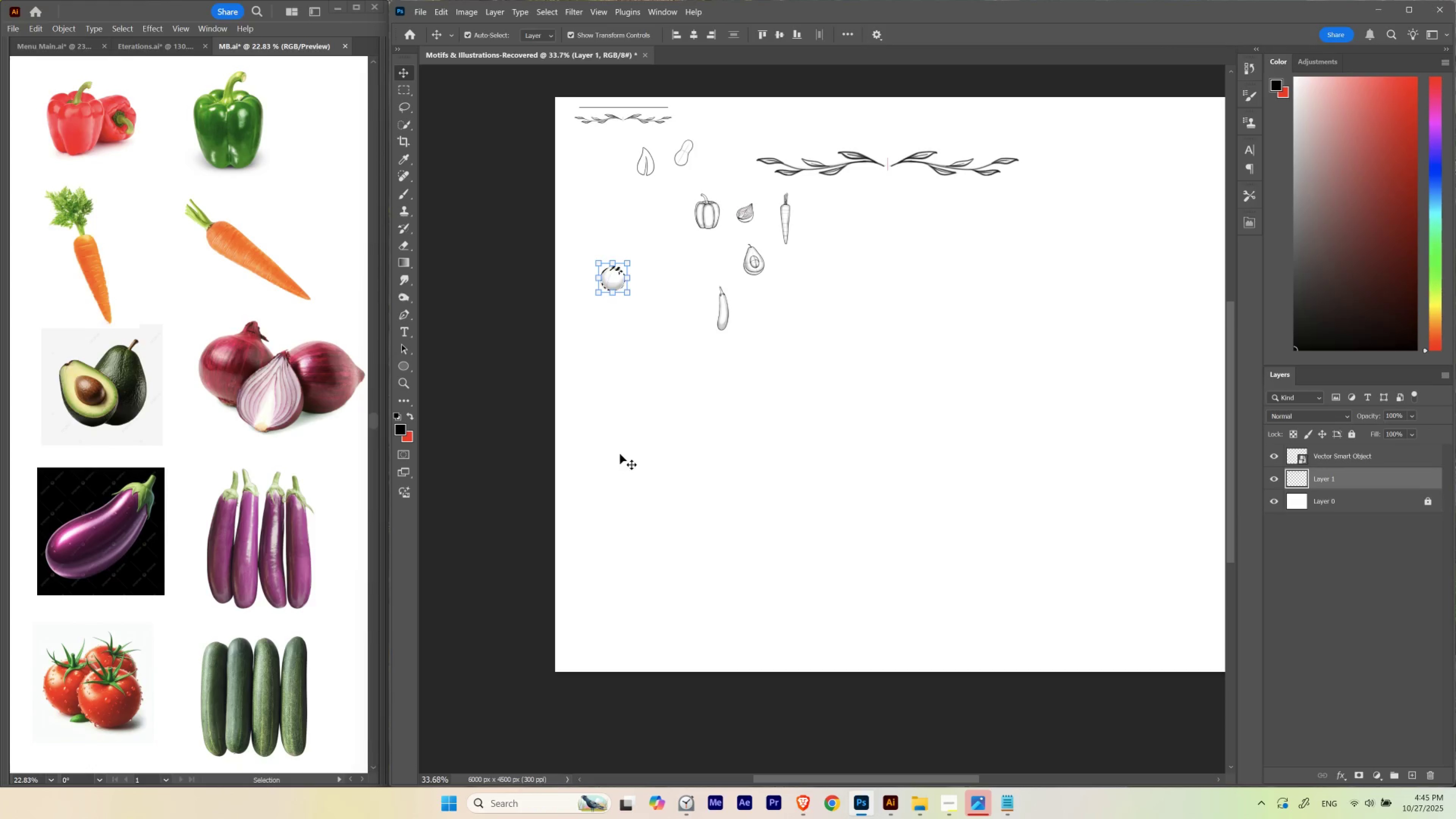 
key(Control+Z)
 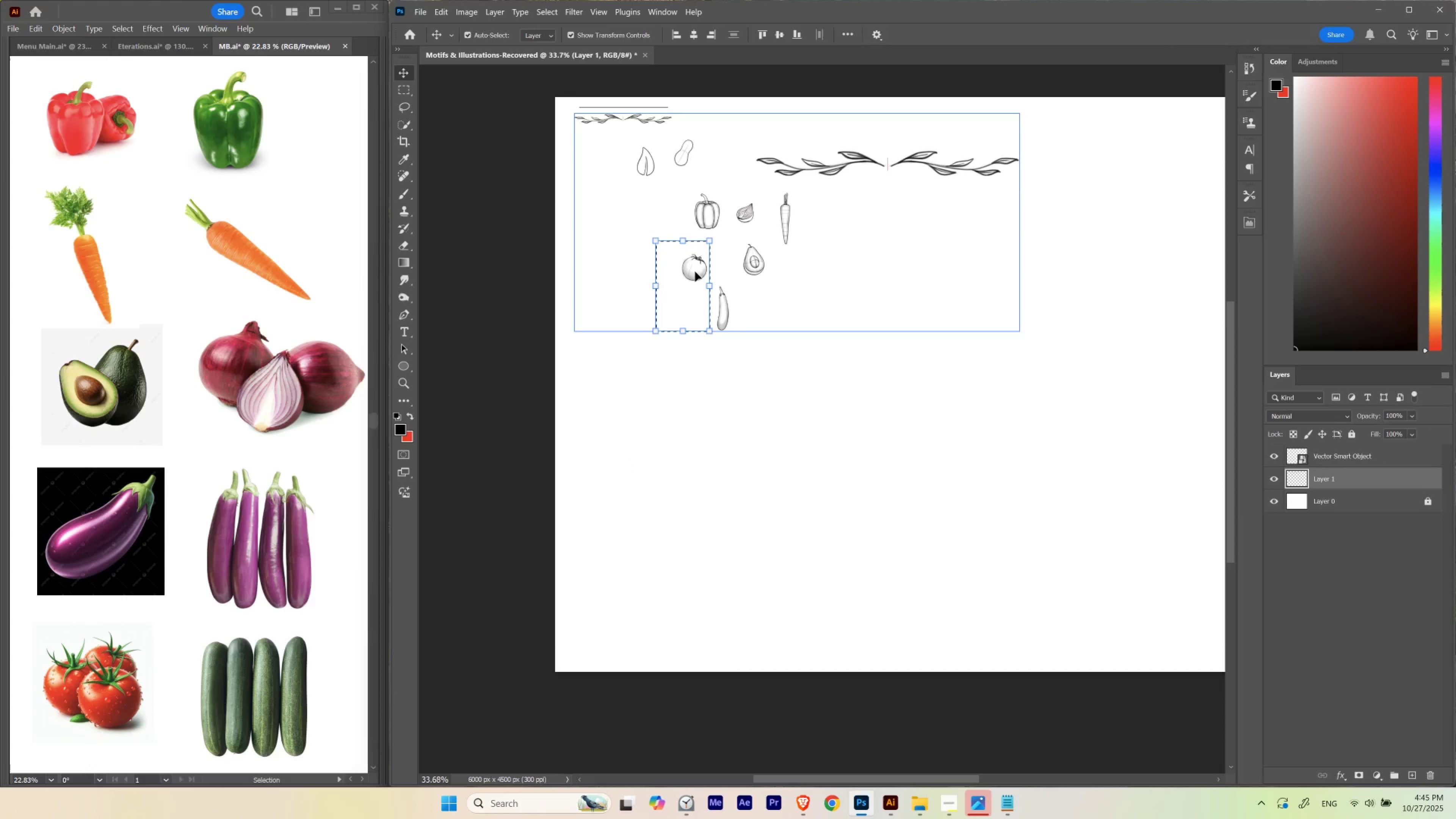 
left_click_drag(start_coordinate=[695, 257], to_coordinate=[651, 416])
 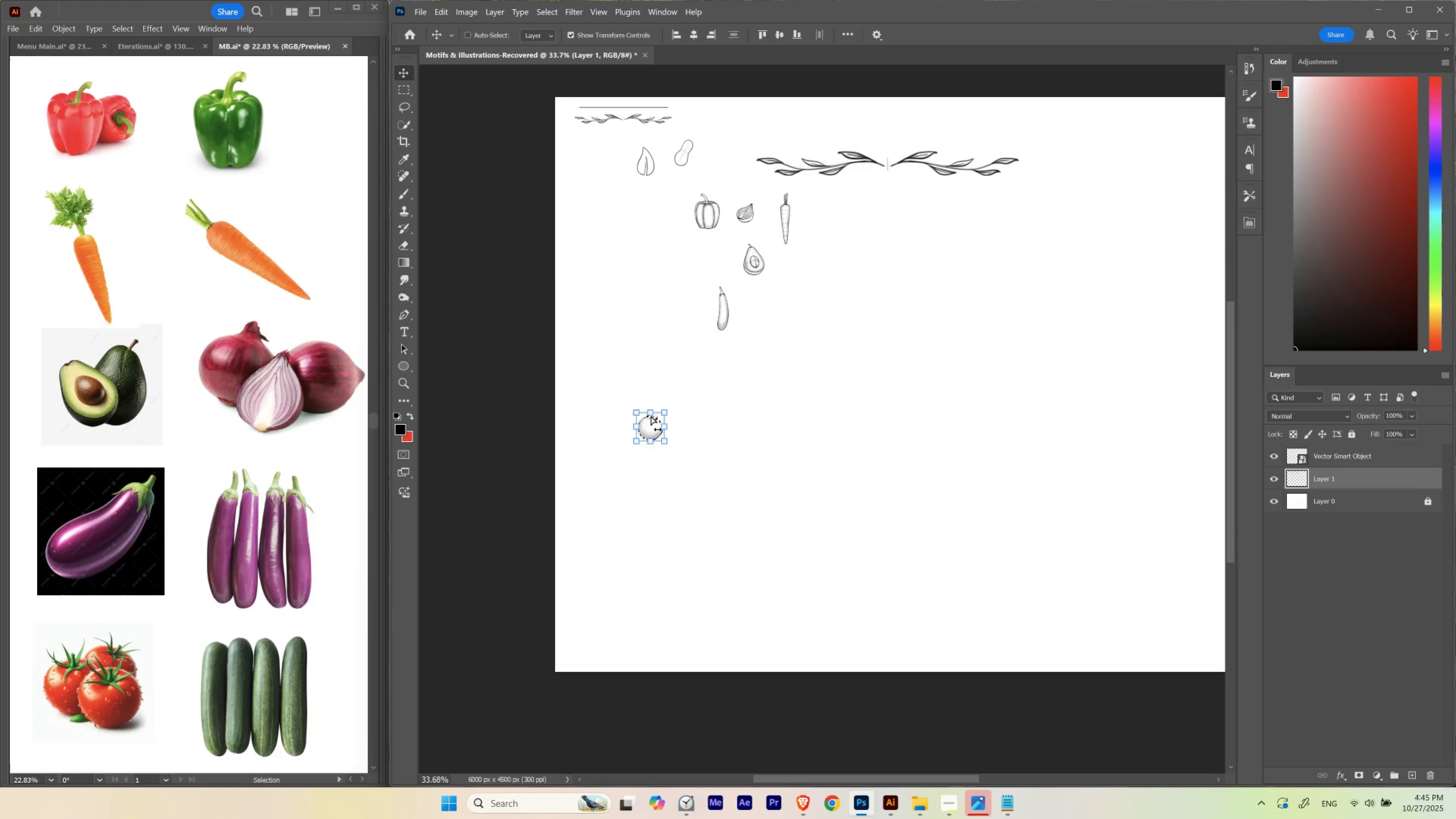 
key(Control+T)
 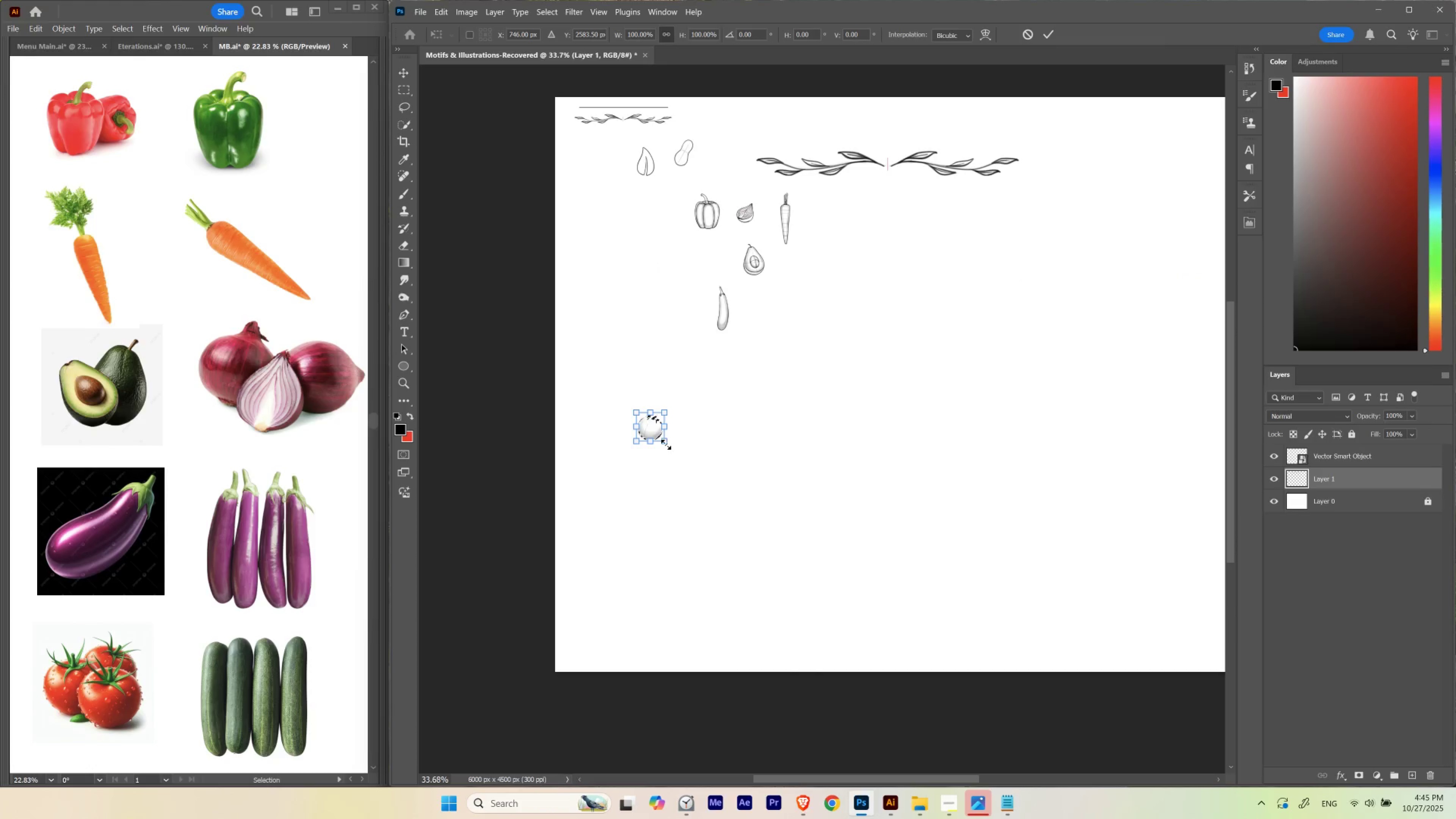 
key(Control+Z)
 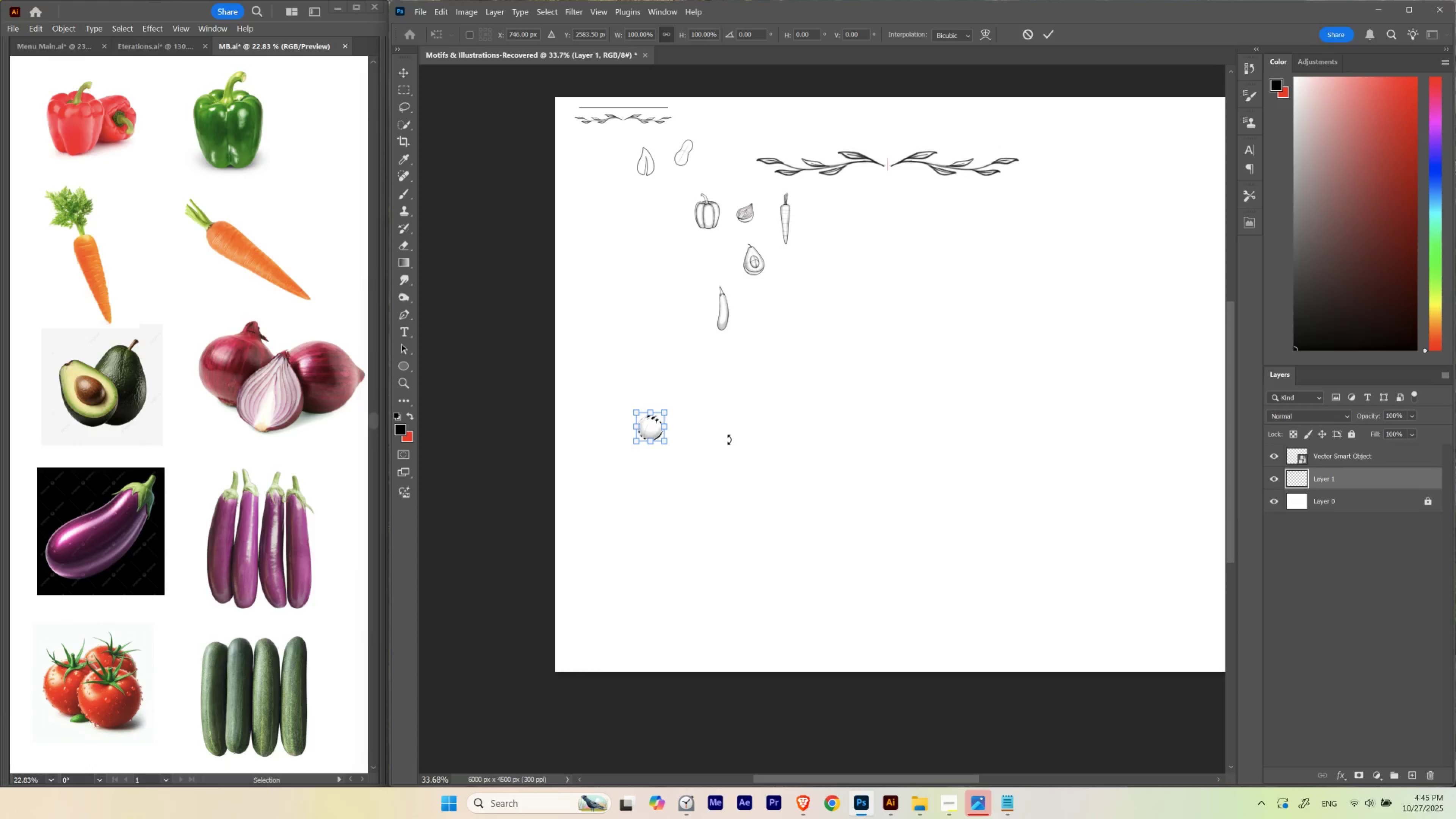 
key(Control+ControlLeft)
 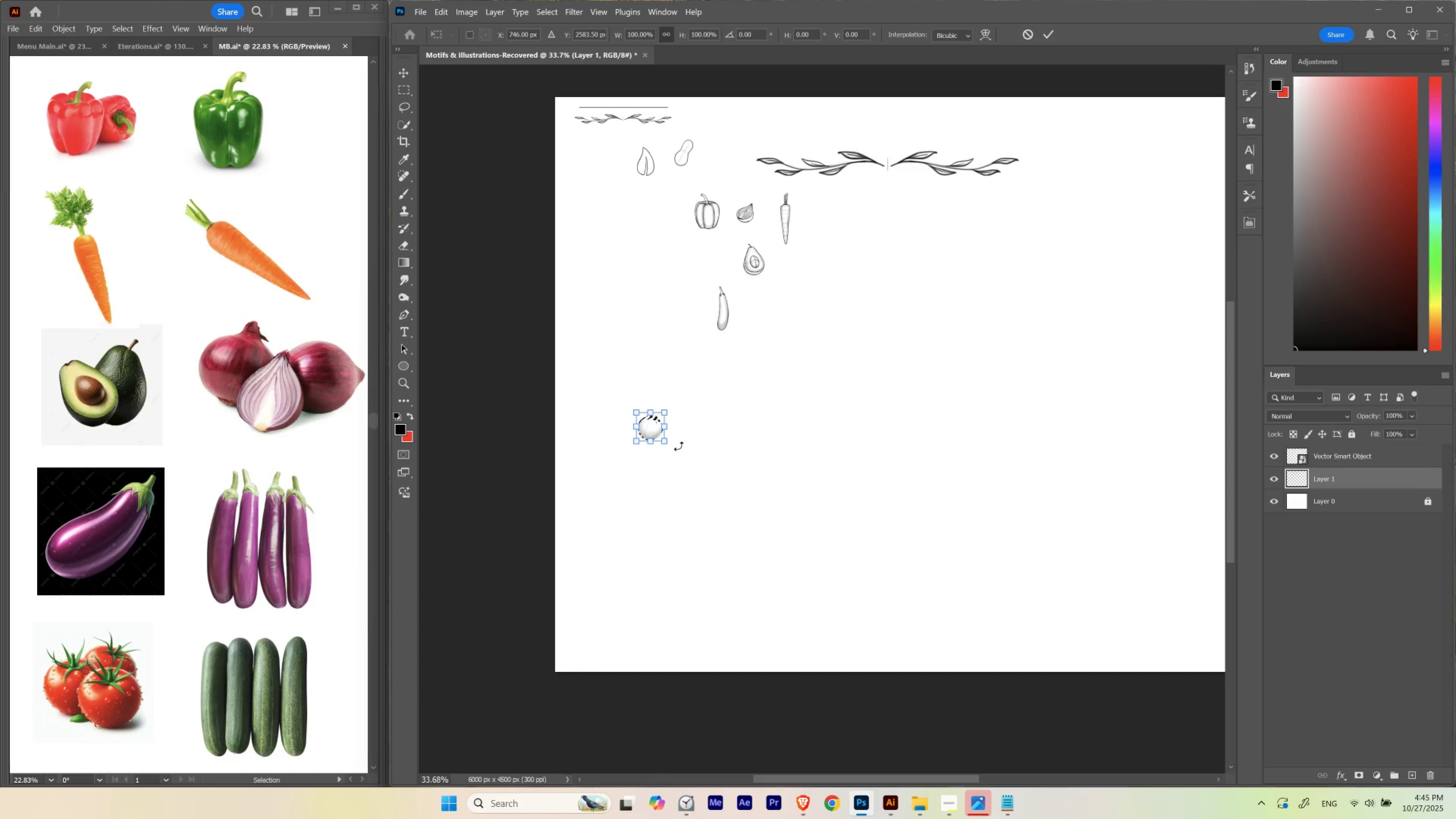 
key(M)
 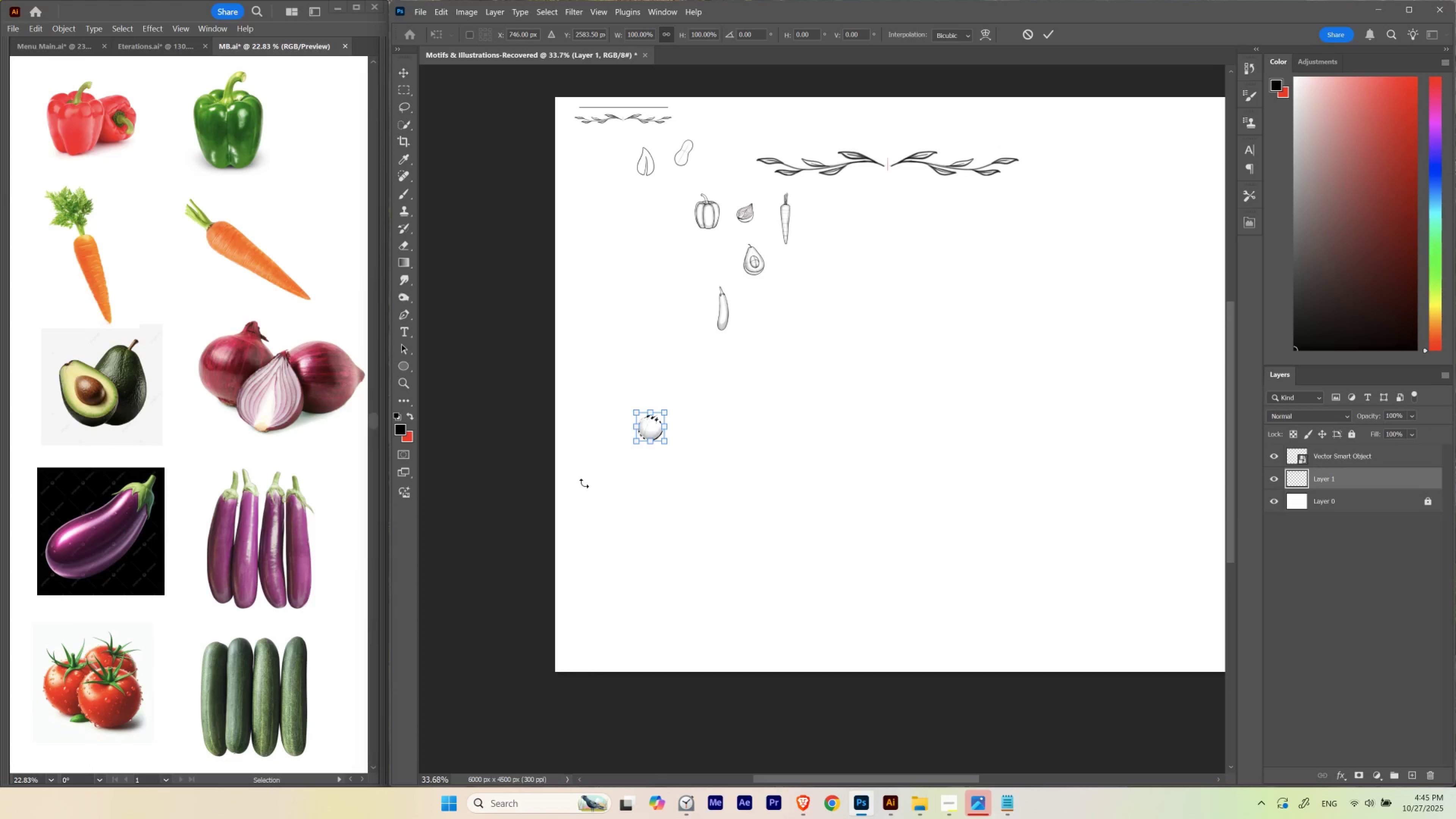 
left_click_drag(start_coordinate=[584, 483], to_coordinate=[657, 452])
 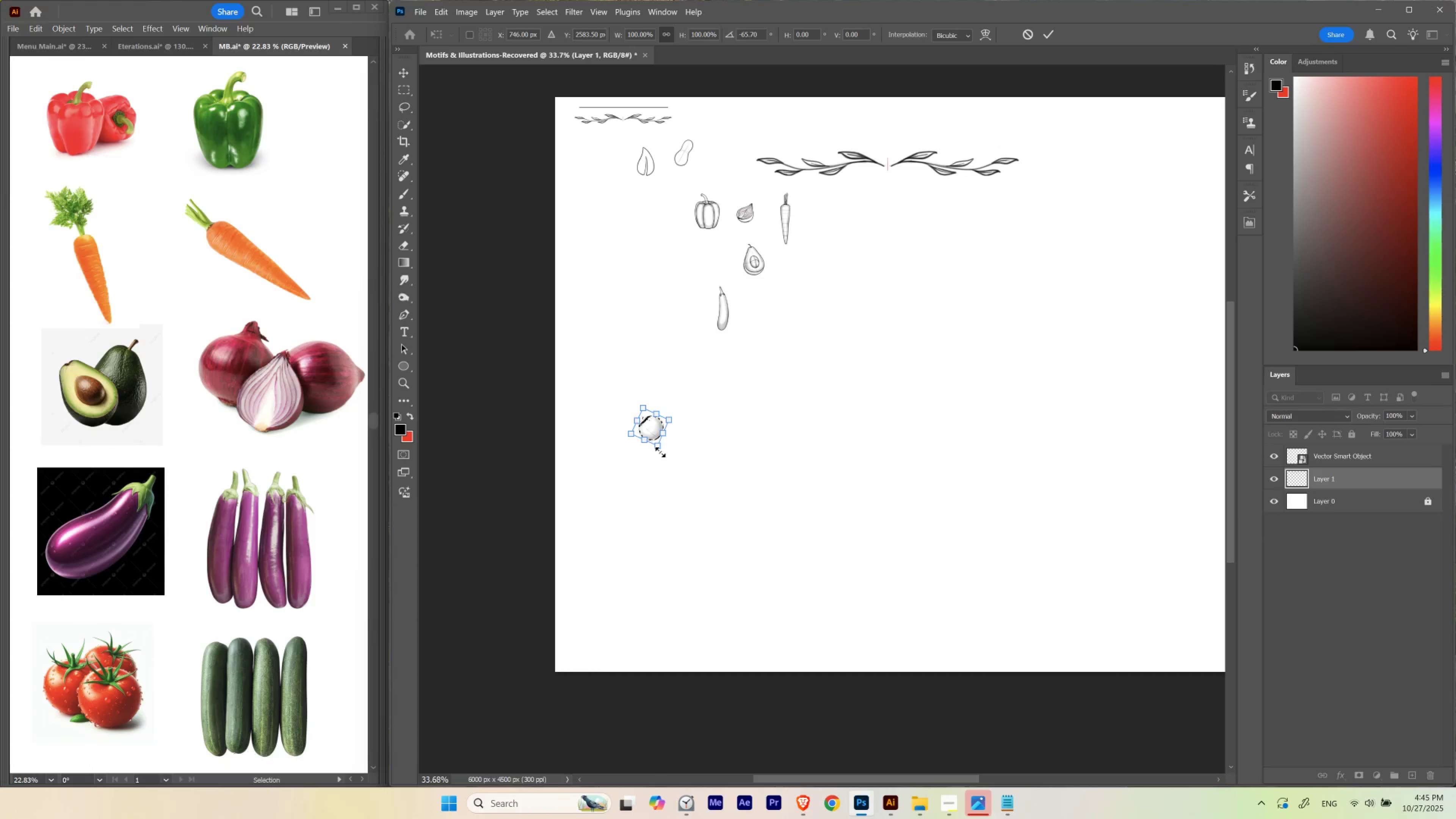 
key(Escape)
 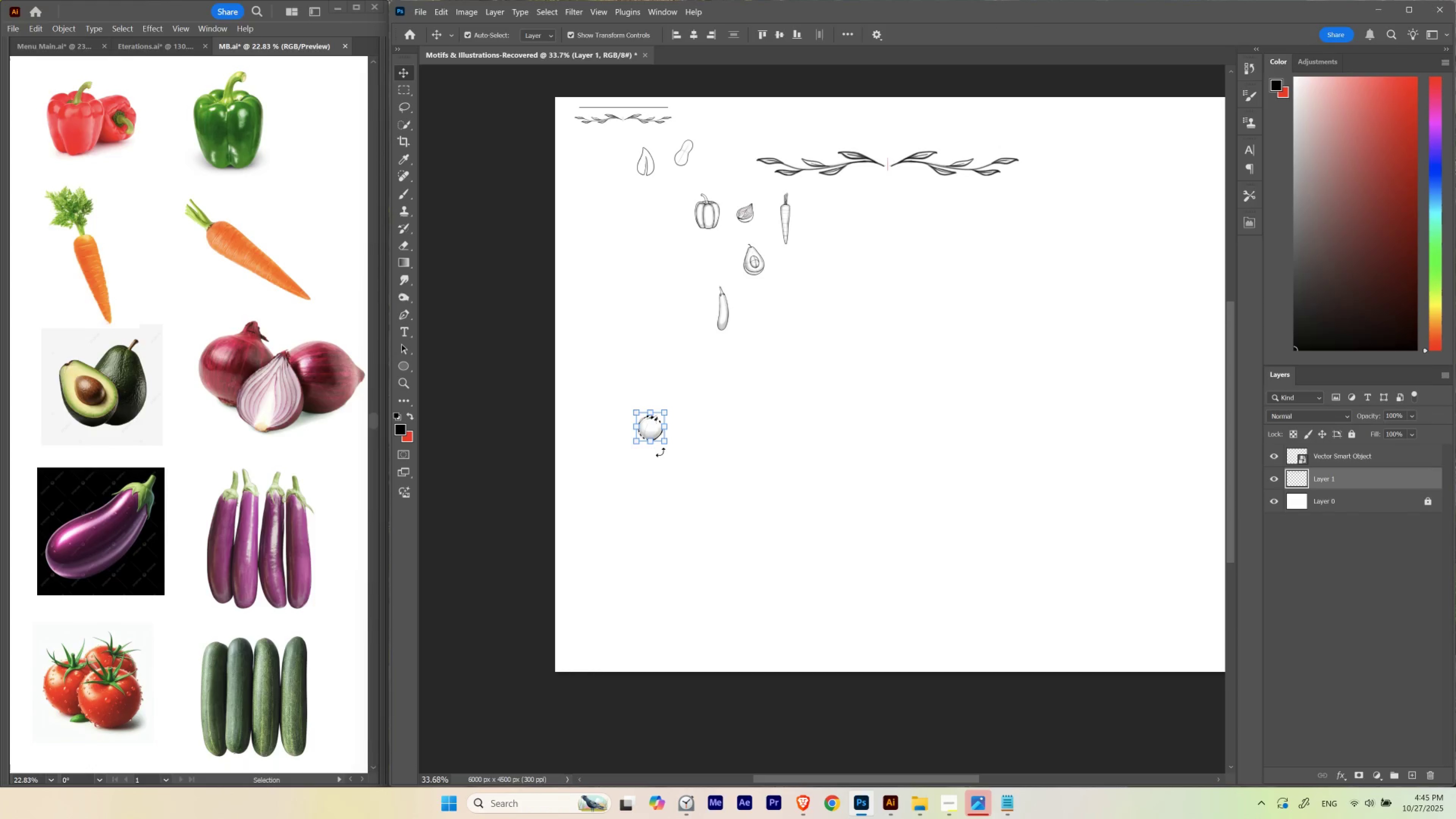 
key(Control+Z)
 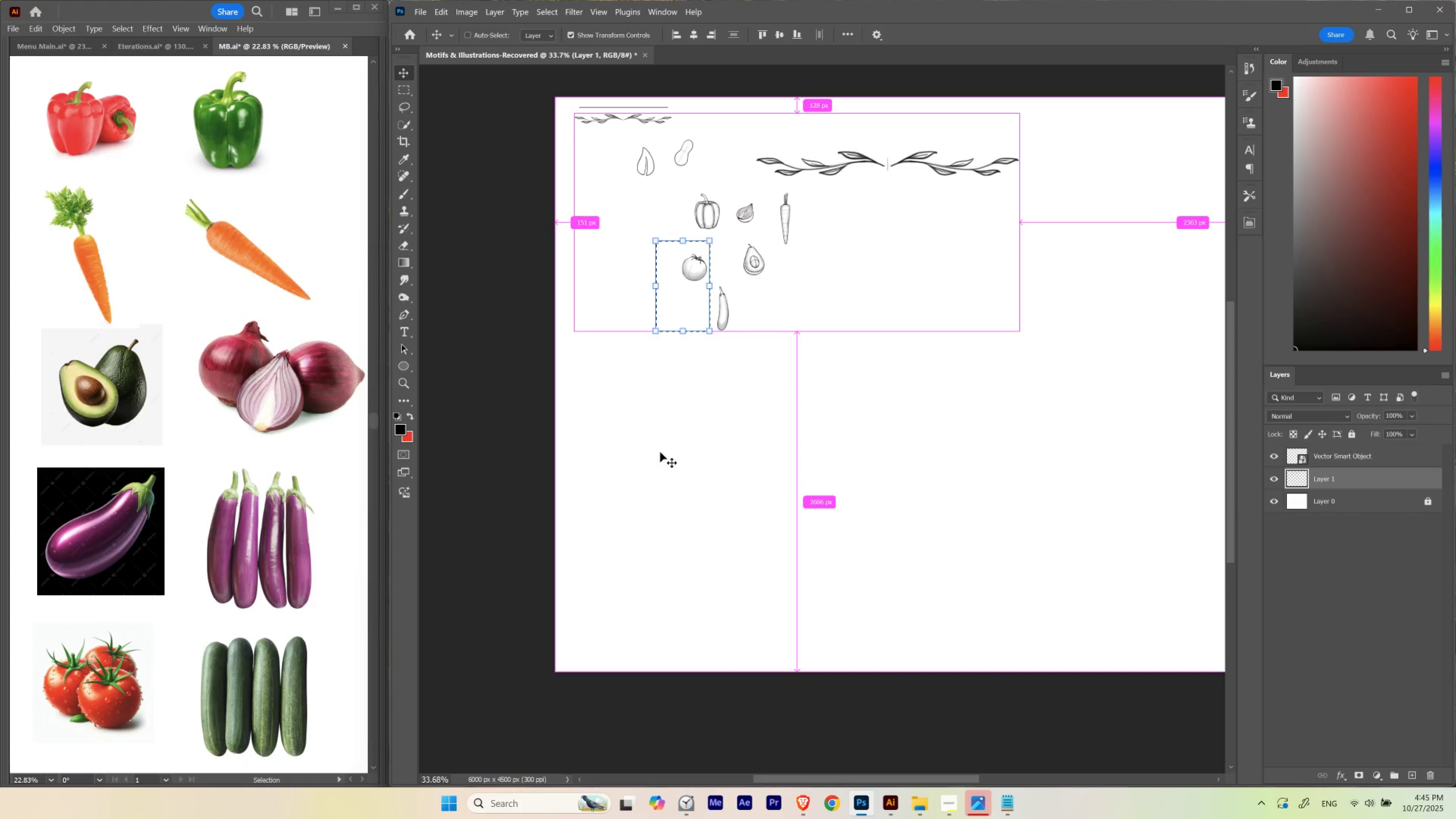 
key(Control+D)
 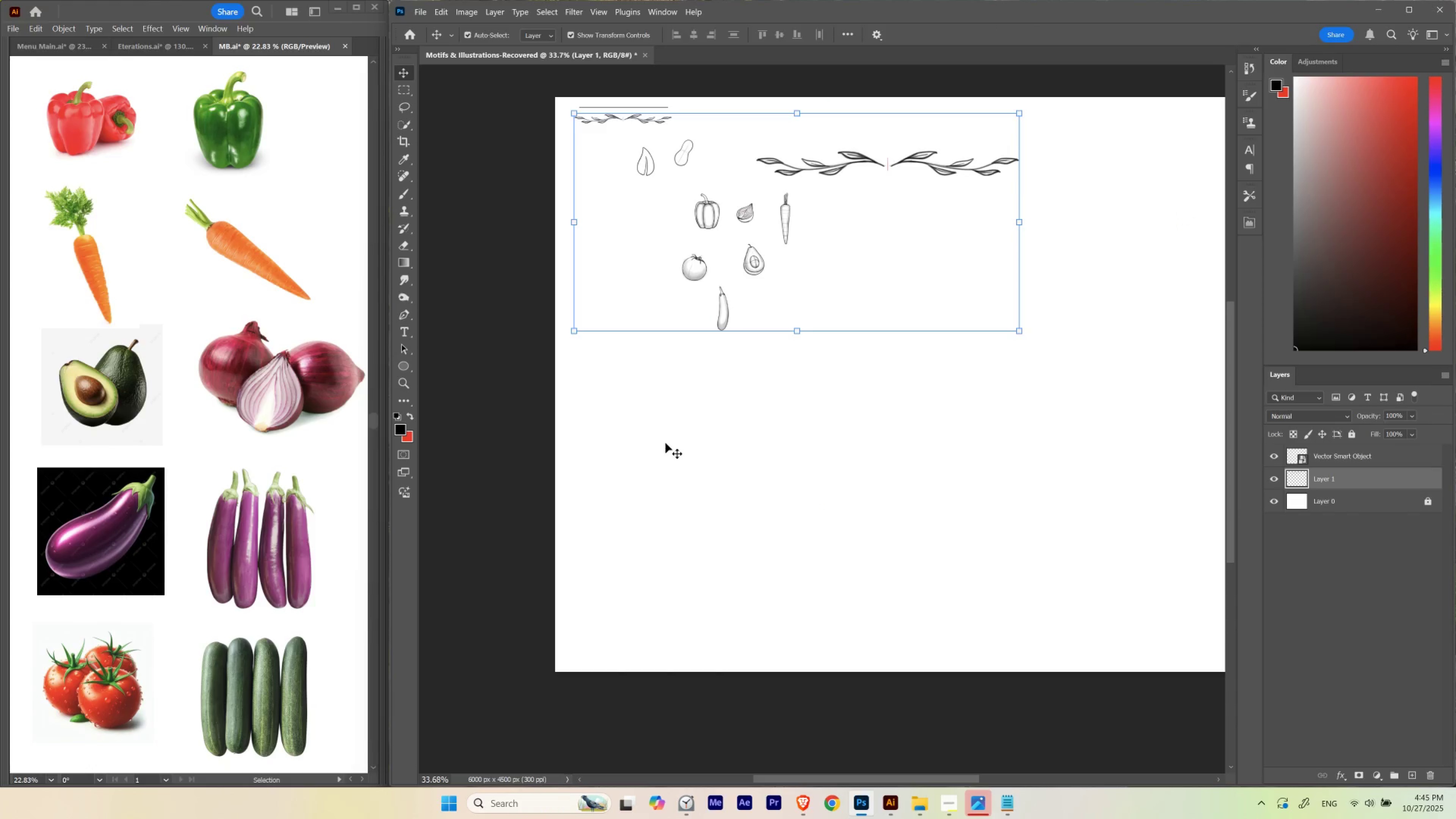 
key(M)
 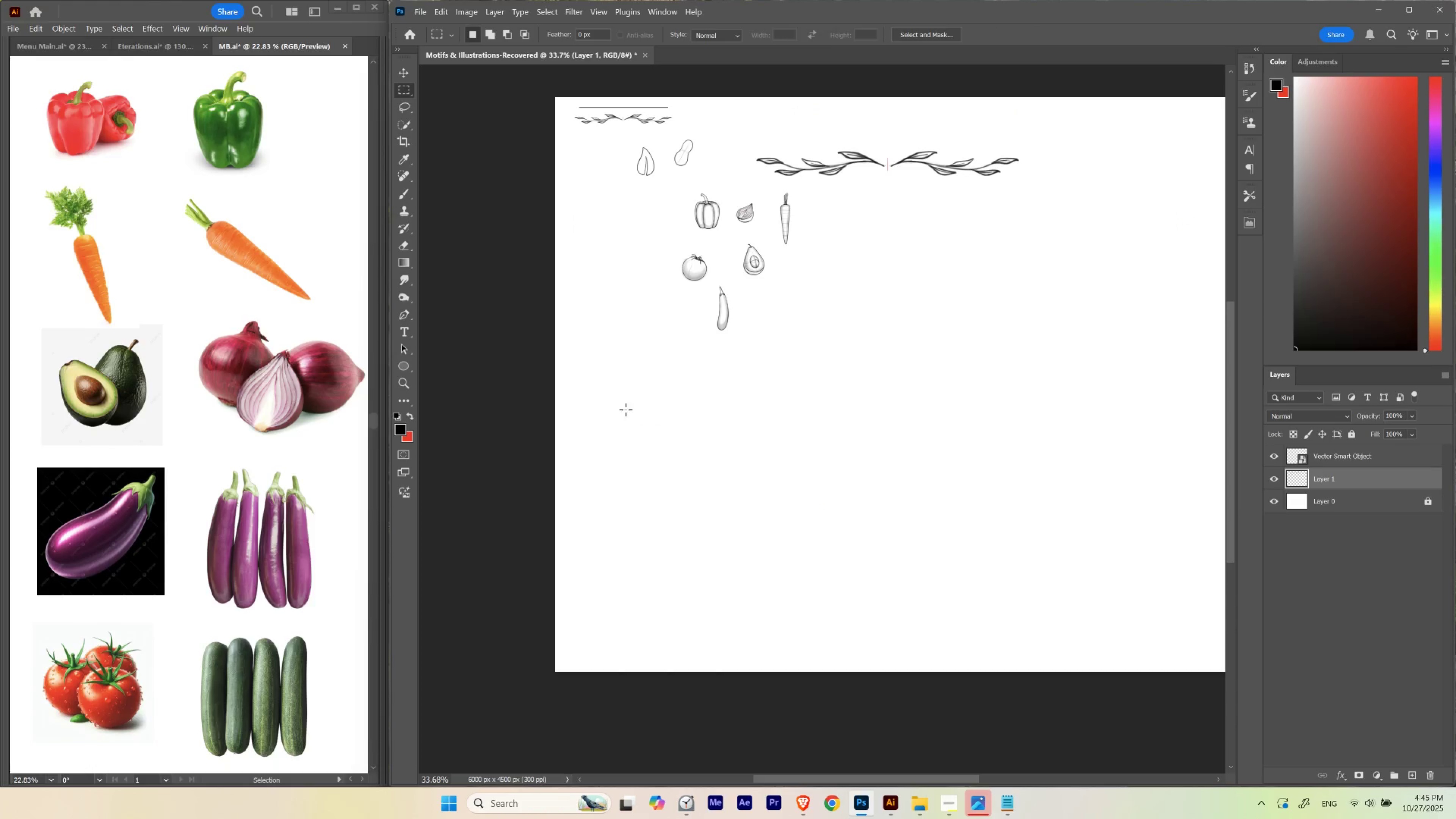 
left_click_drag(start_coordinate=[627, 407], to_coordinate=[806, 183])
 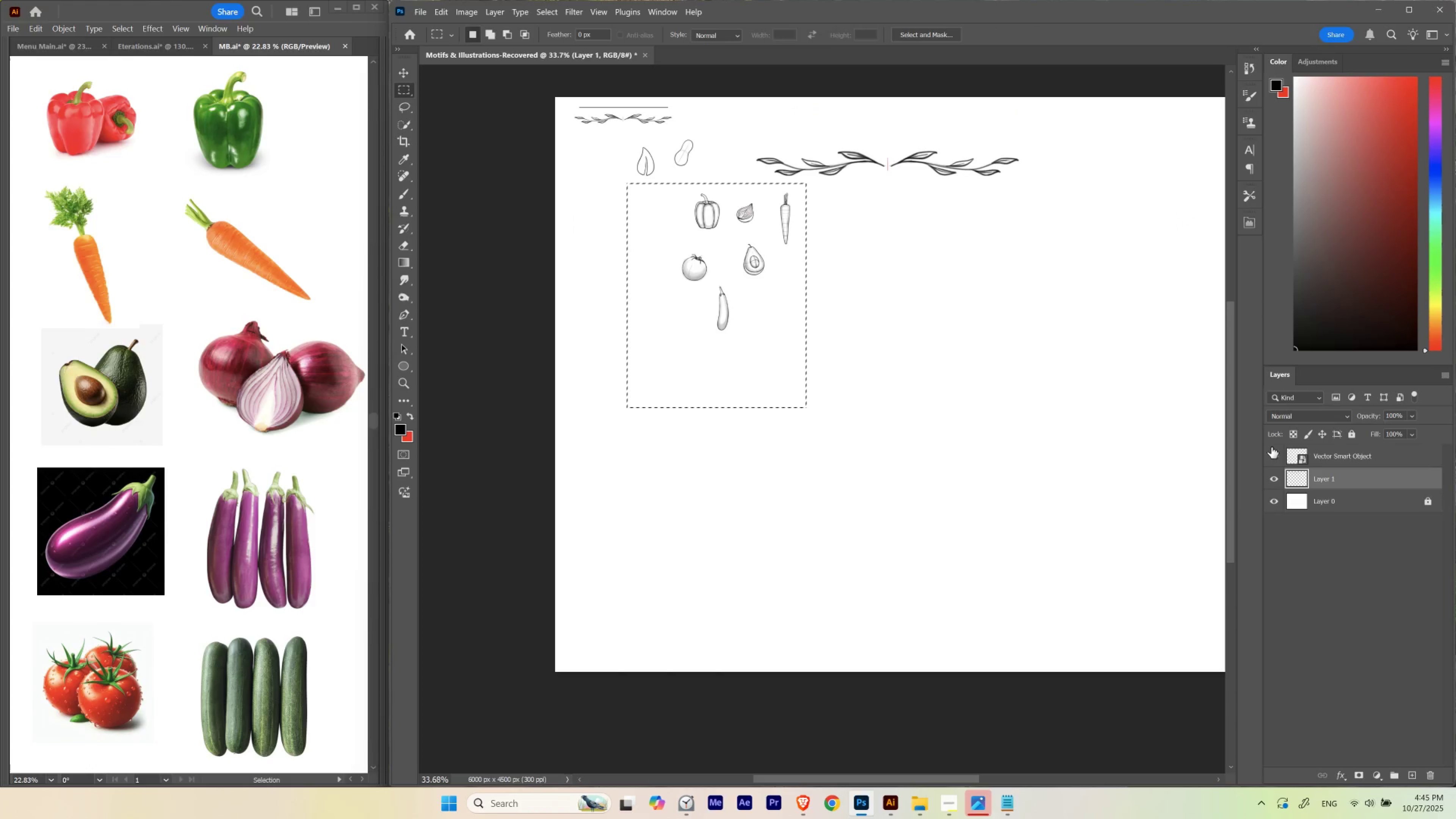 
key(Control+Shift+J)
 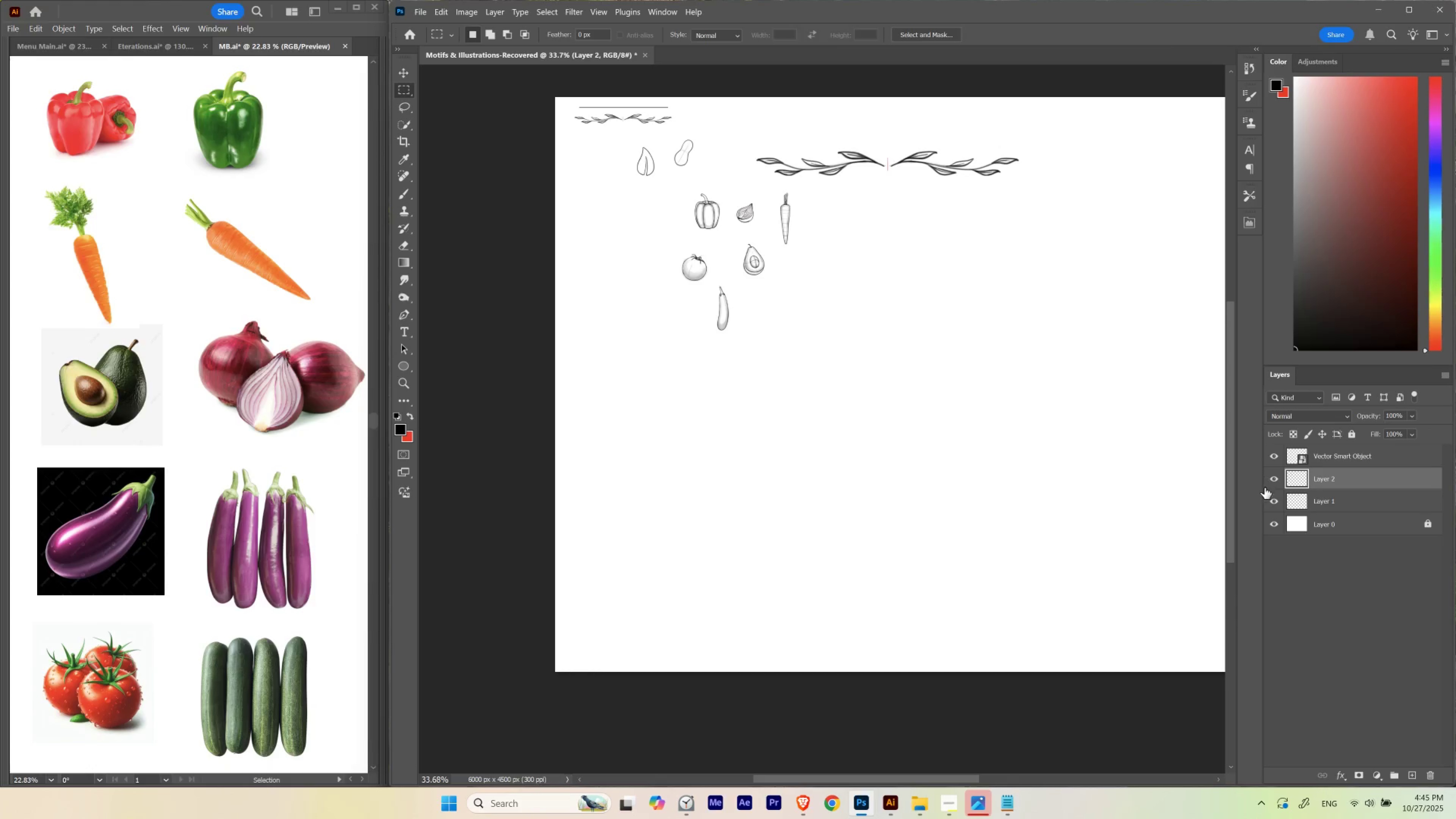 
left_click([1272, 500])
 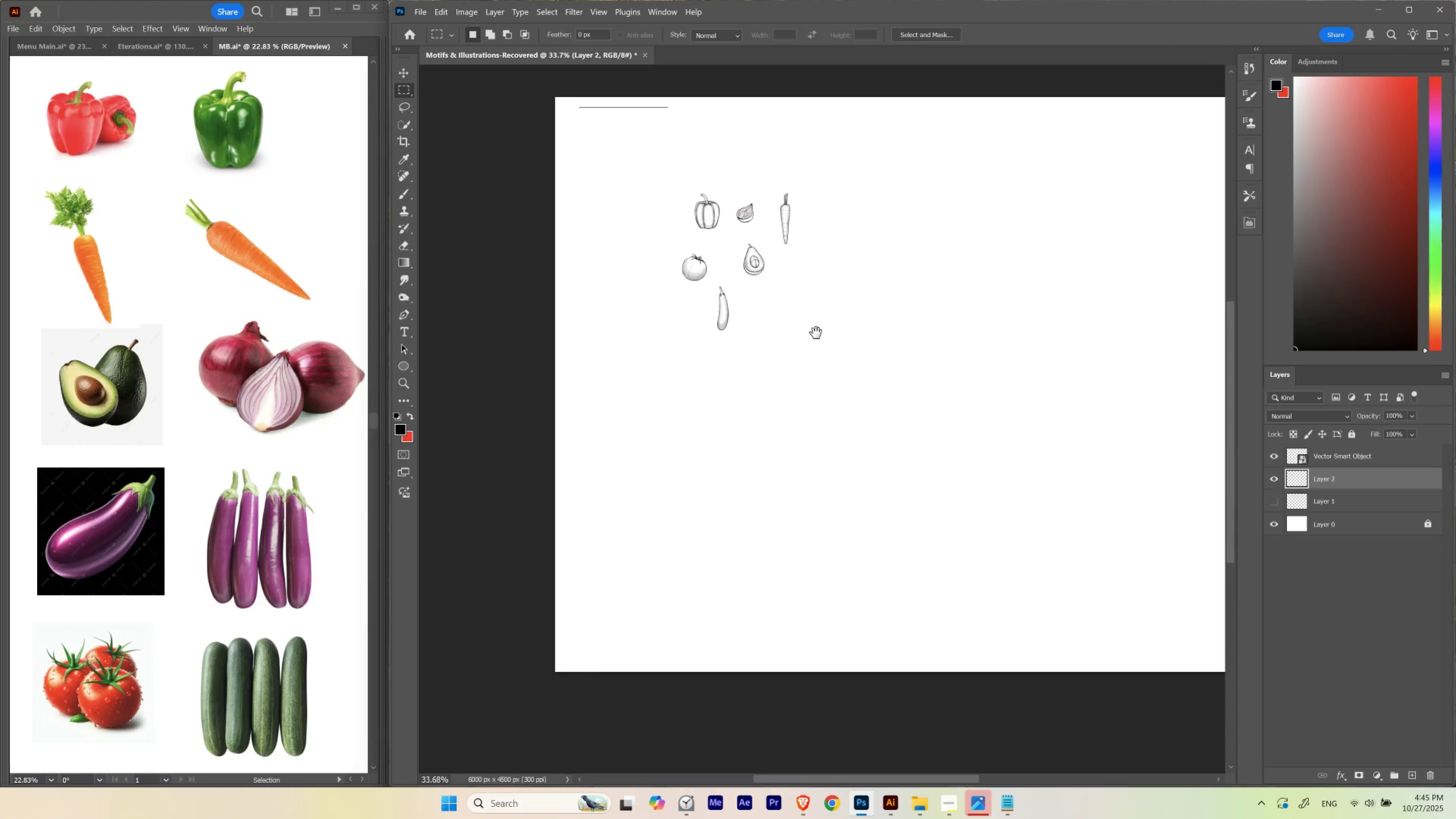 
hold_key(key=Space, duration=1.52)
 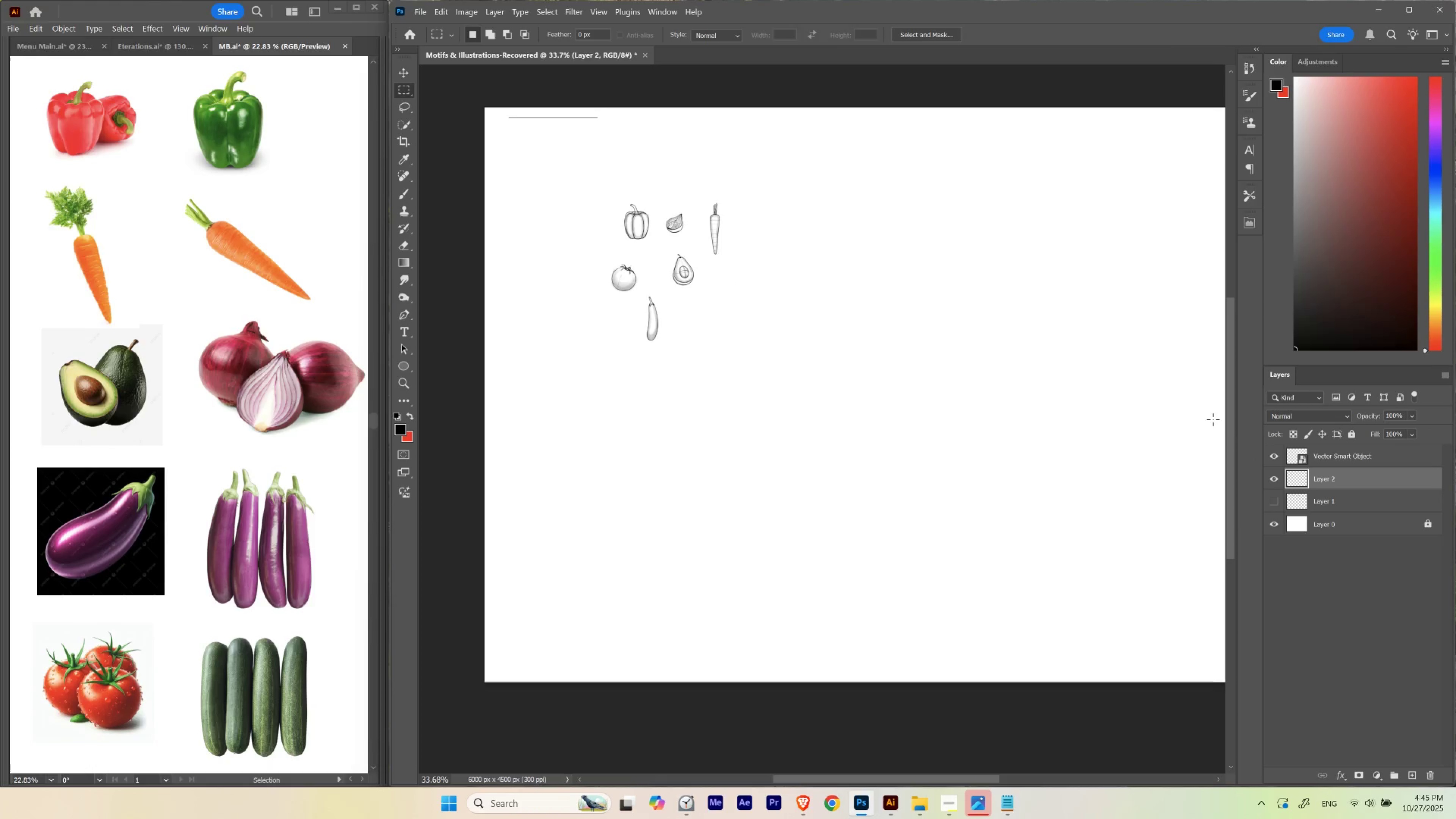 
left_click_drag(start_coordinate=[791, 276], to_coordinate=[720, 286])
 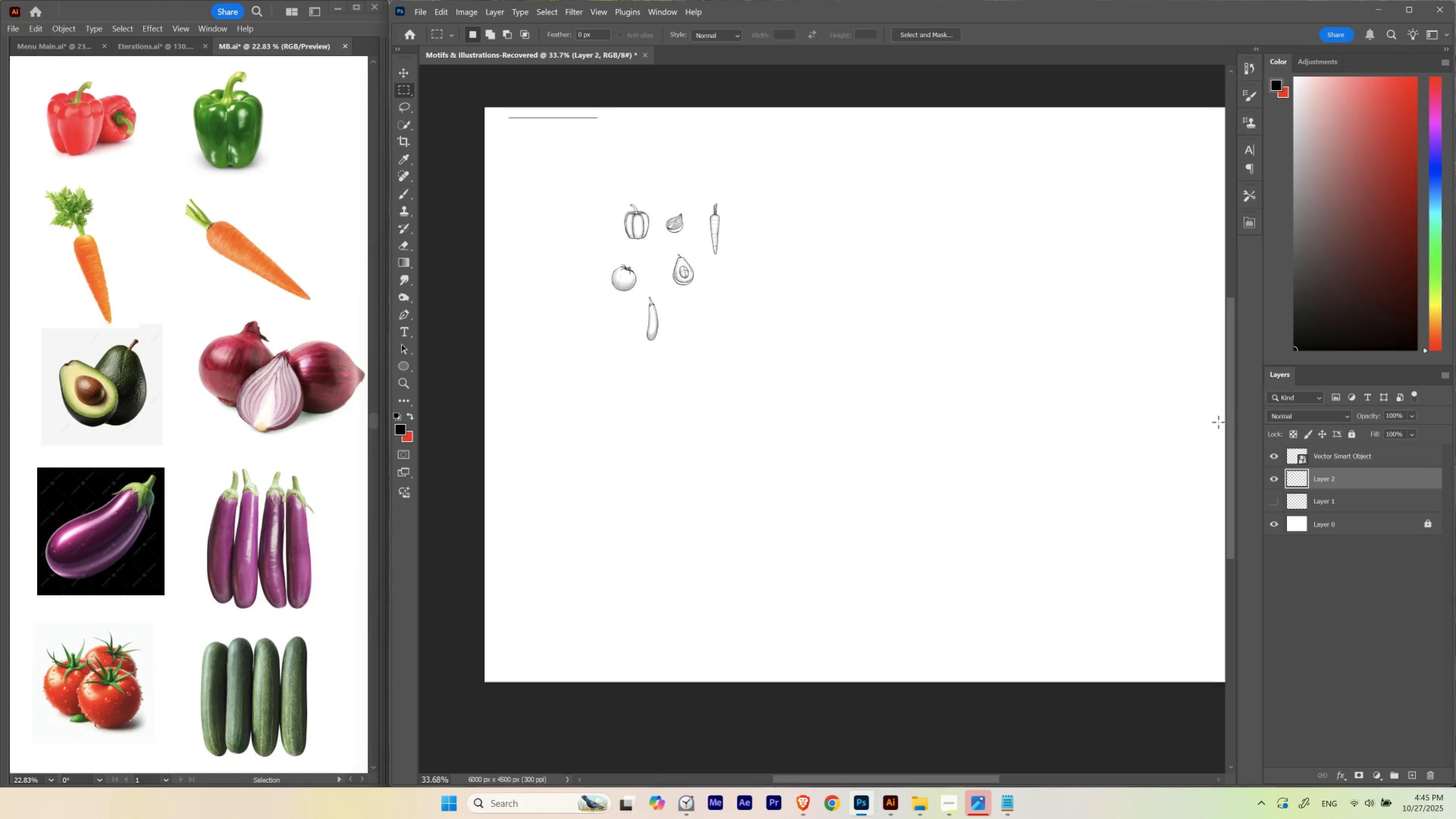 
hold_key(key=Space, duration=0.34)
 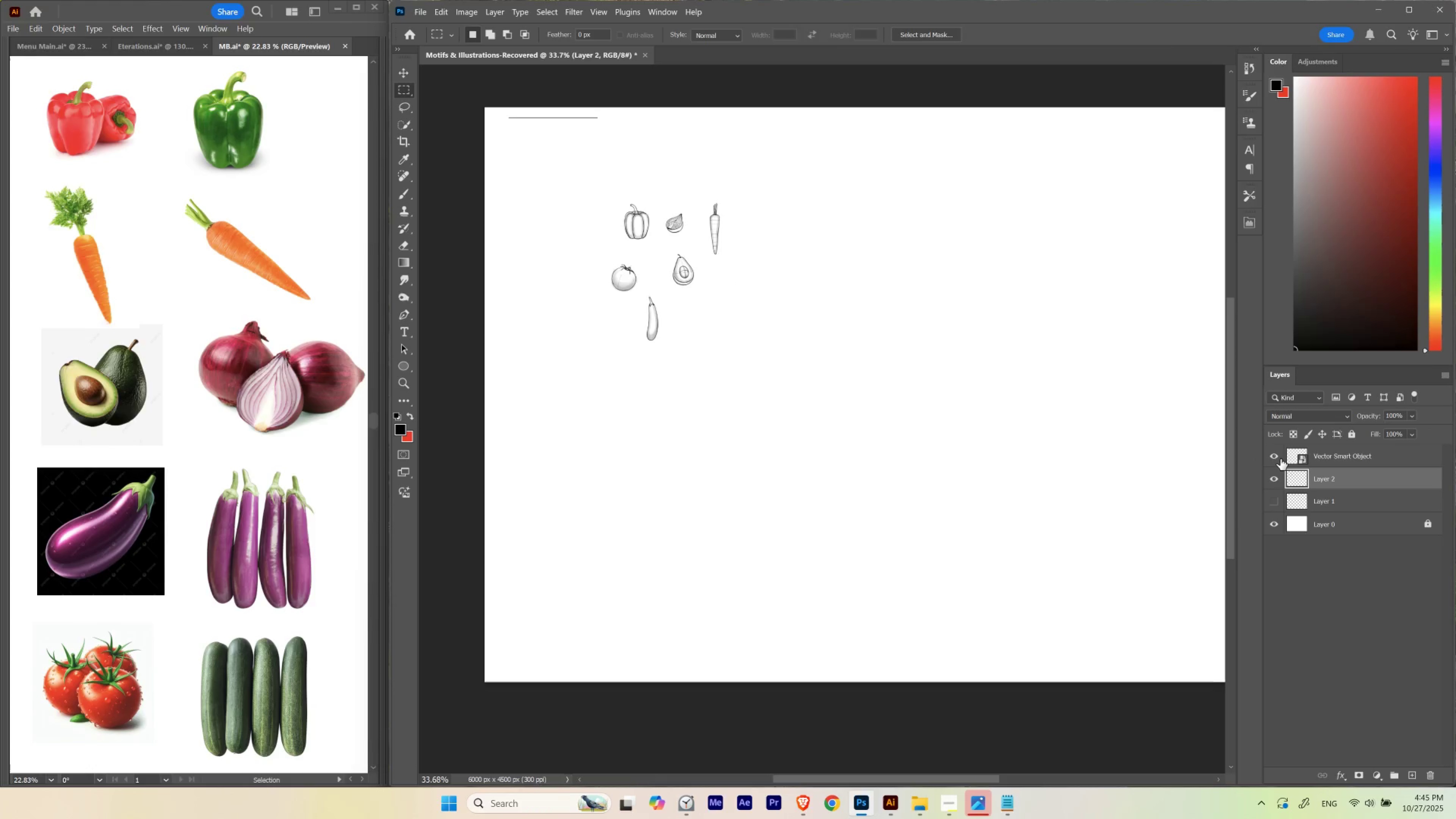 
left_click([1280, 459])
 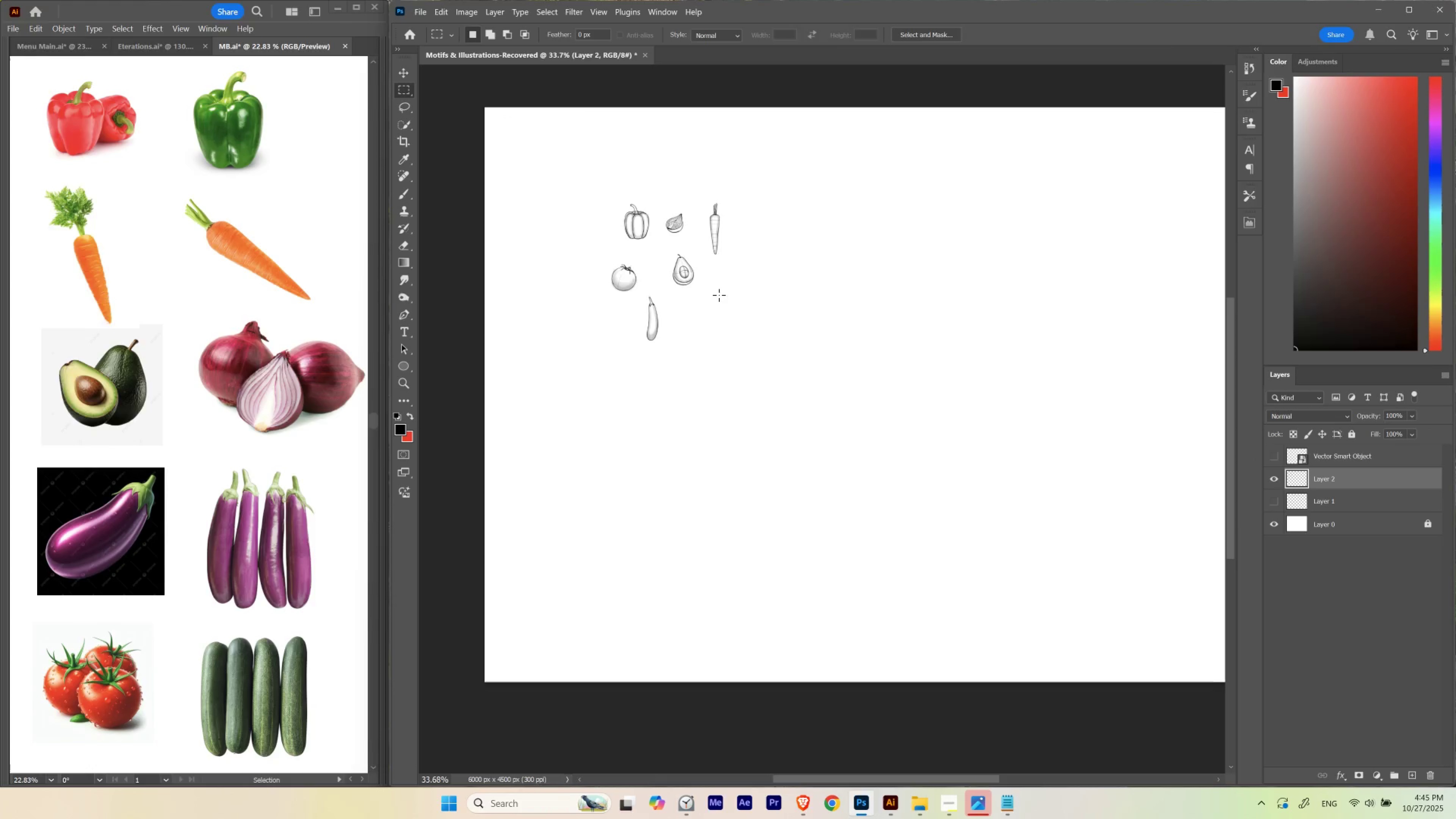 
hold_key(key=Space, duration=0.68)
 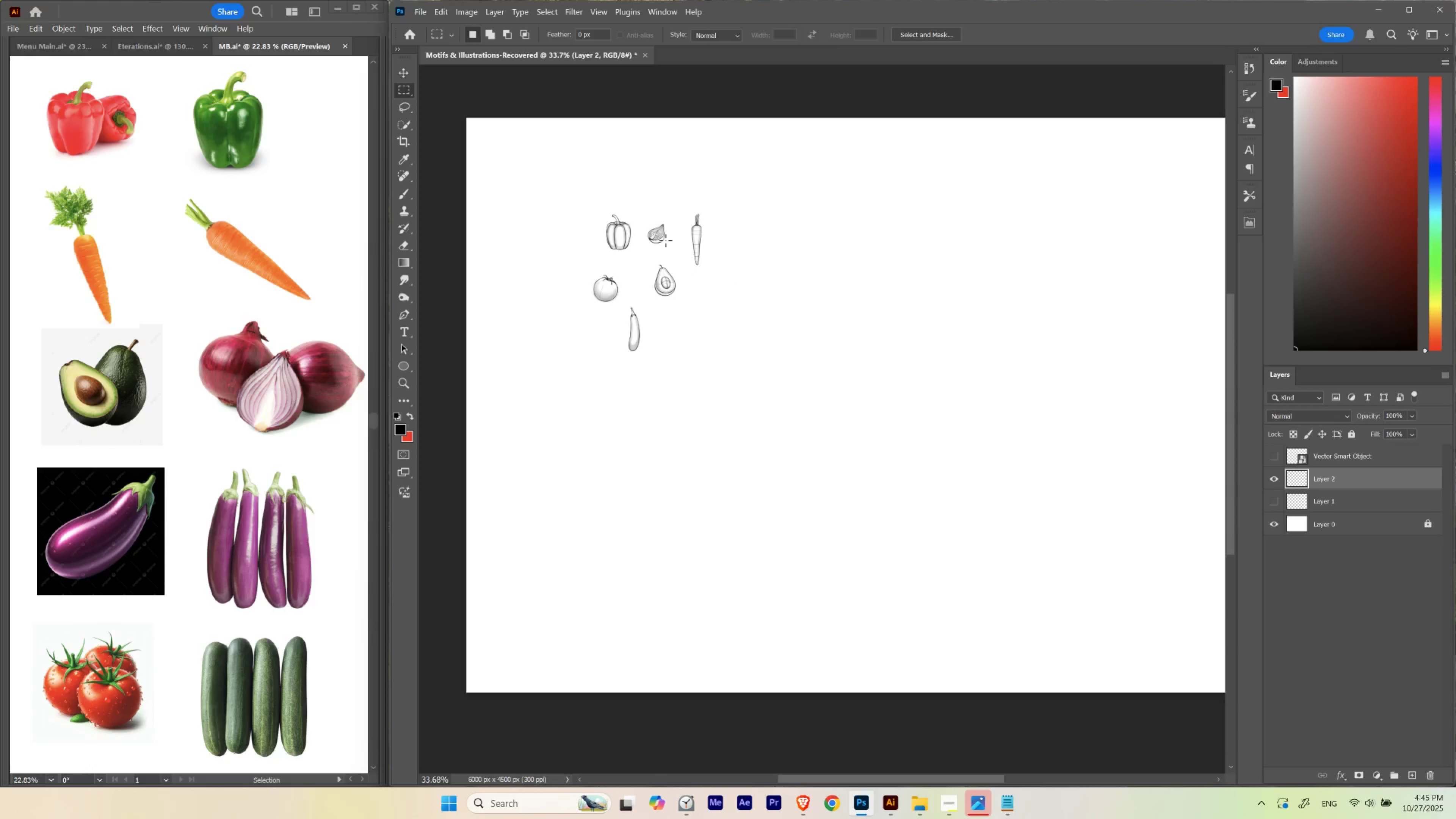 
left_click_drag(start_coordinate=[714, 267], to_coordinate=[696, 277])
 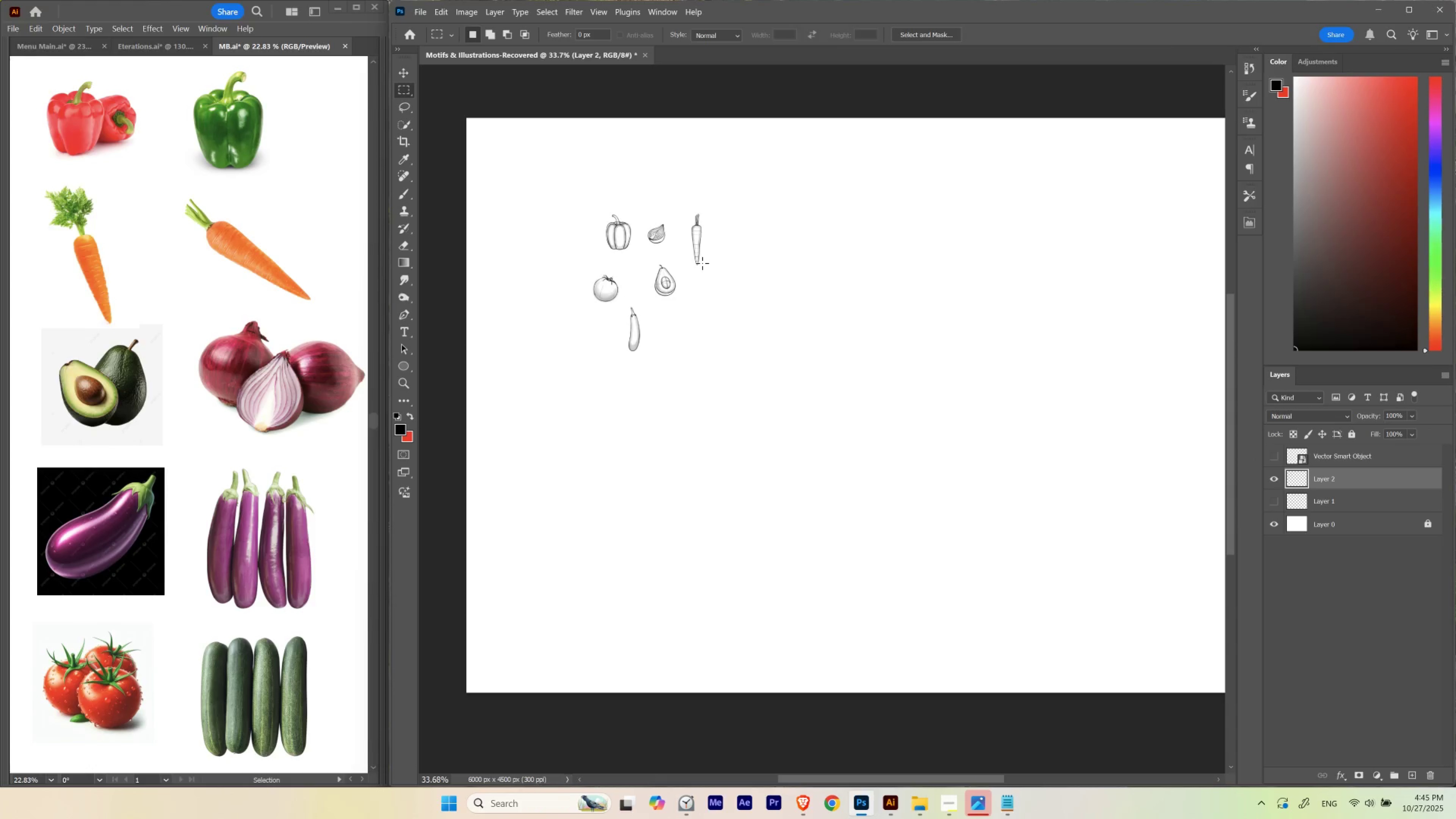 
key(M)
 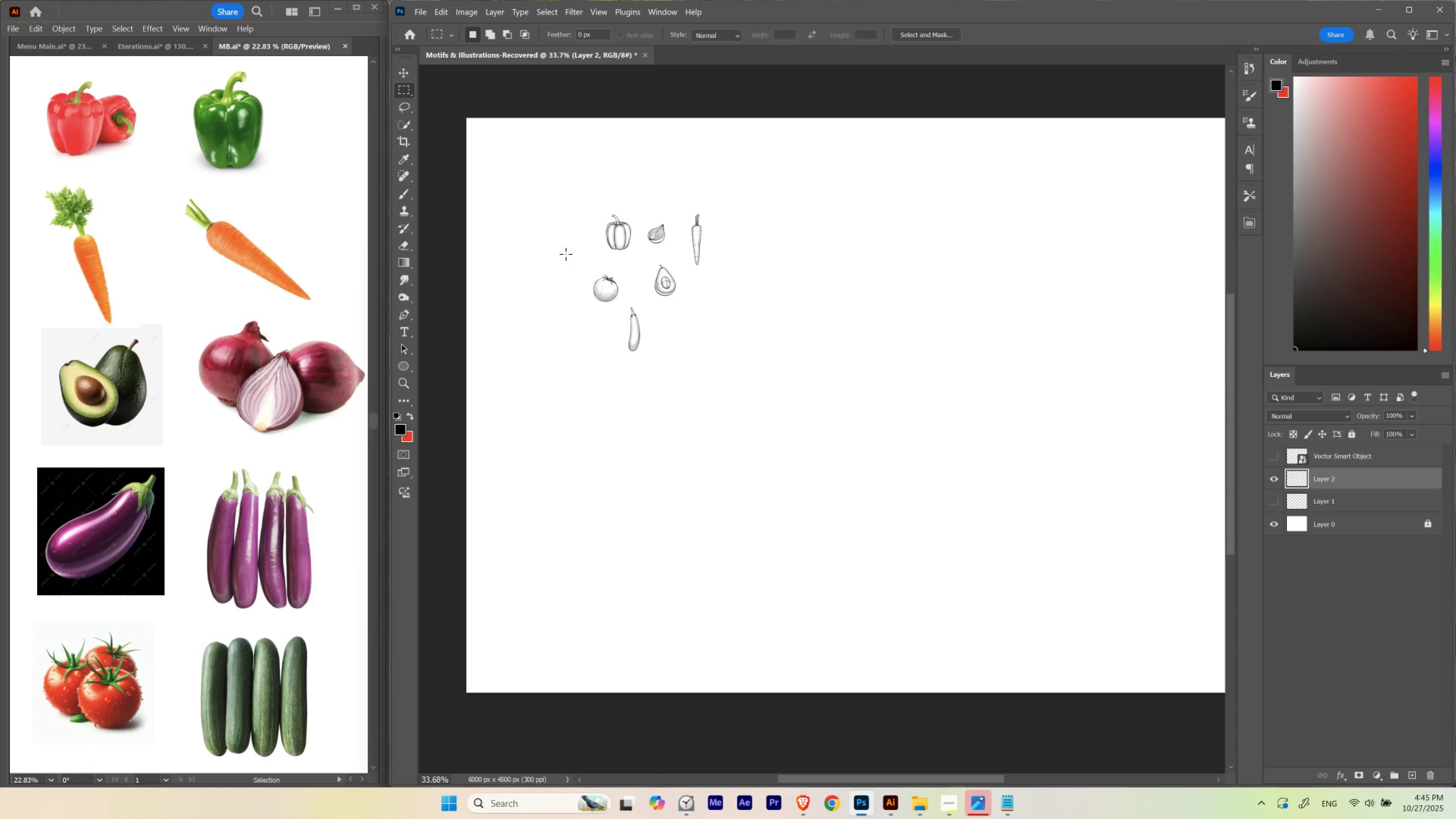 
left_click_drag(start_coordinate=[566, 254], to_coordinate=[645, 183])
 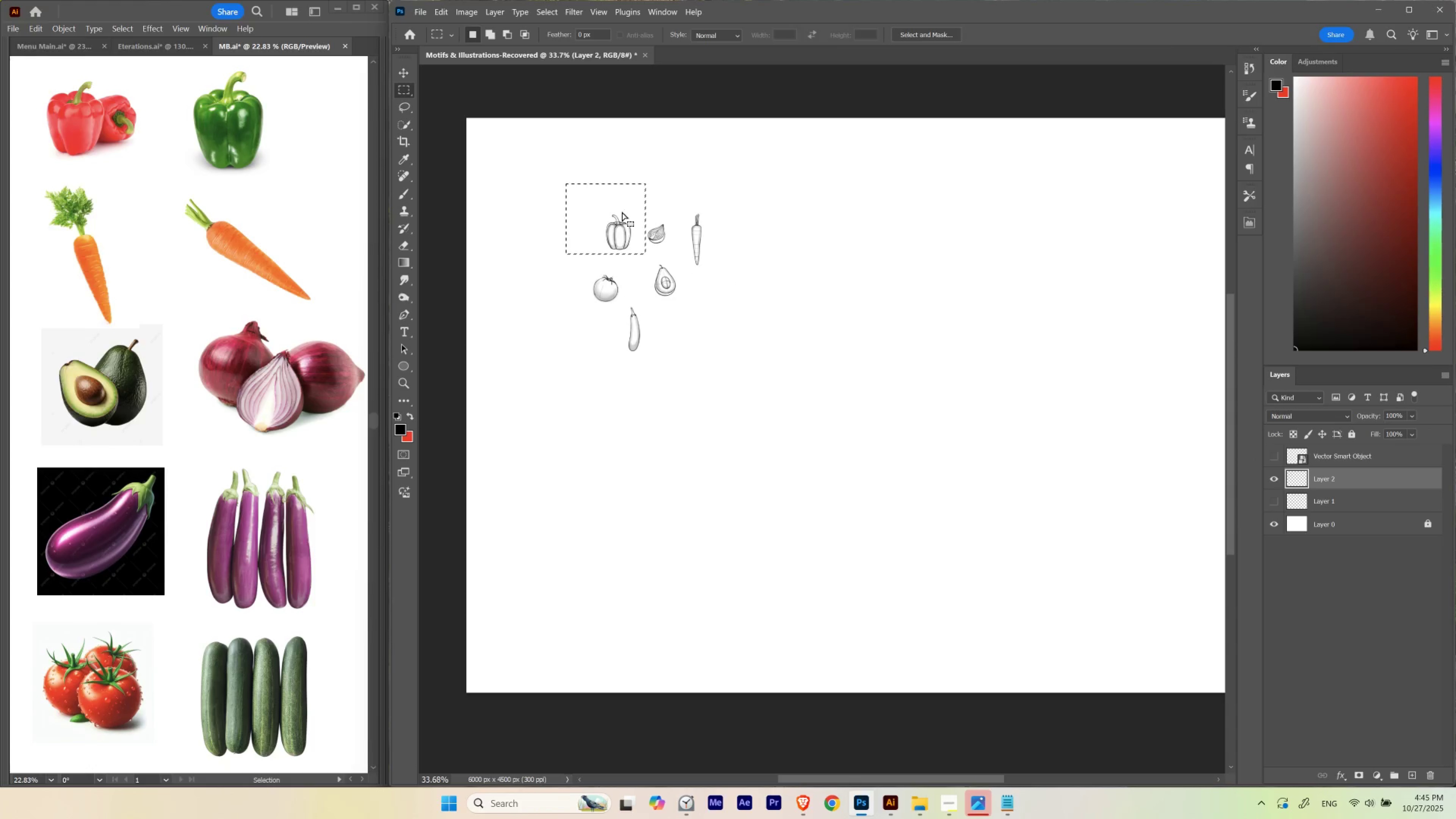 
hold_key(key=ControlLeft, duration=1.53)
left_click_drag(start_coordinate=[618, 219], to_coordinate=[536, 375])
 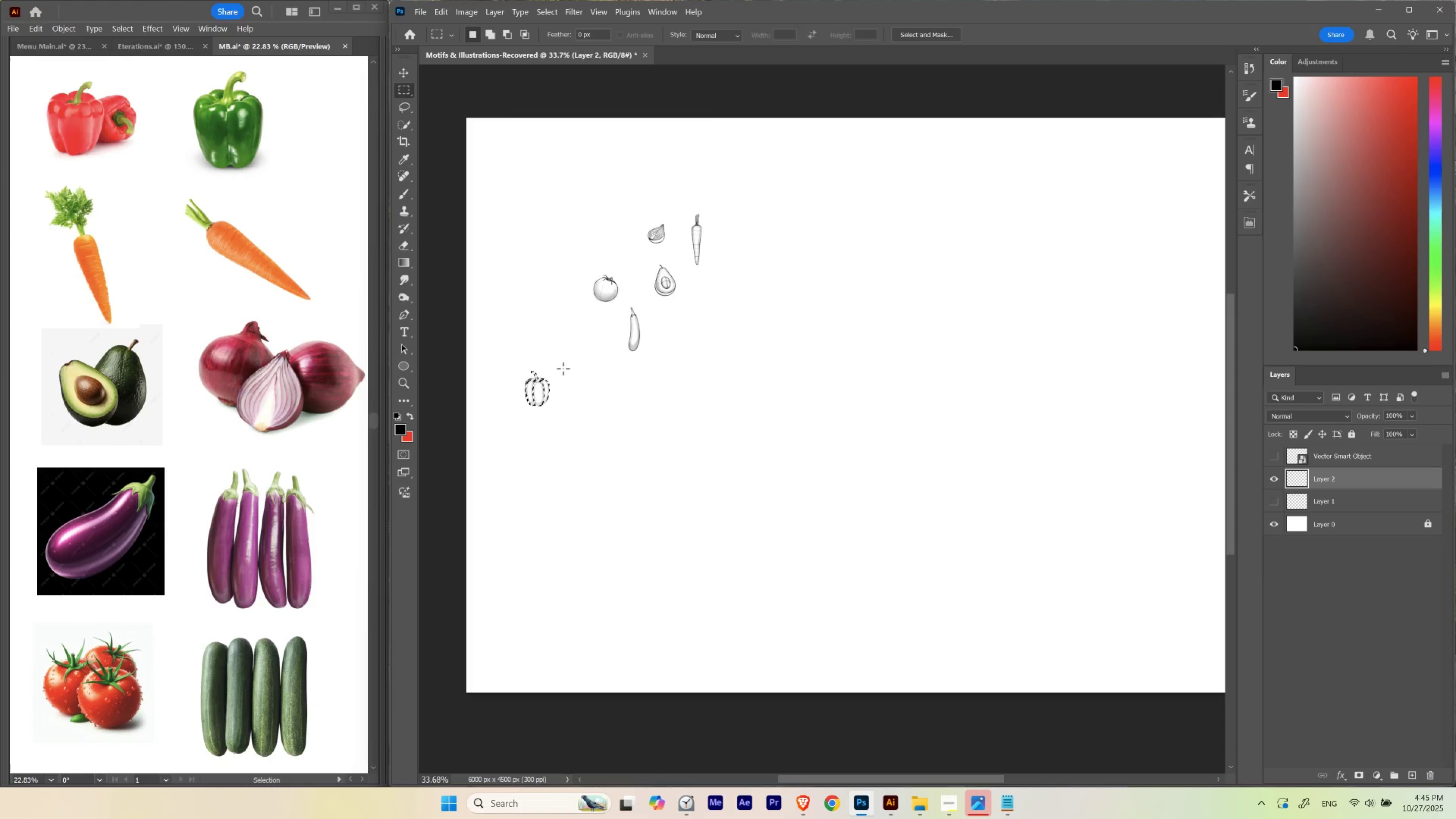 
hold_key(key=ControlLeft, duration=1.27)
 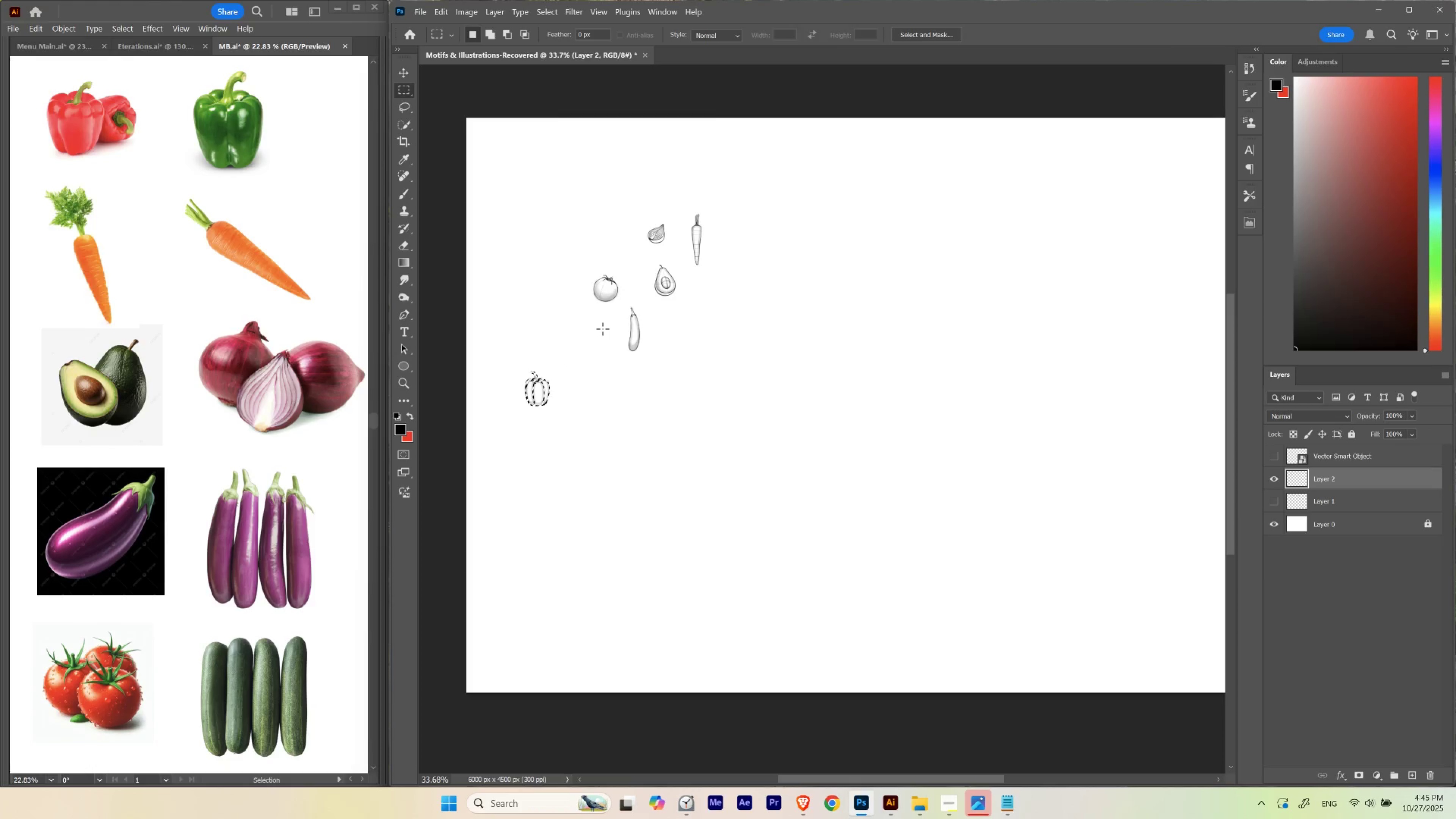 
key(L)
 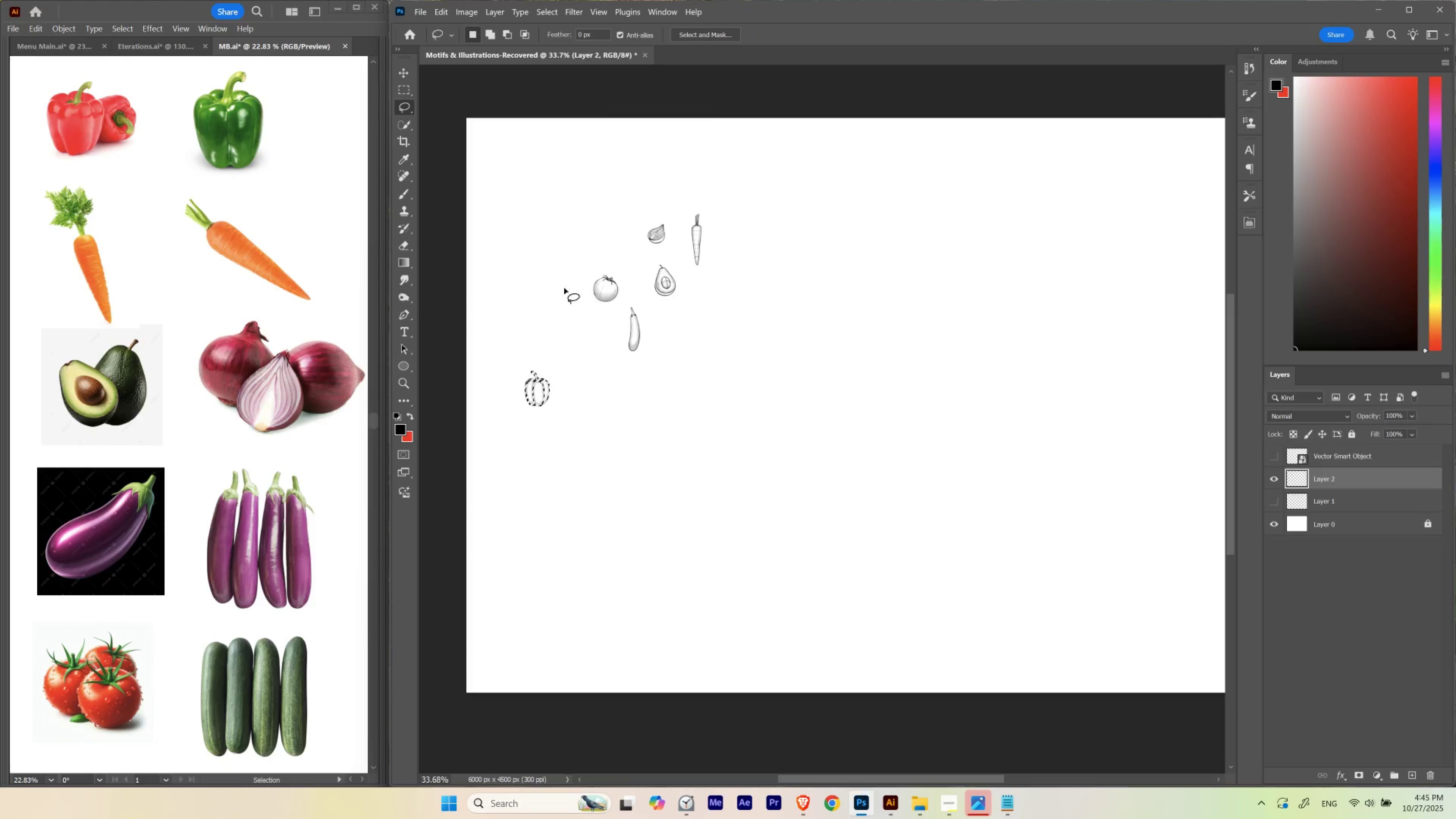 
left_click_drag(start_coordinate=[569, 282], to_coordinate=[564, 271])
 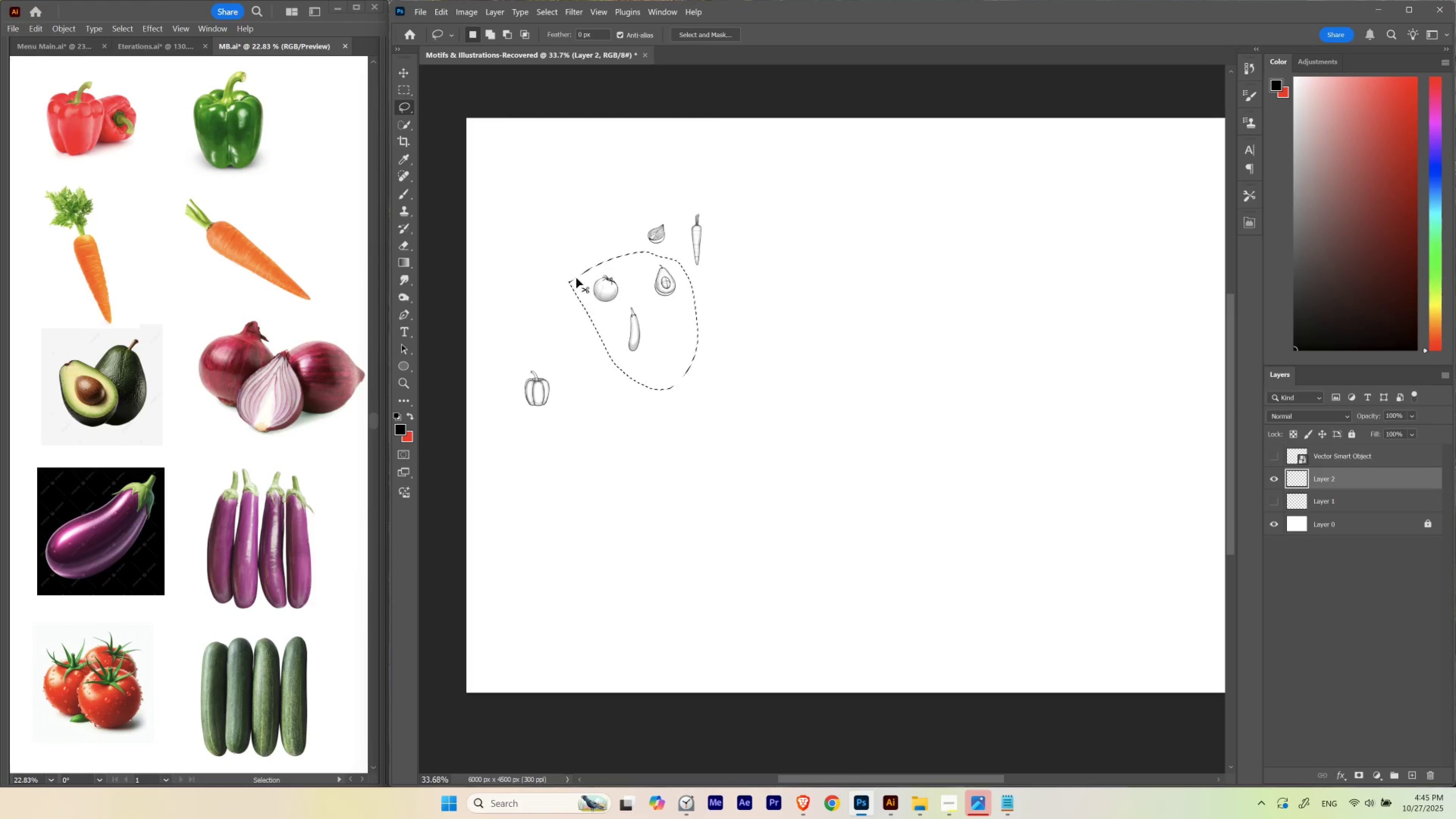 
hold_key(key=ControlLeft, duration=1.54)
left_click_drag(start_coordinate=[600, 291], to_coordinate=[838, 174])
 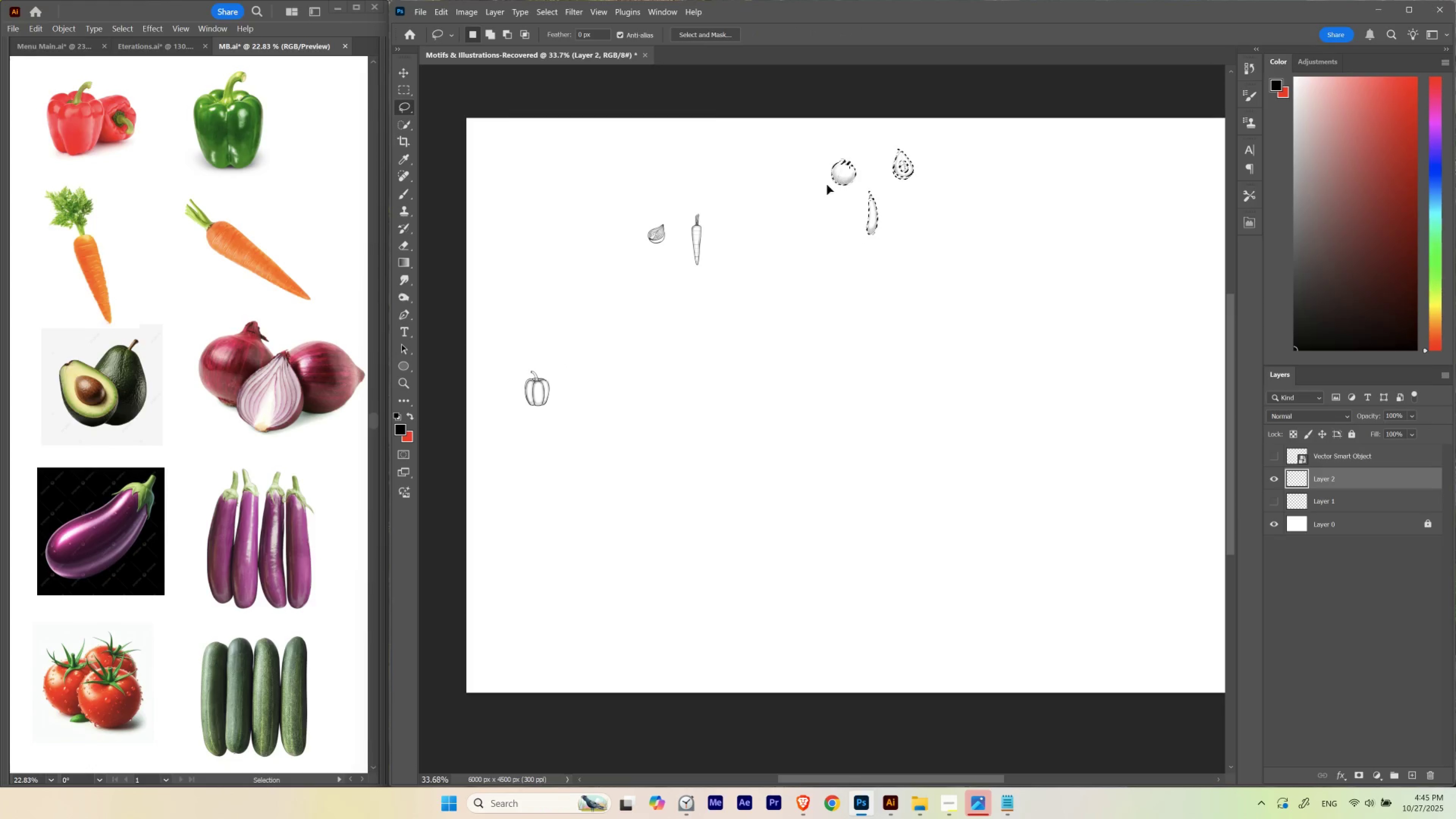 
key(Control+ControlLeft)
 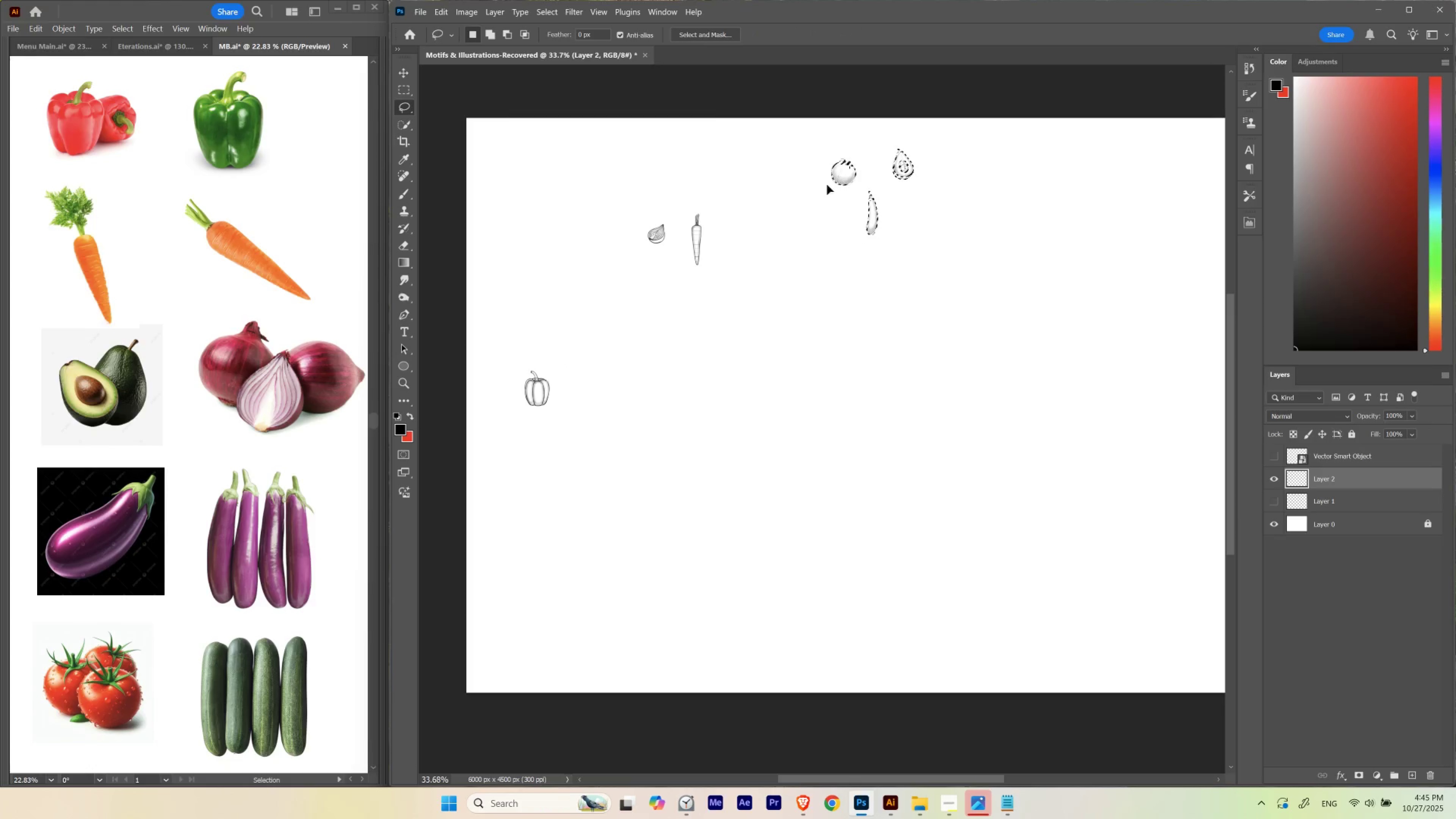 
key(Control+ControlLeft)
 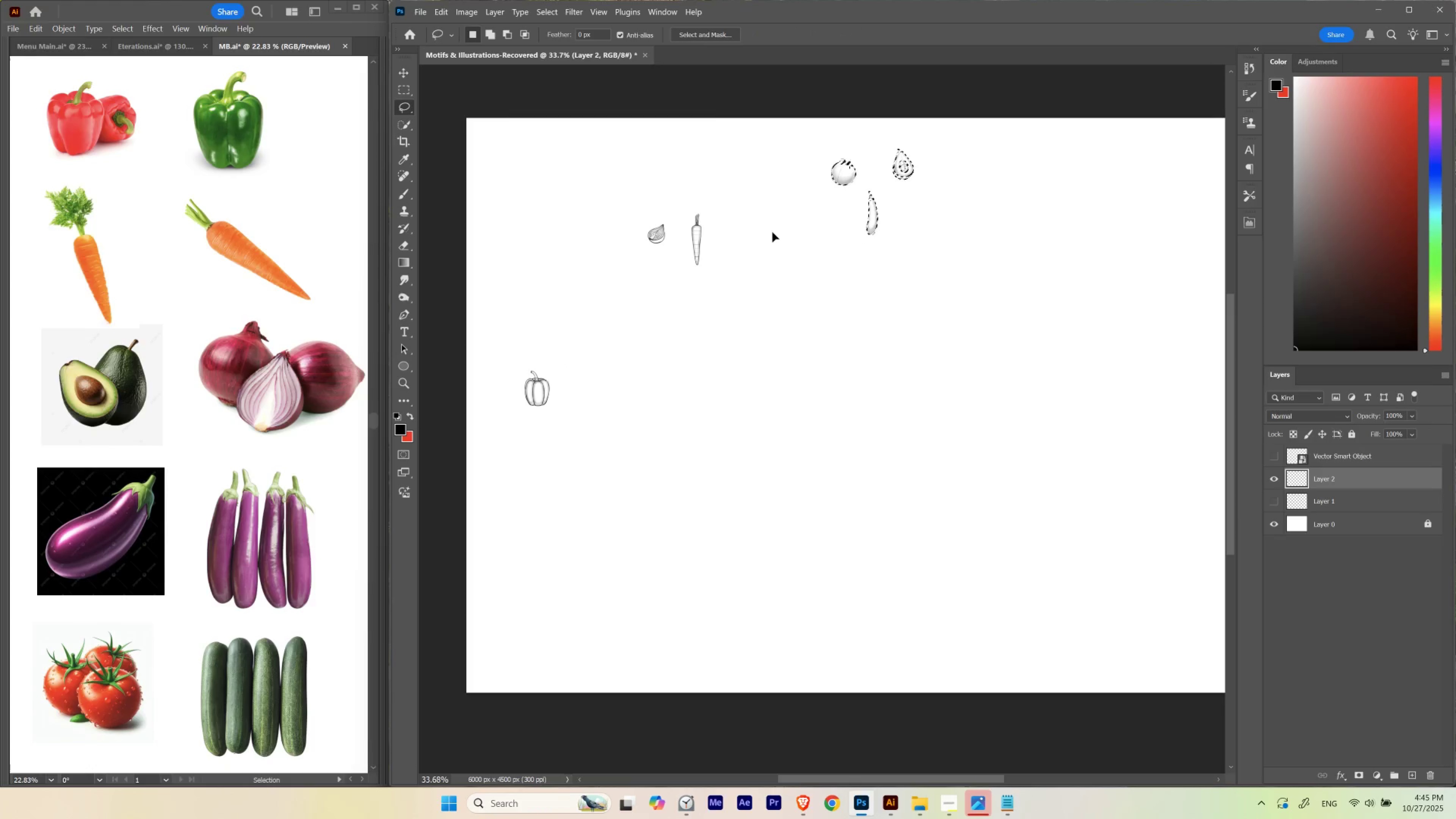 
key(Control+ControlLeft)
 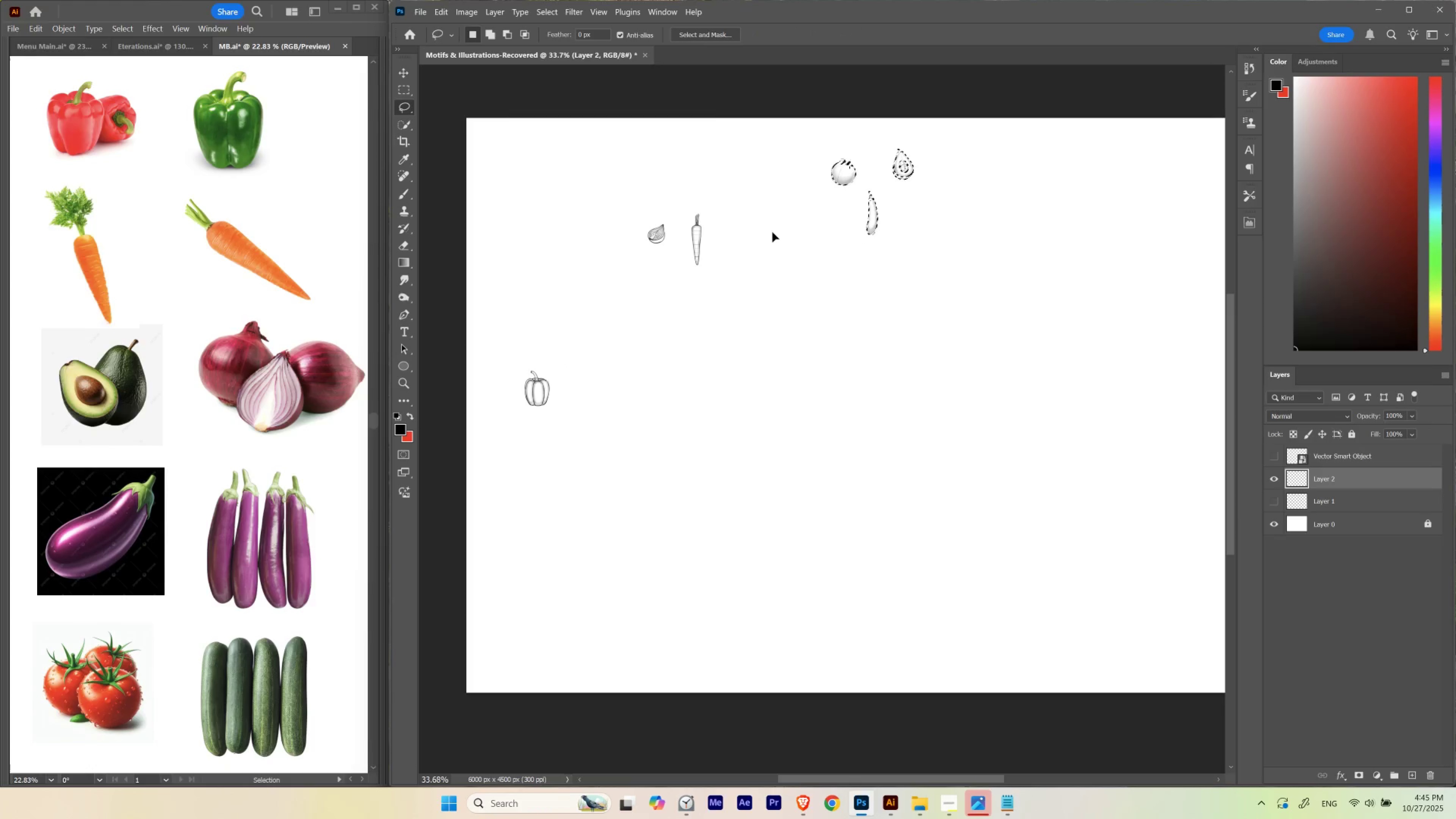 
key(Control+ControlLeft)
 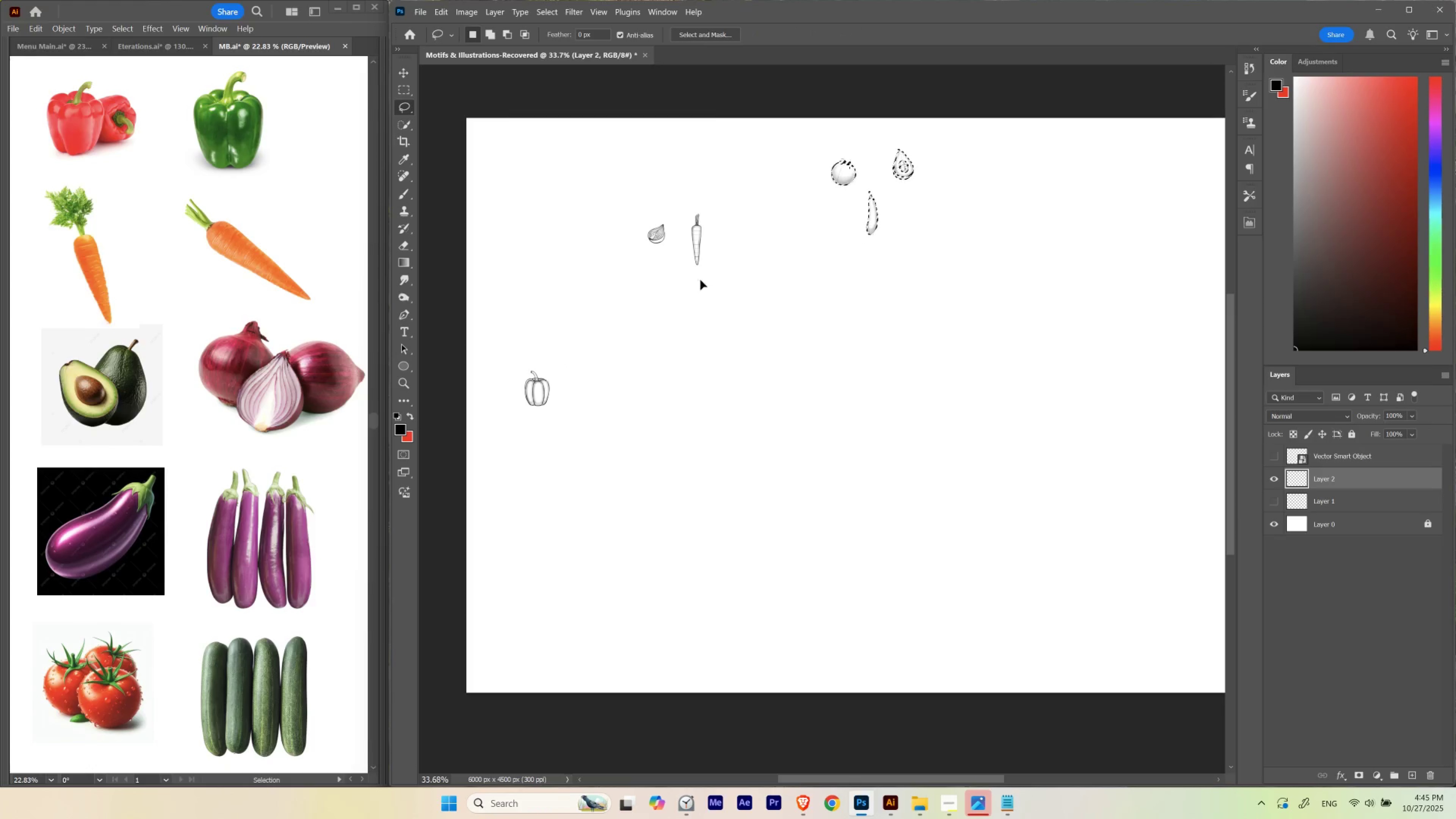 
key(Control+ControlLeft)
 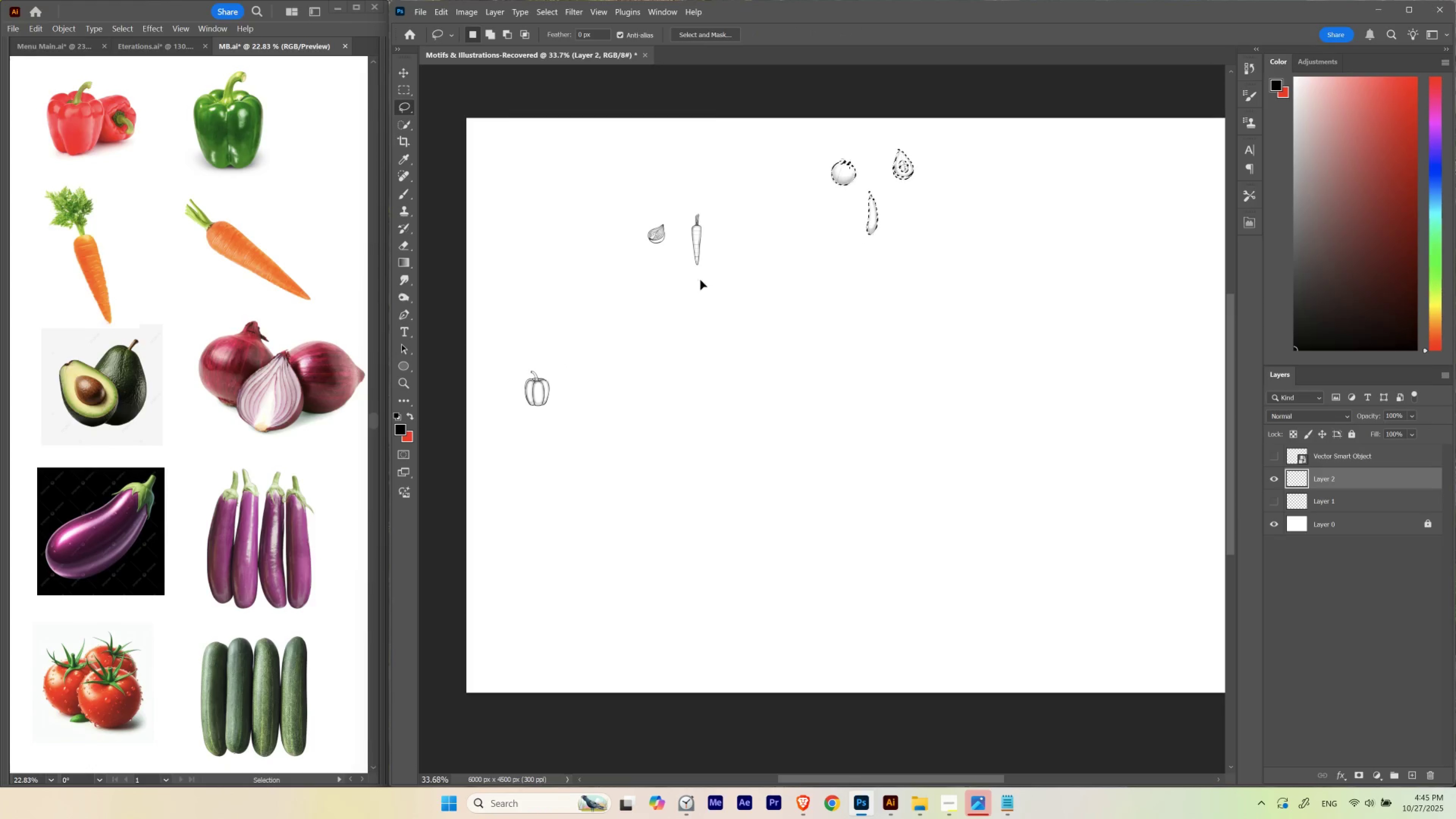 
key(Control+ControlLeft)
 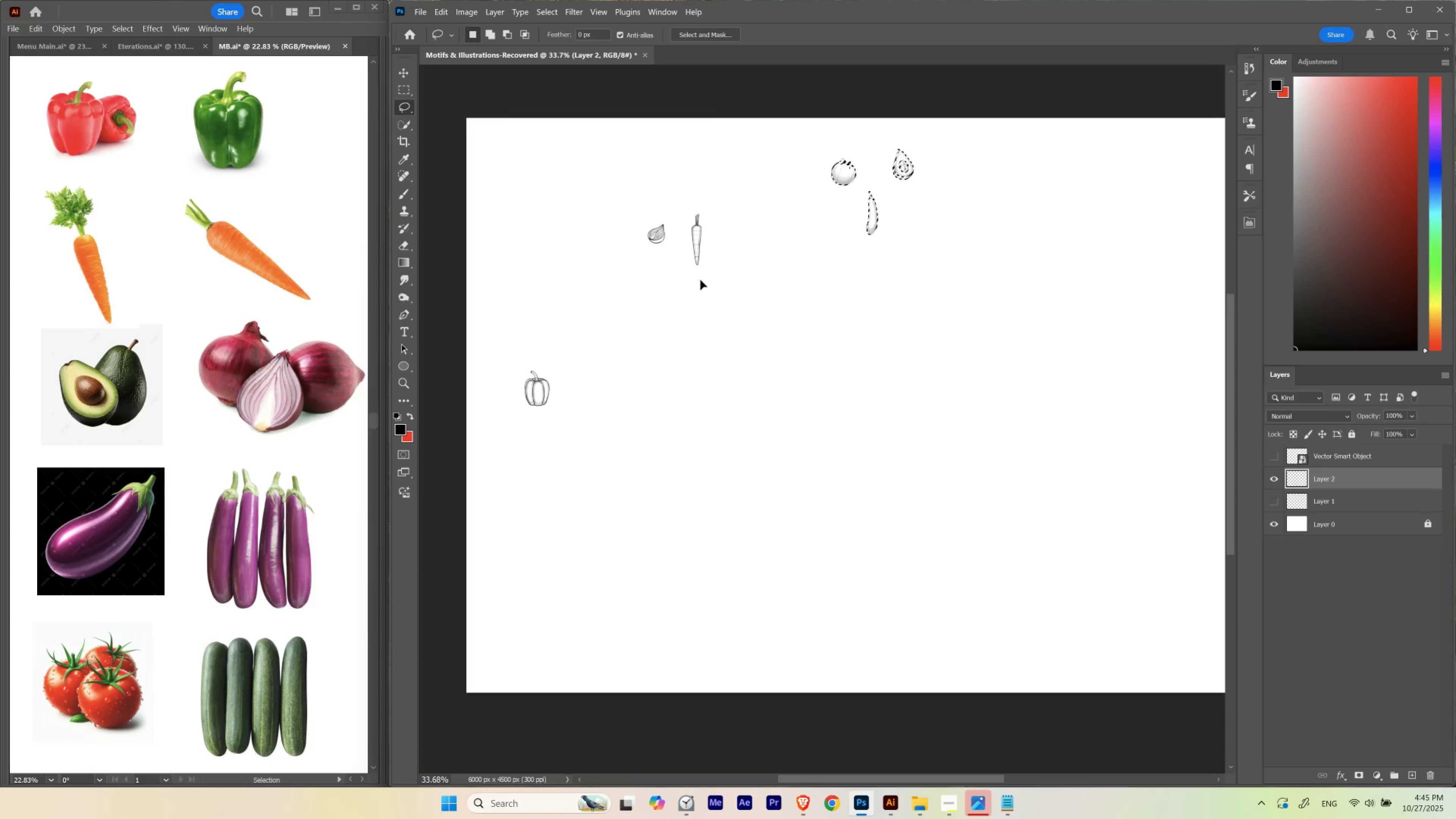 
key(Control+ControlLeft)
 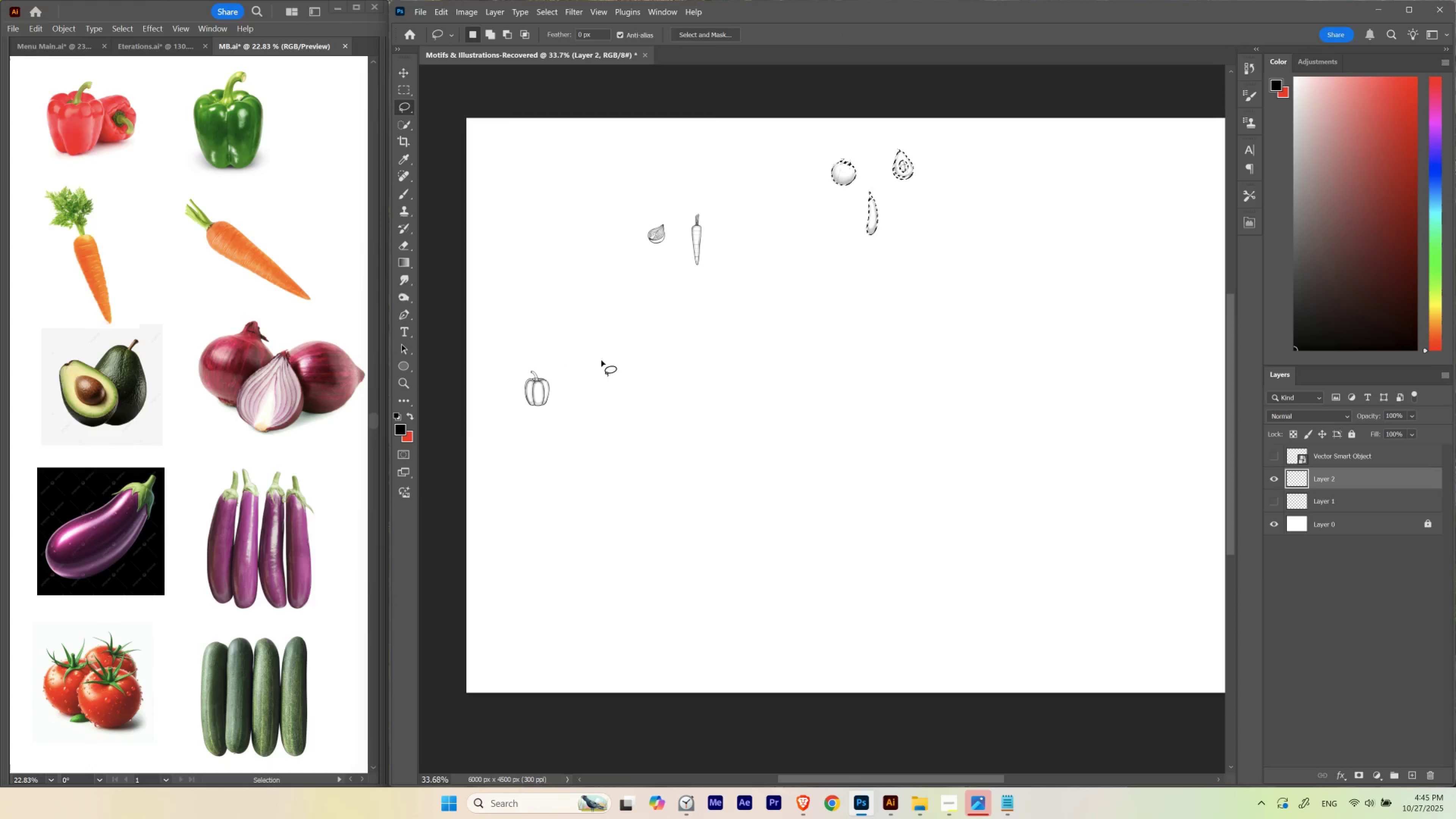 
type(mv)
 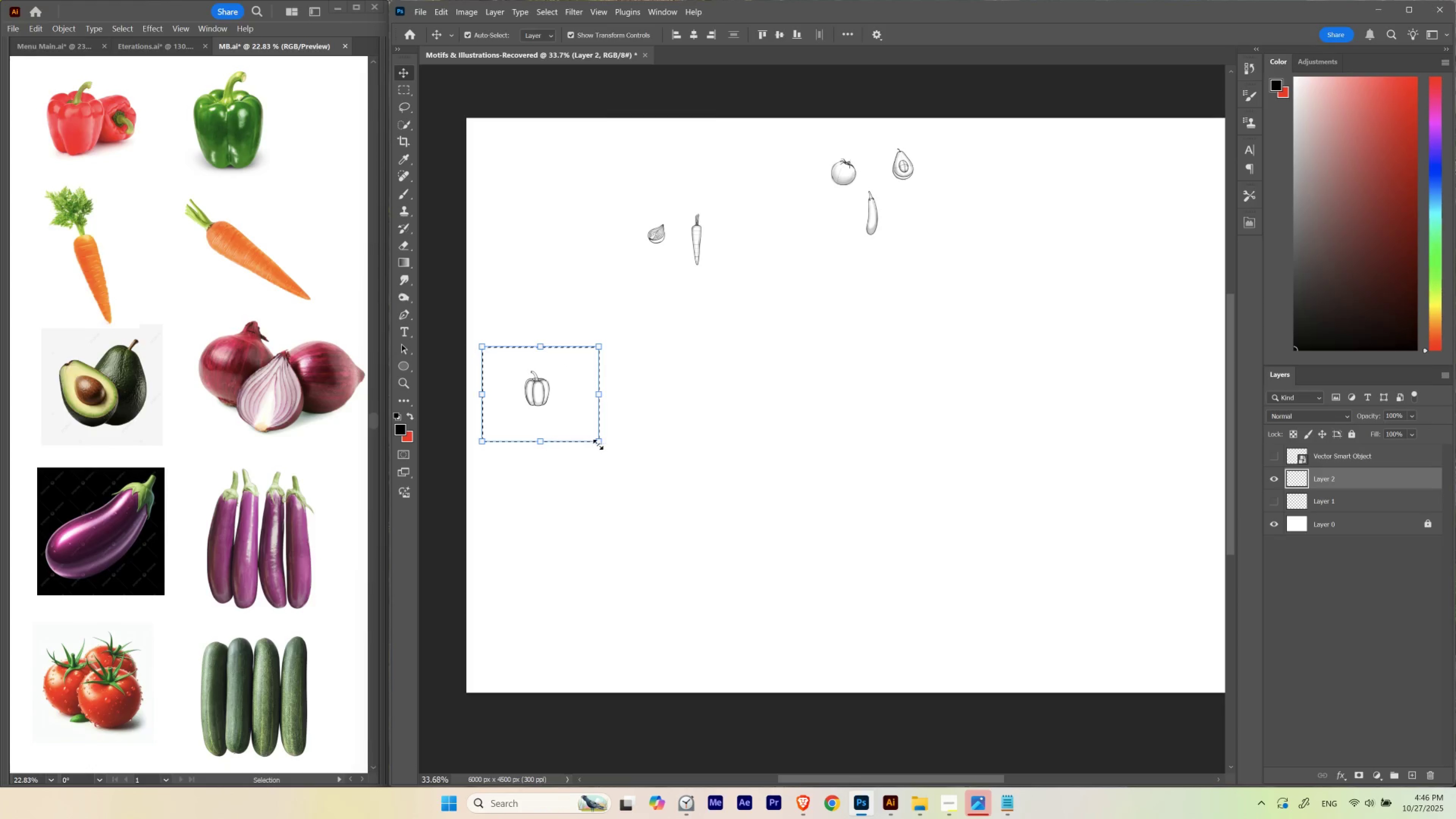 
left_click_drag(start_coordinate=[482, 442], to_coordinate=[599, 346])
 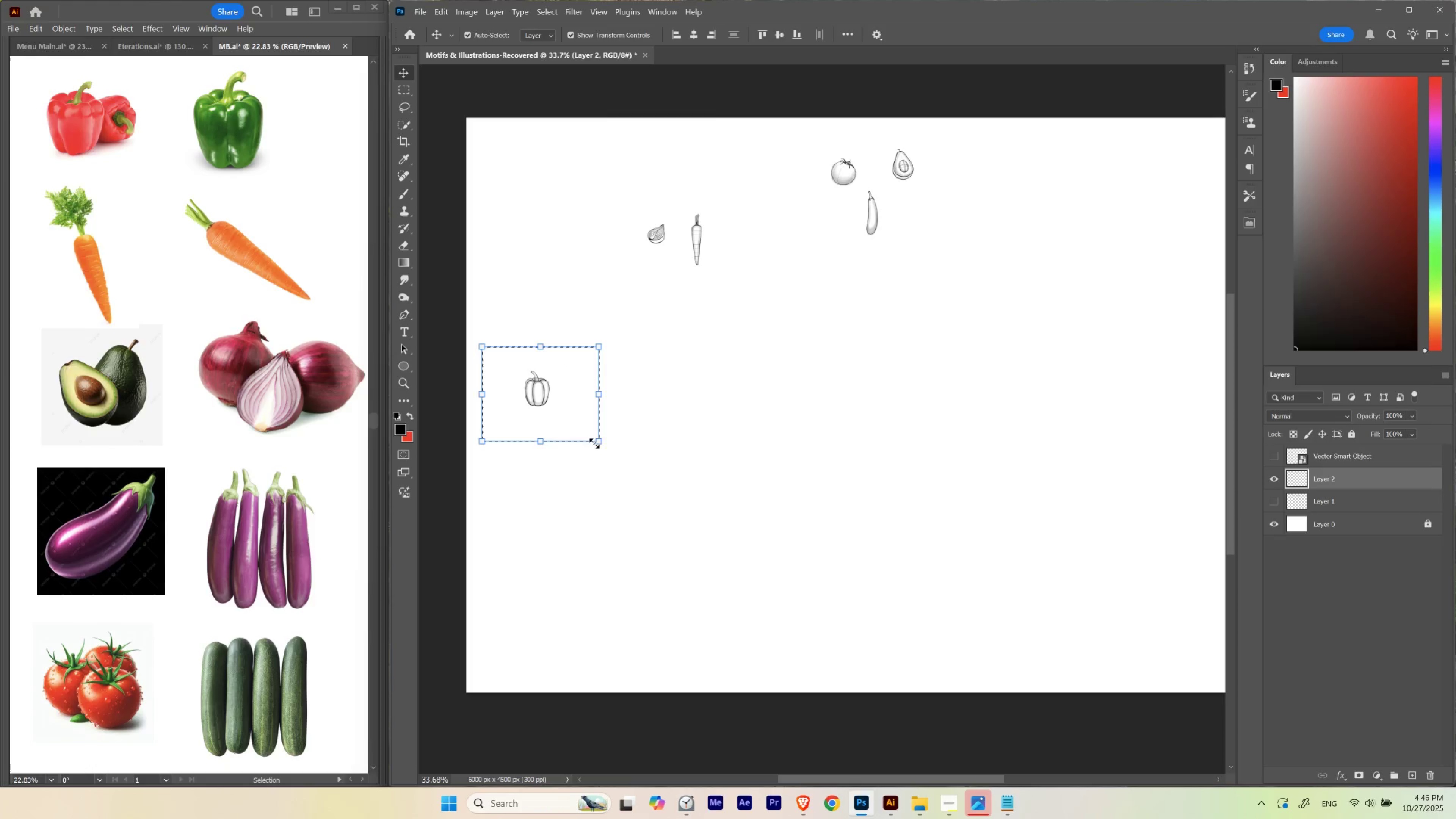 
left_click_drag(start_coordinate=[599, 444], to_coordinate=[911, 711])
 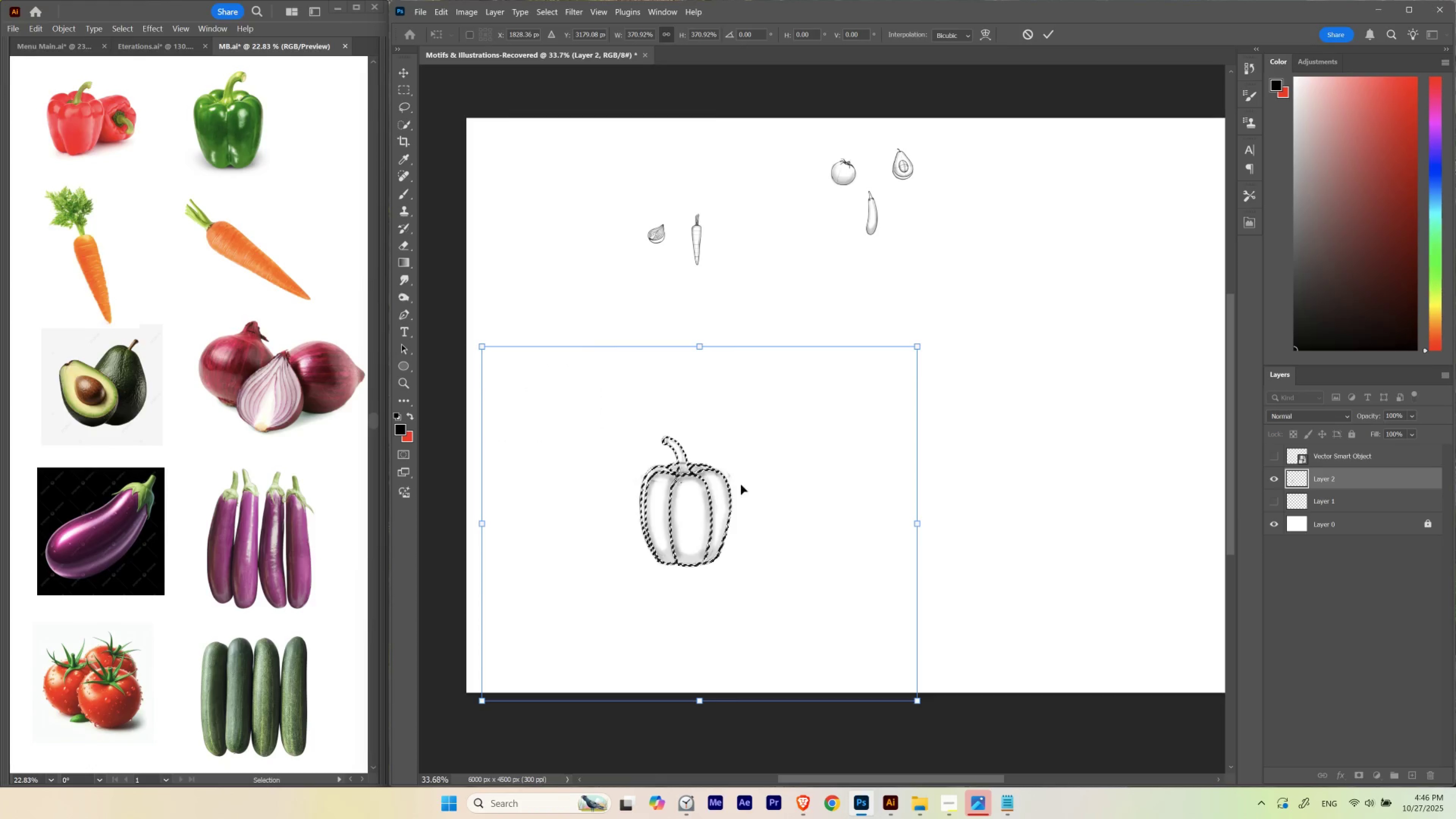 
hold_key(key=ControlLeft, duration=0.54)
 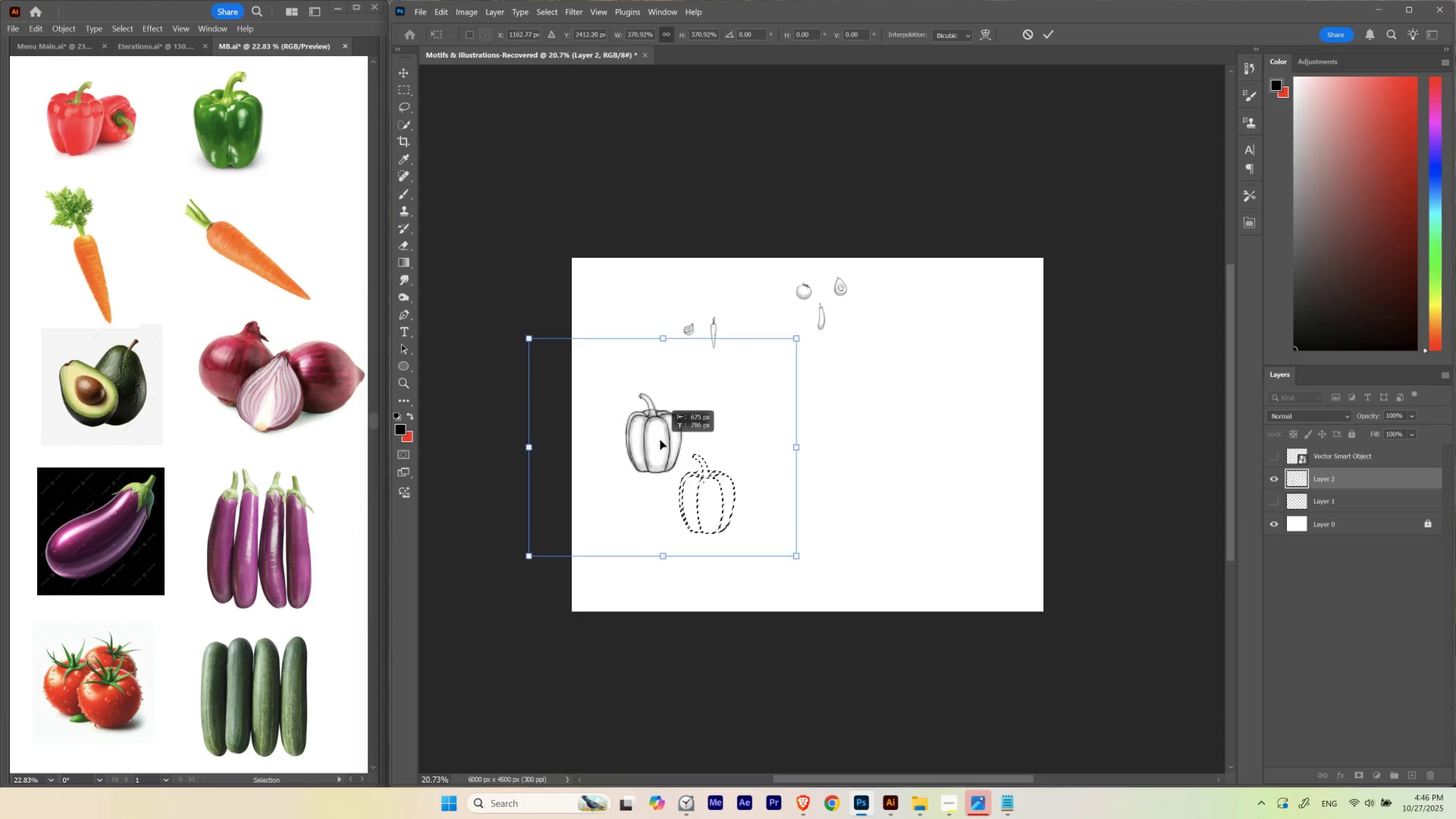 
hold_key(key=Space, duration=0.51)
 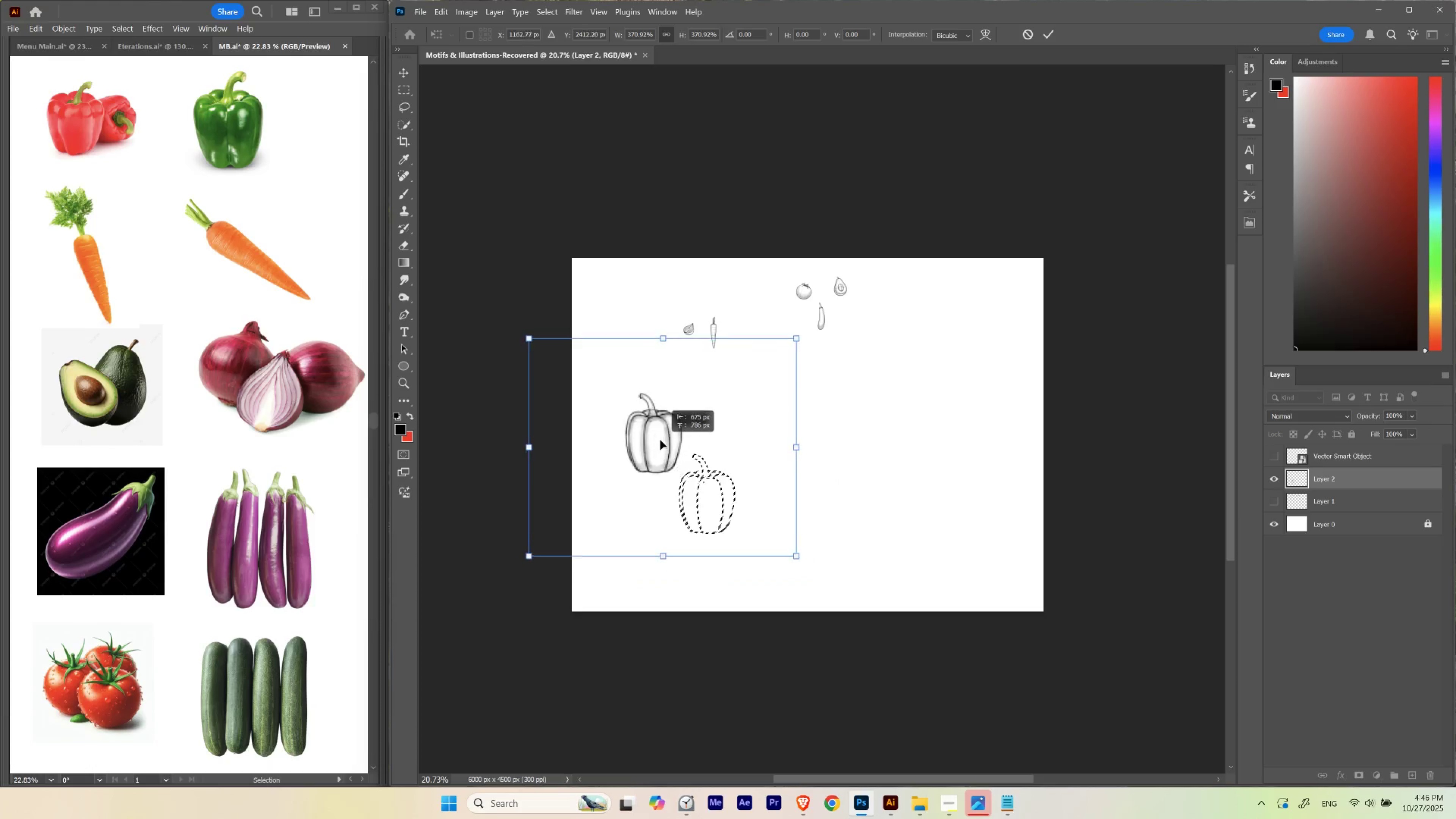 
left_click_drag(start_coordinate=[741, 482], to_coordinate=[721, 496])
 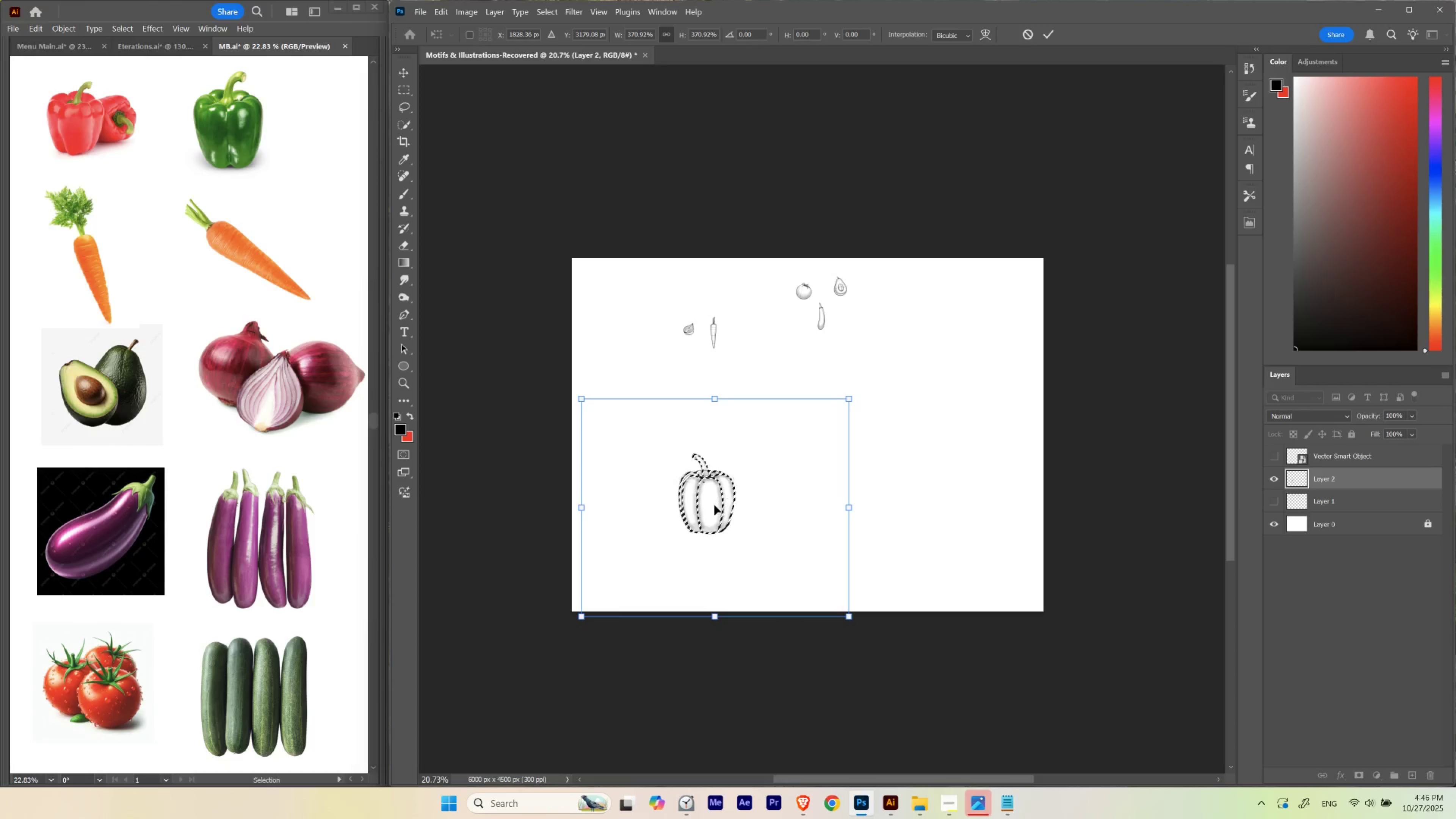 
left_click_drag(start_coordinate=[714, 505], to_coordinate=[636, 367])
 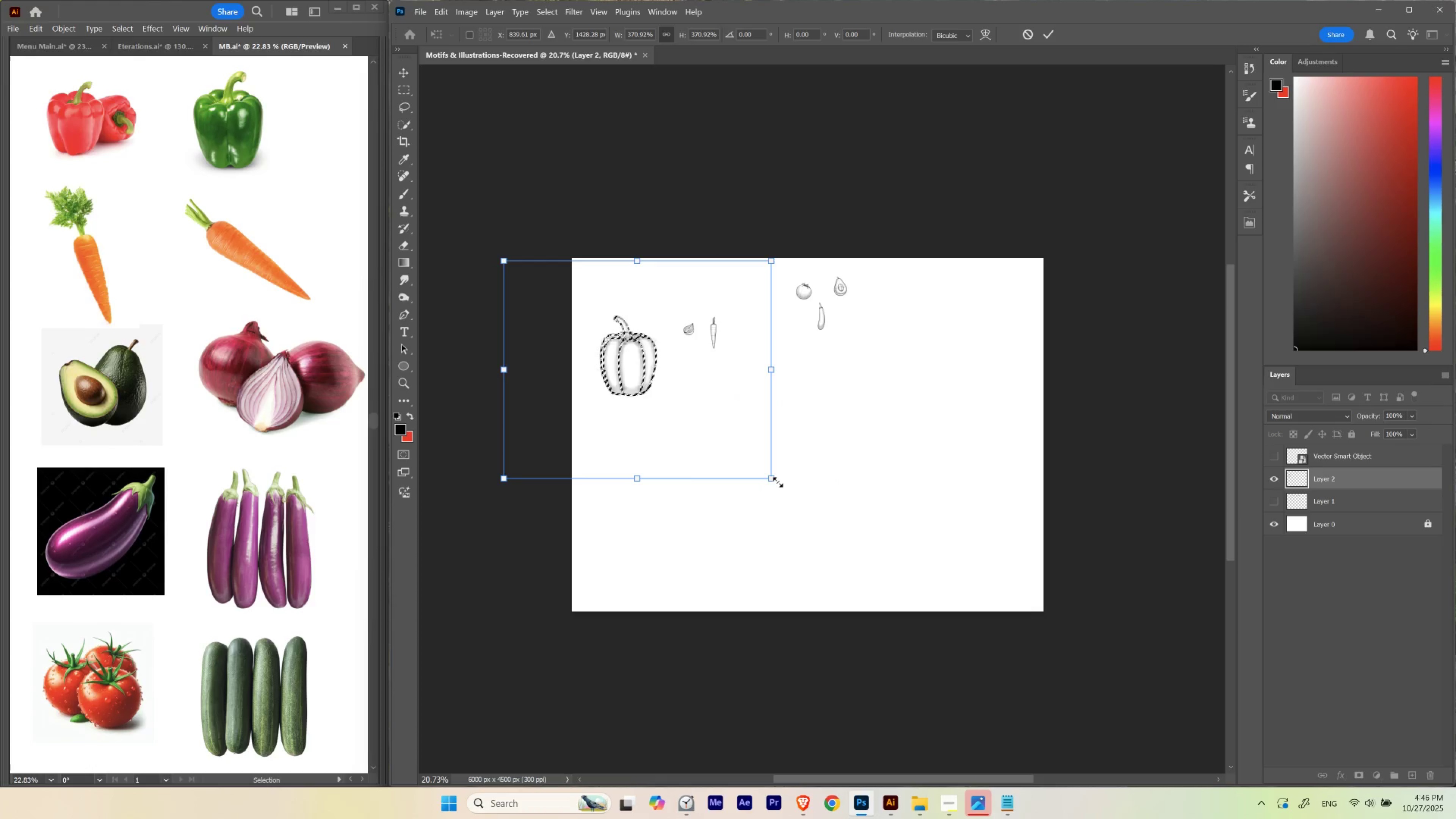 
left_click_drag(start_coordinate=[776, 481], to_coordinate=[820, 528])
 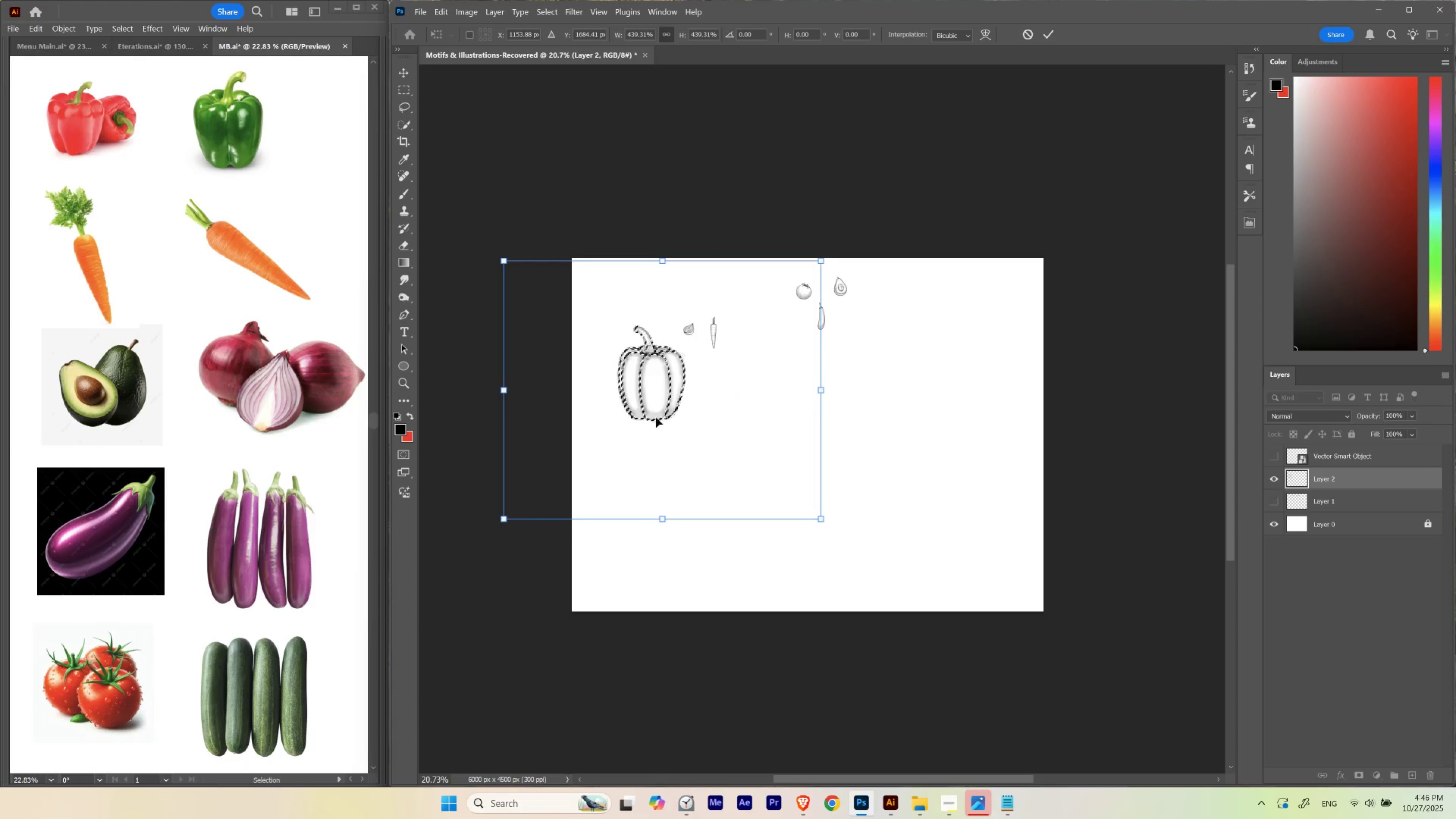 
left_click_drag(start_coordinate=[650, 405], to_coordinate=[632, 369])
 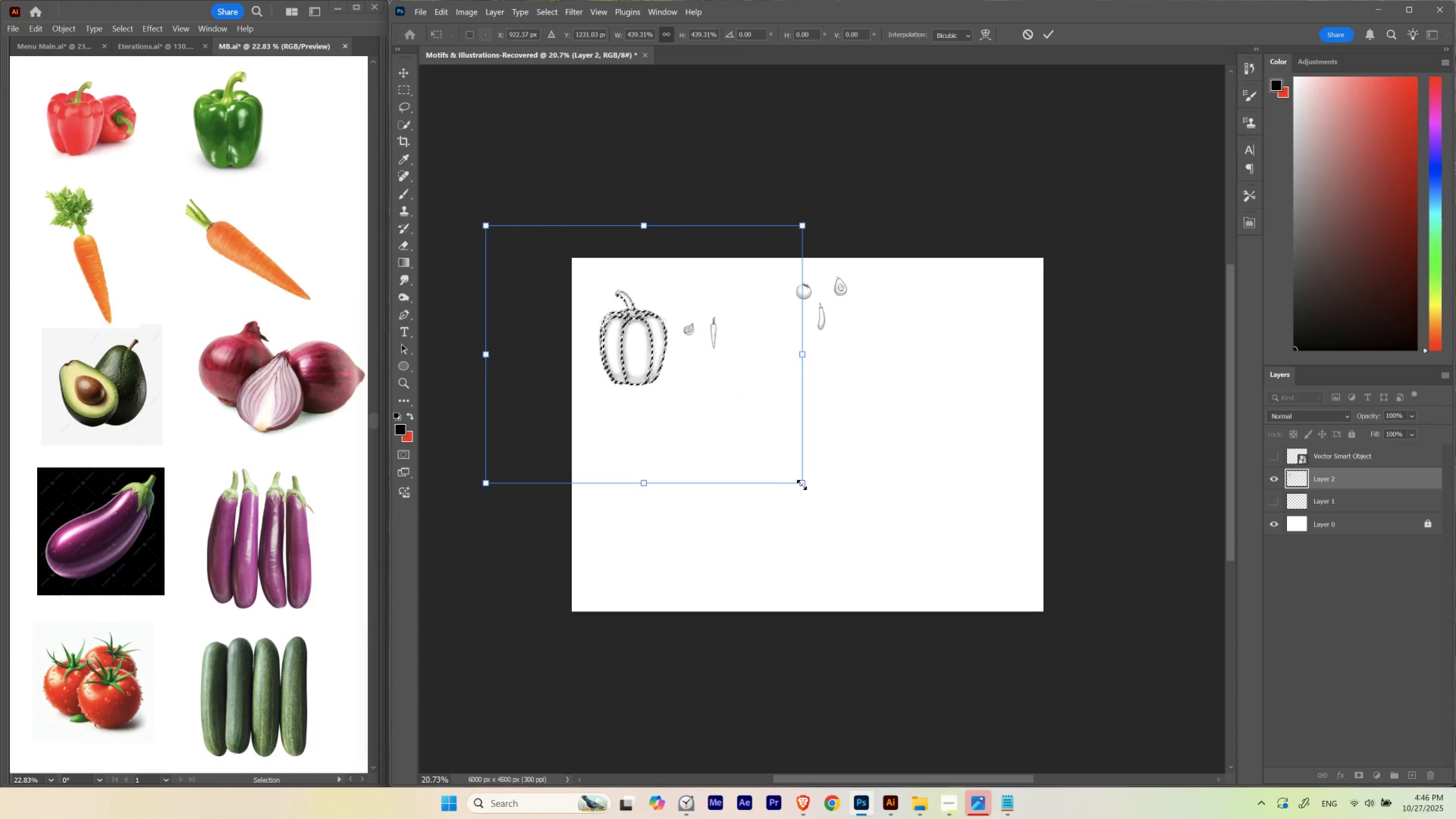 
left_click_drag(start_coordinate=[802, 484], to_coordinate=[785, 467])
 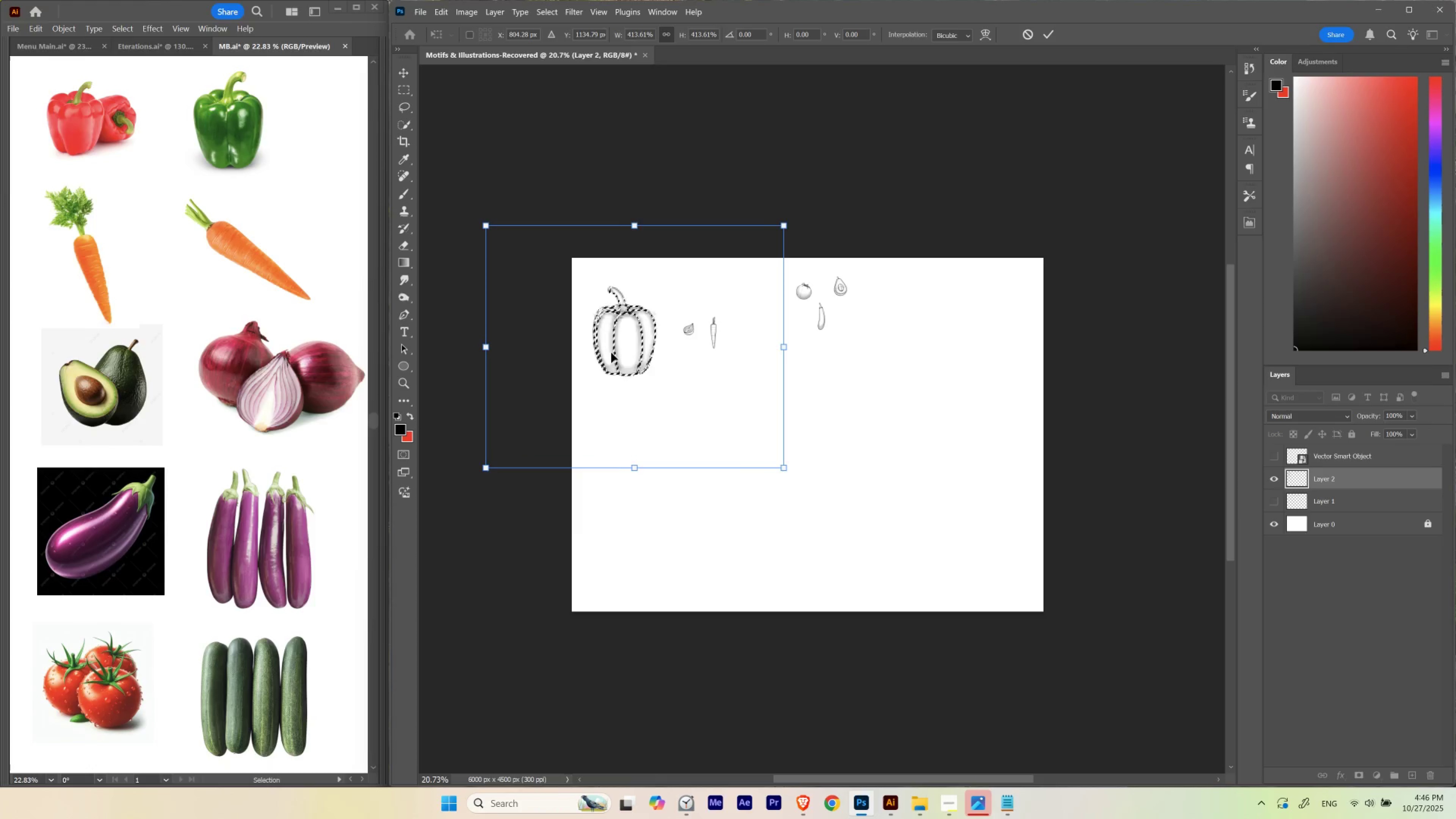 
left_click_drag(start_coordinate=[610, 351], to_coordinate=[617, 352])
 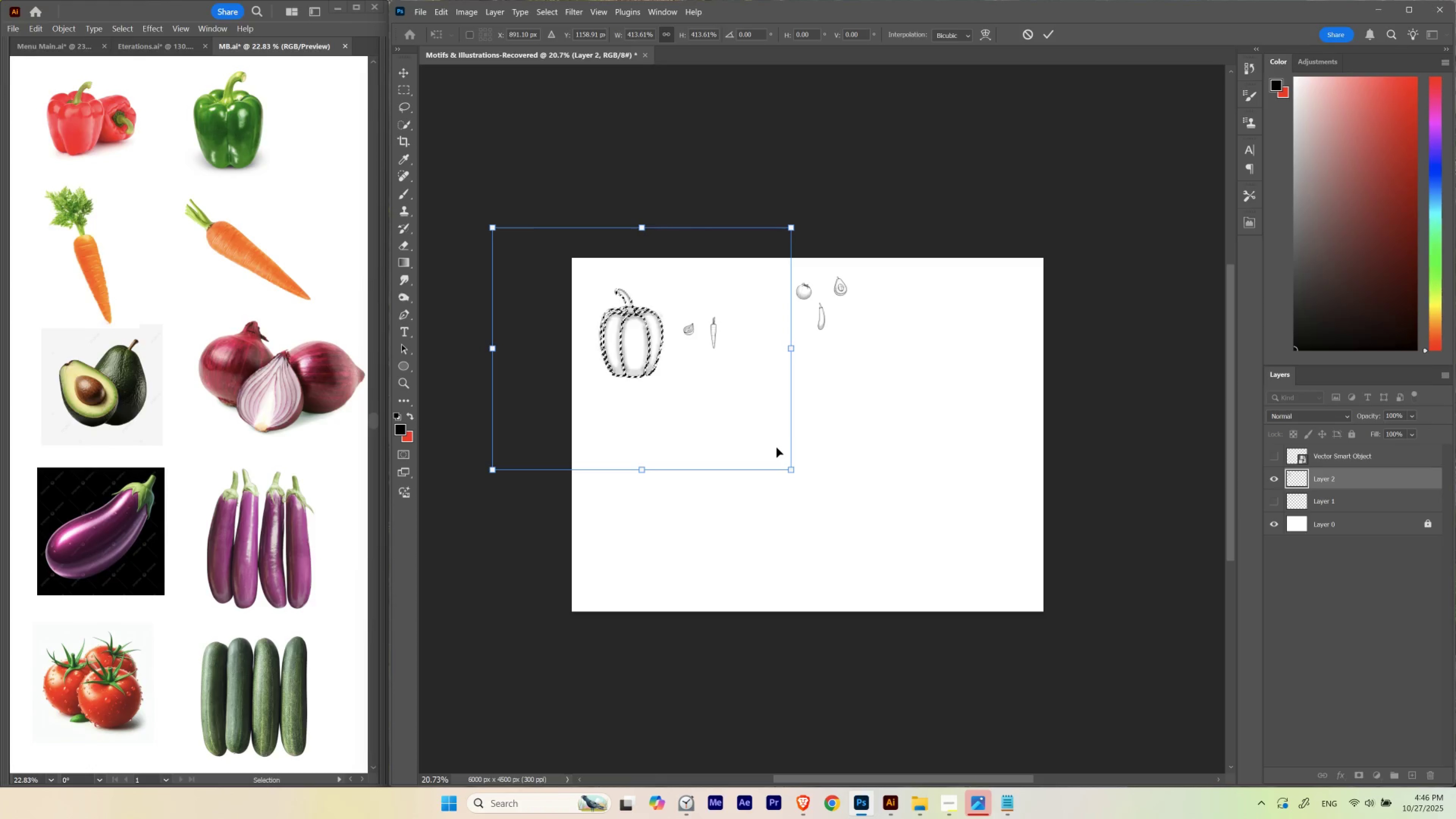 
key(Enter)
 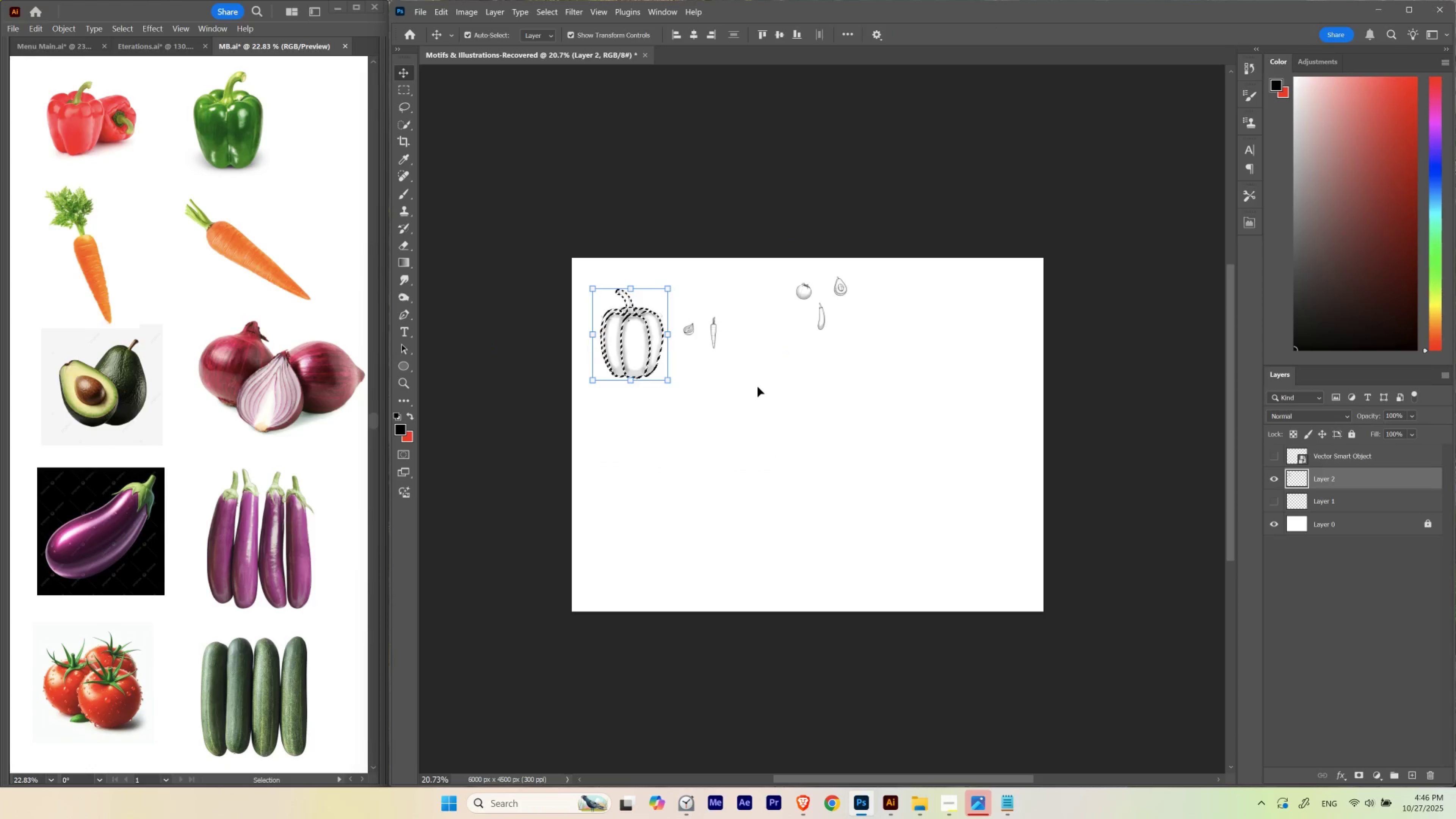 
key(Enter)
 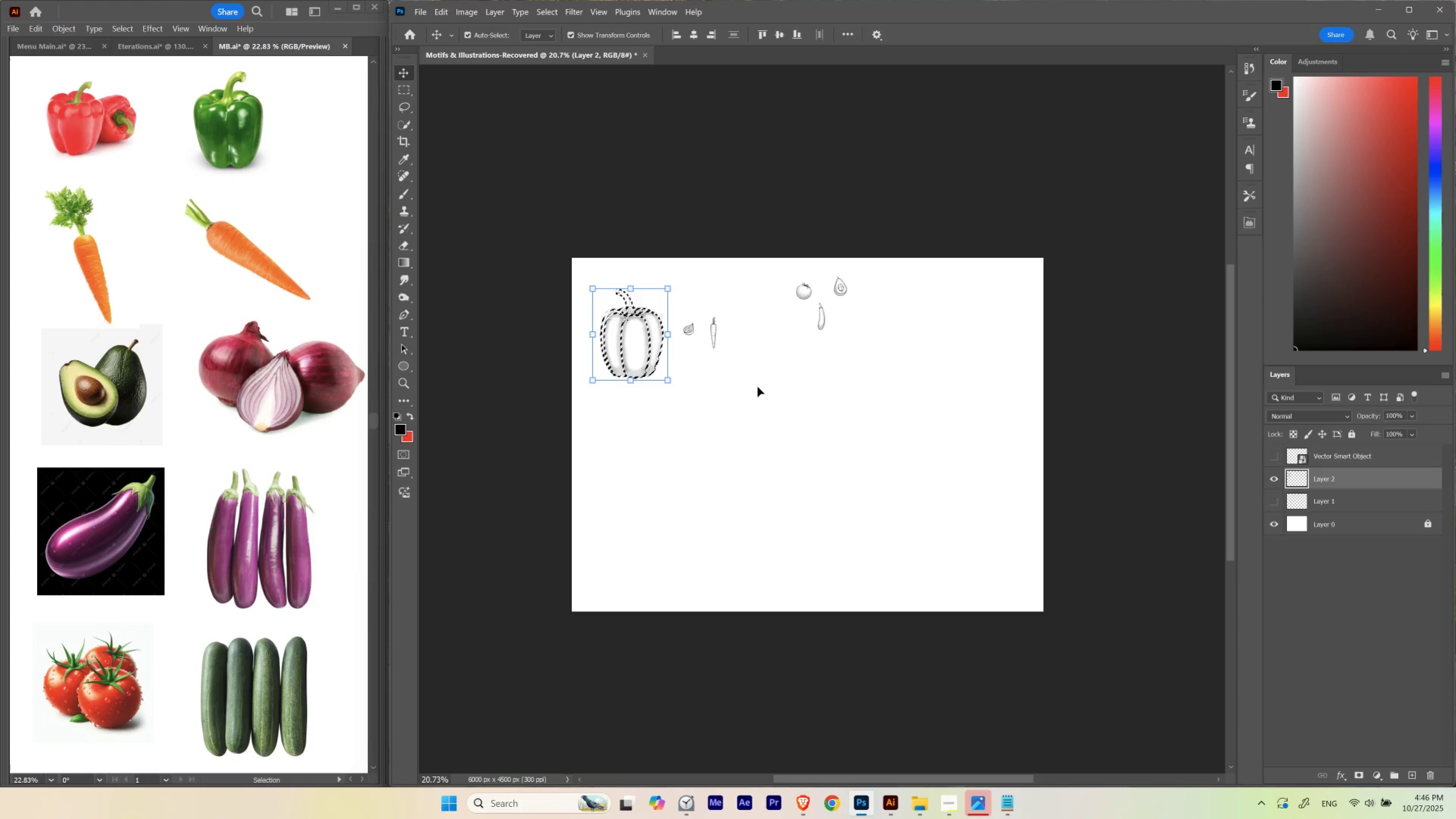 
key(Control+ControlLeft)
 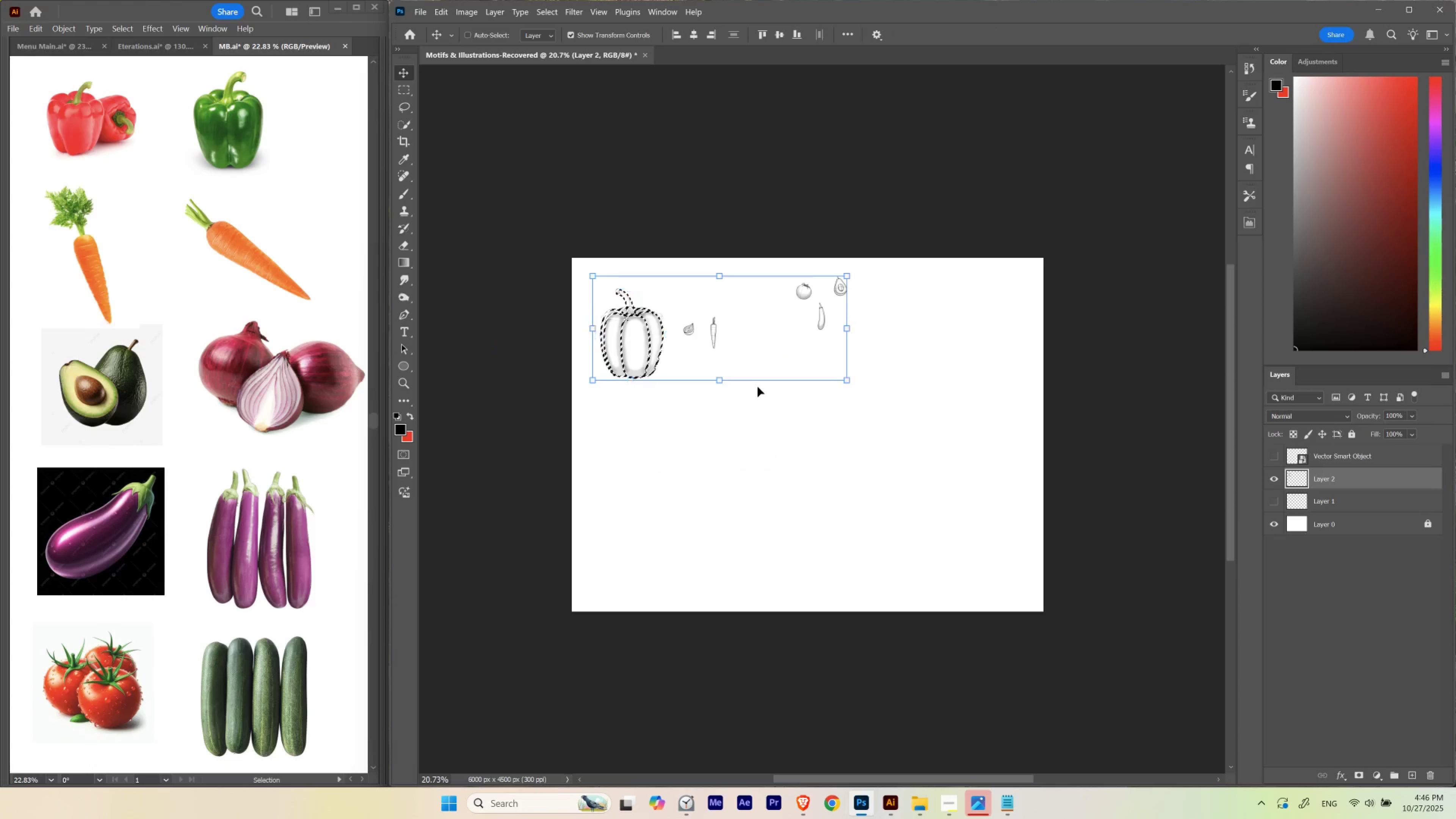 
key(Control+D)
 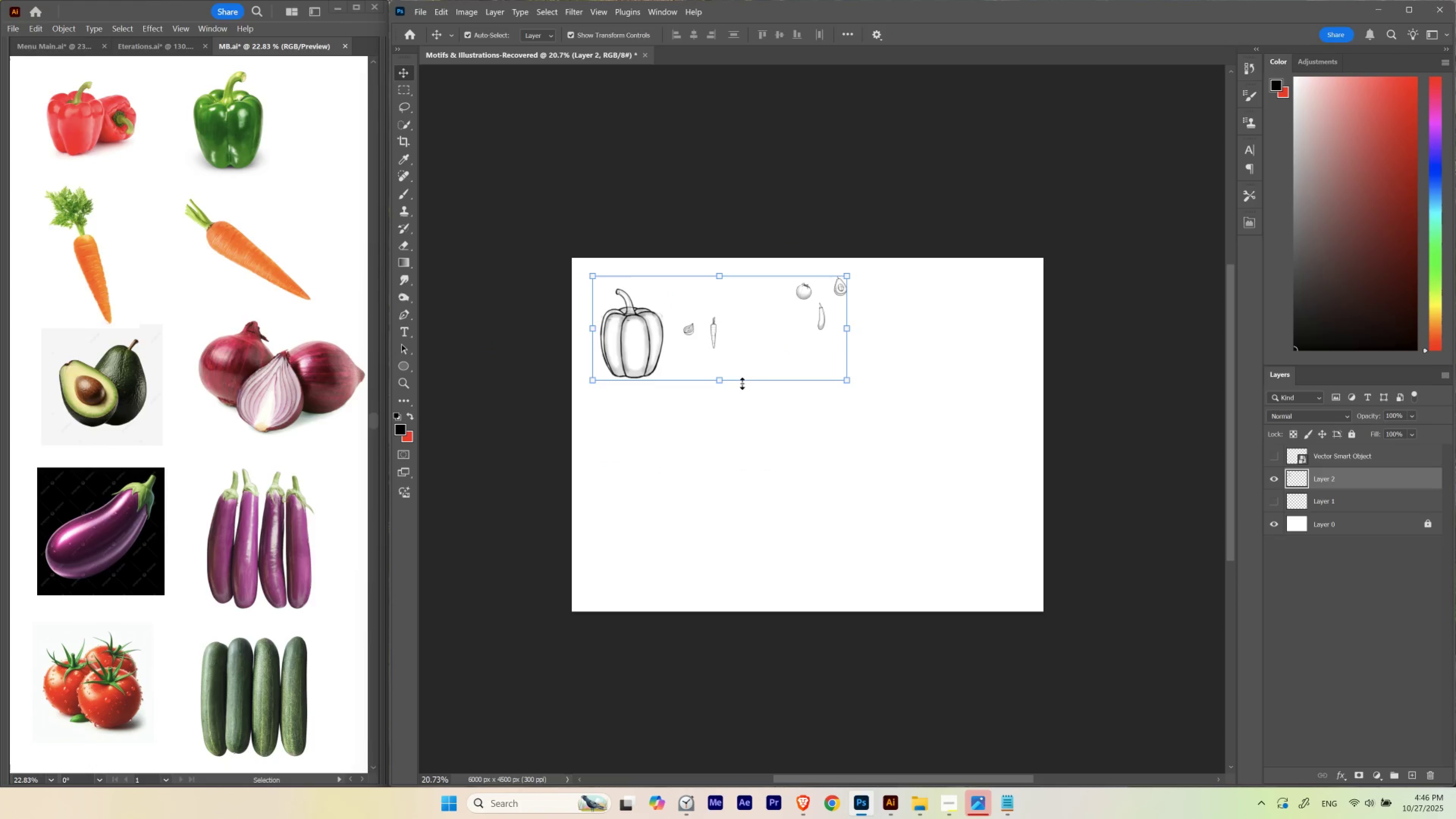 
hold_key(key=Space, duration=0.9)
 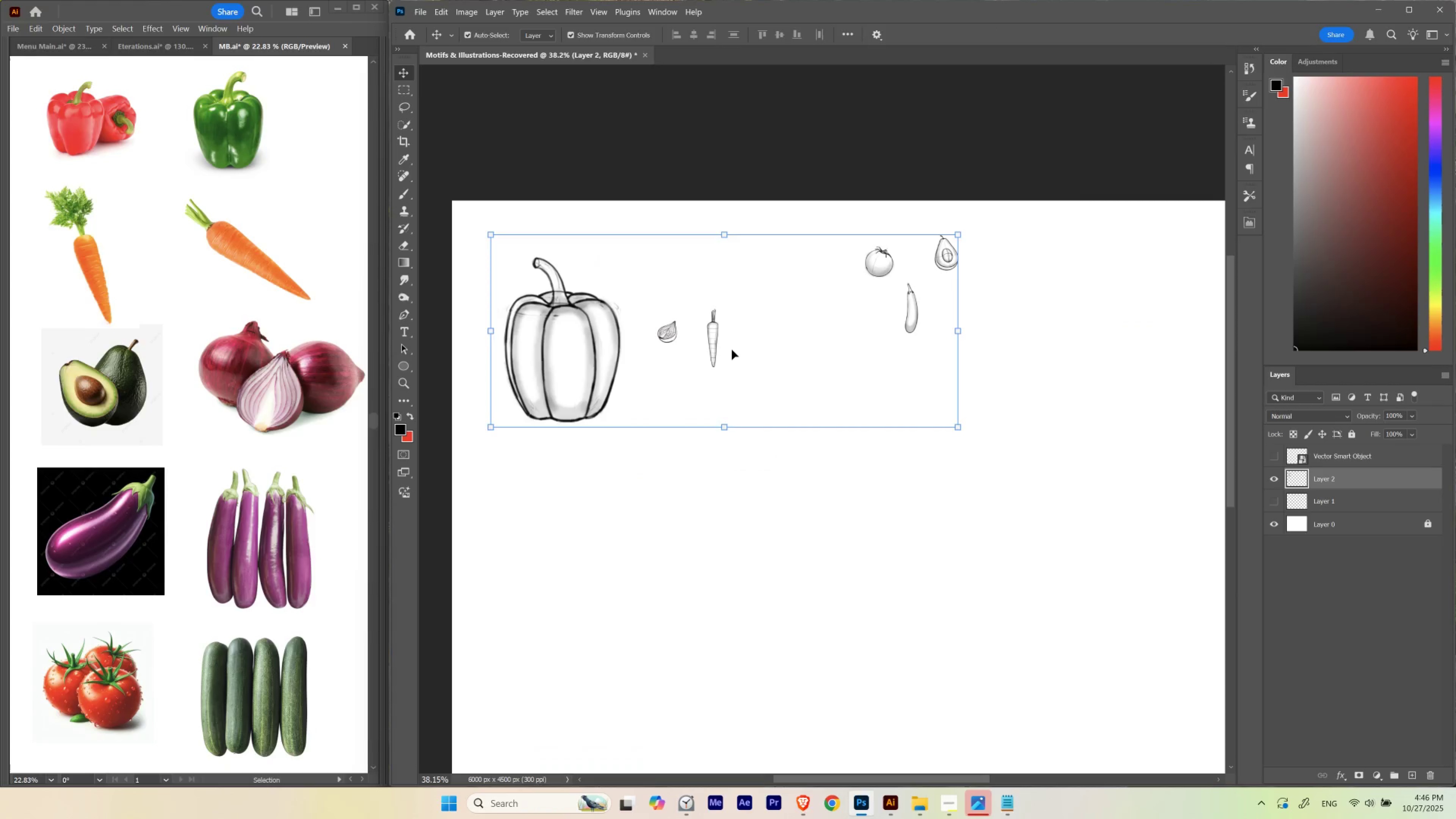 
hold_key(key=ControlLeft, duration=0.77)
left_click_drag(start_coordinate=[714, 326], to_coordinate=[736, 349])
 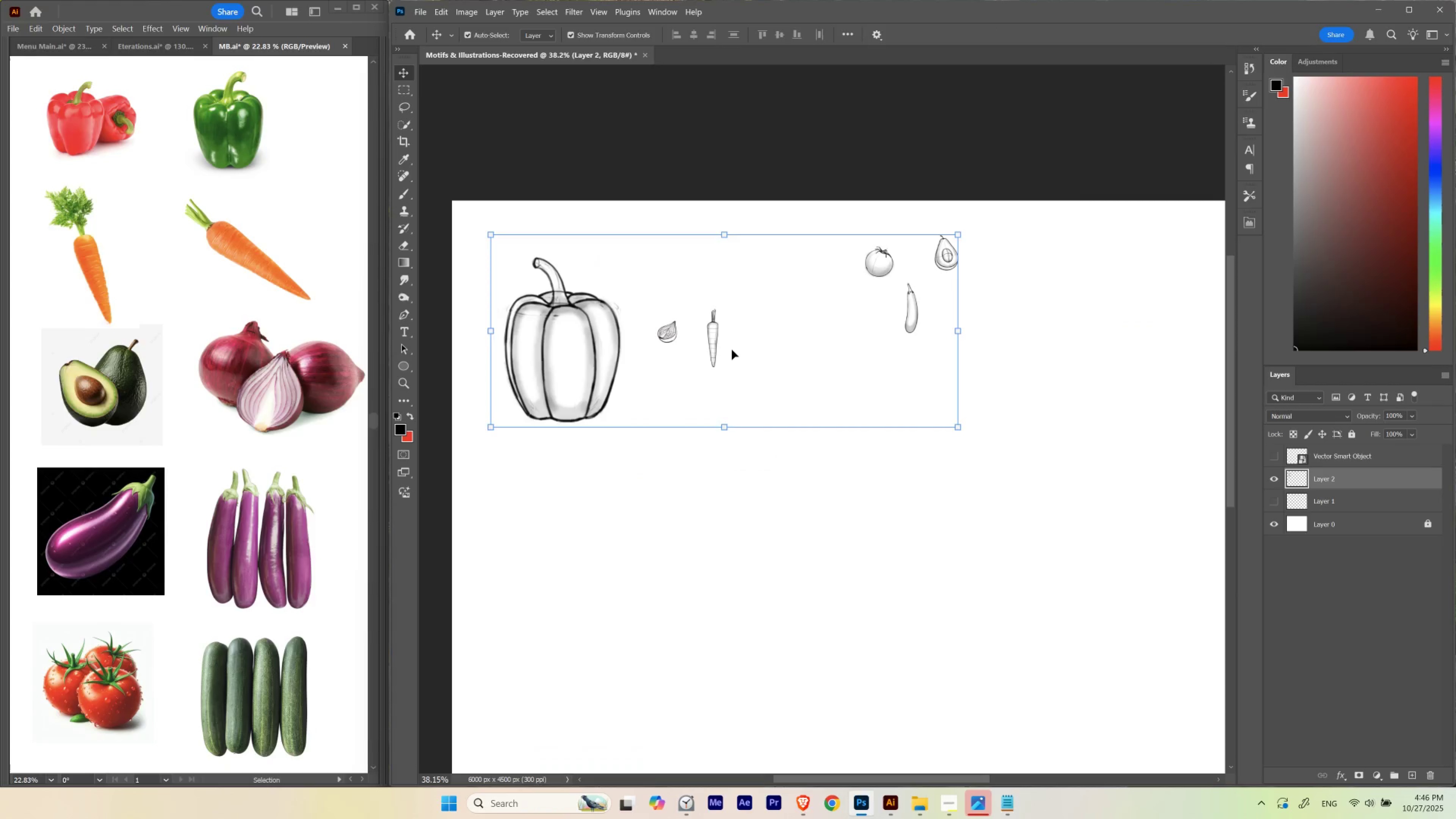 
key(M)
 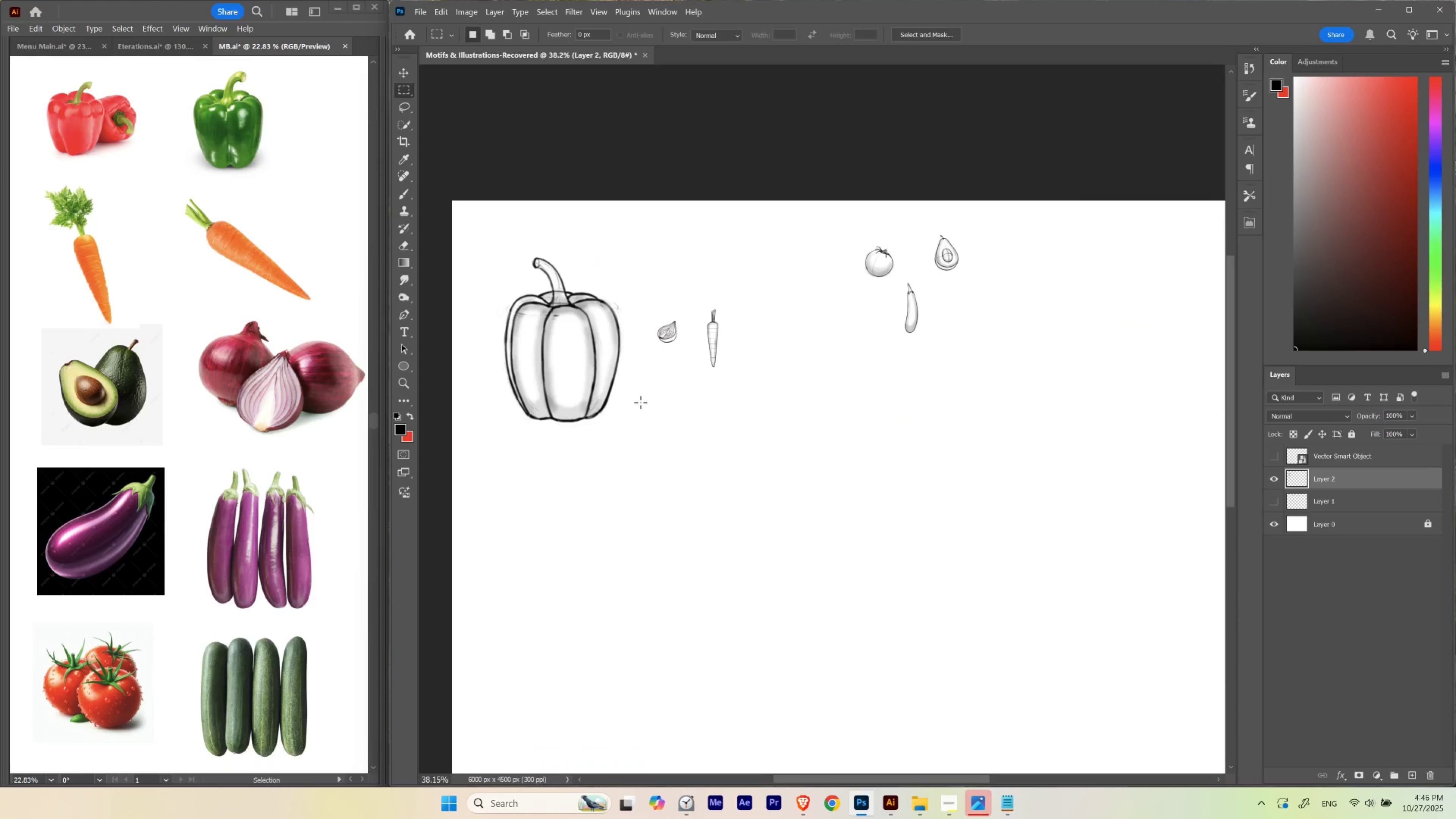 
left_click_drag(start_coordinate=[638, 404], to_coordinate=[784, 252])
 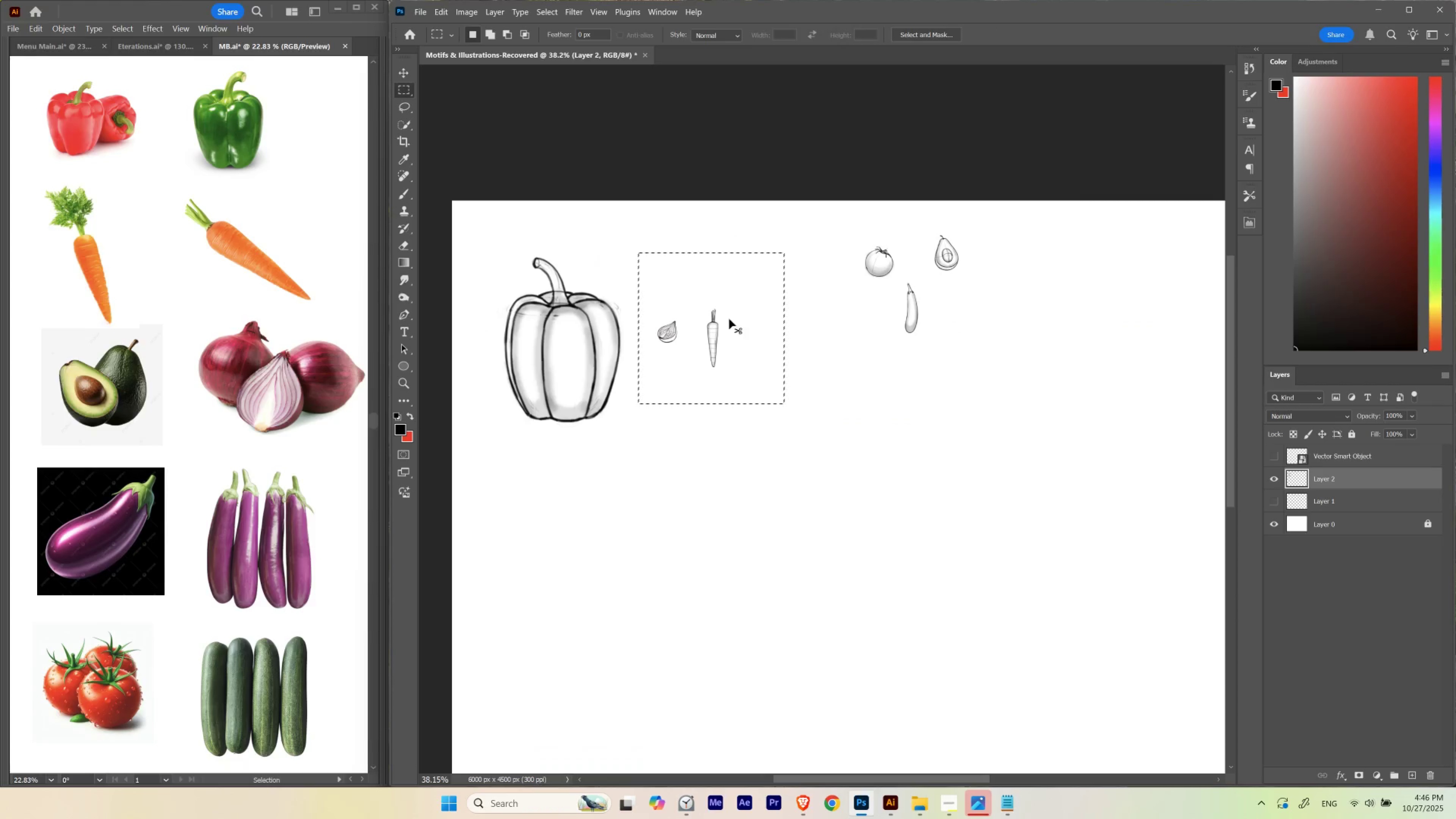 
hold_key(key=ControlLeft, duration=1.24)
left_click_drag(start_coordinate=[717, 332], to_coordinate=[699, 570])
 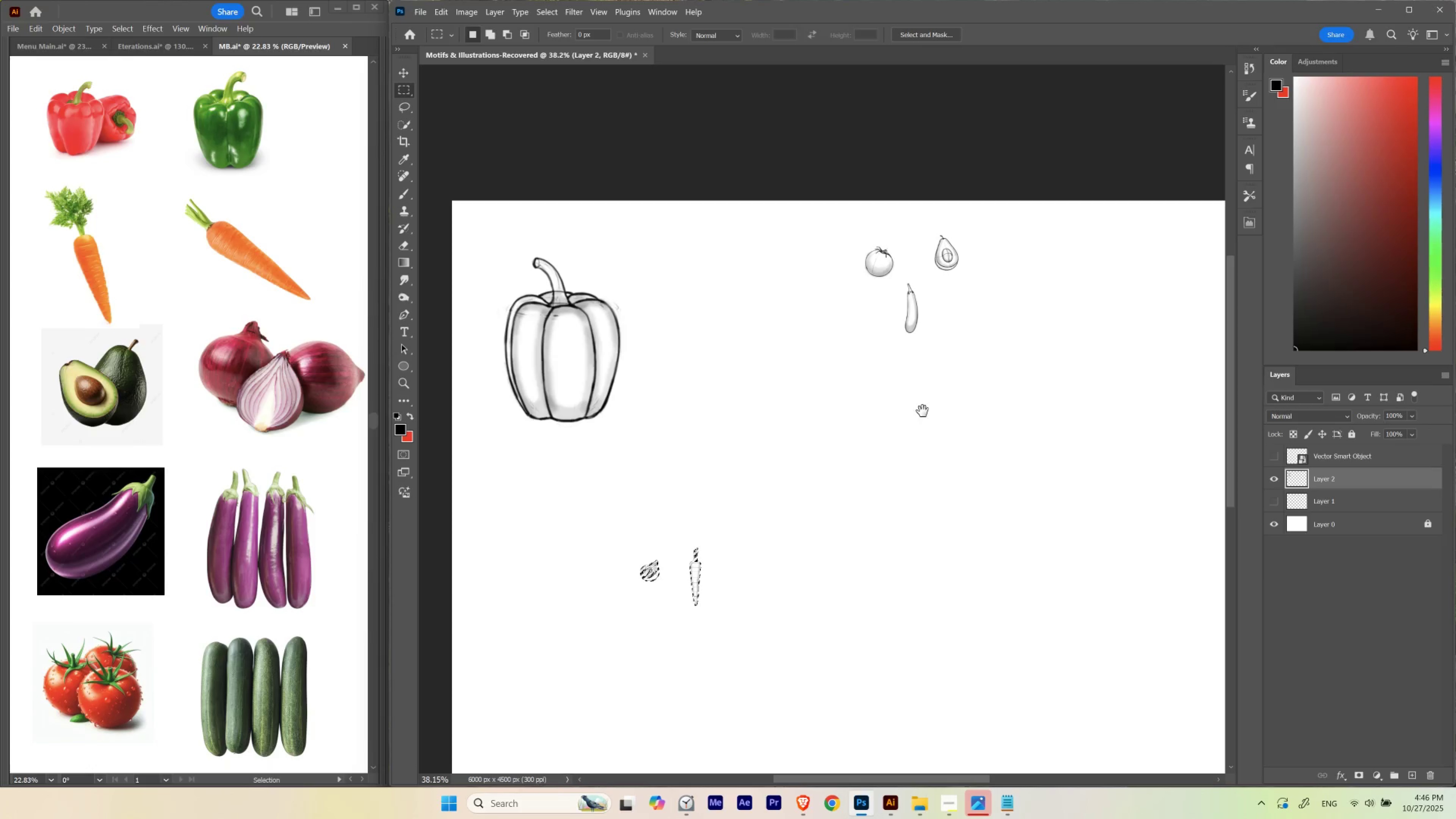 
hold_key(key=Space, duration=0.58)
 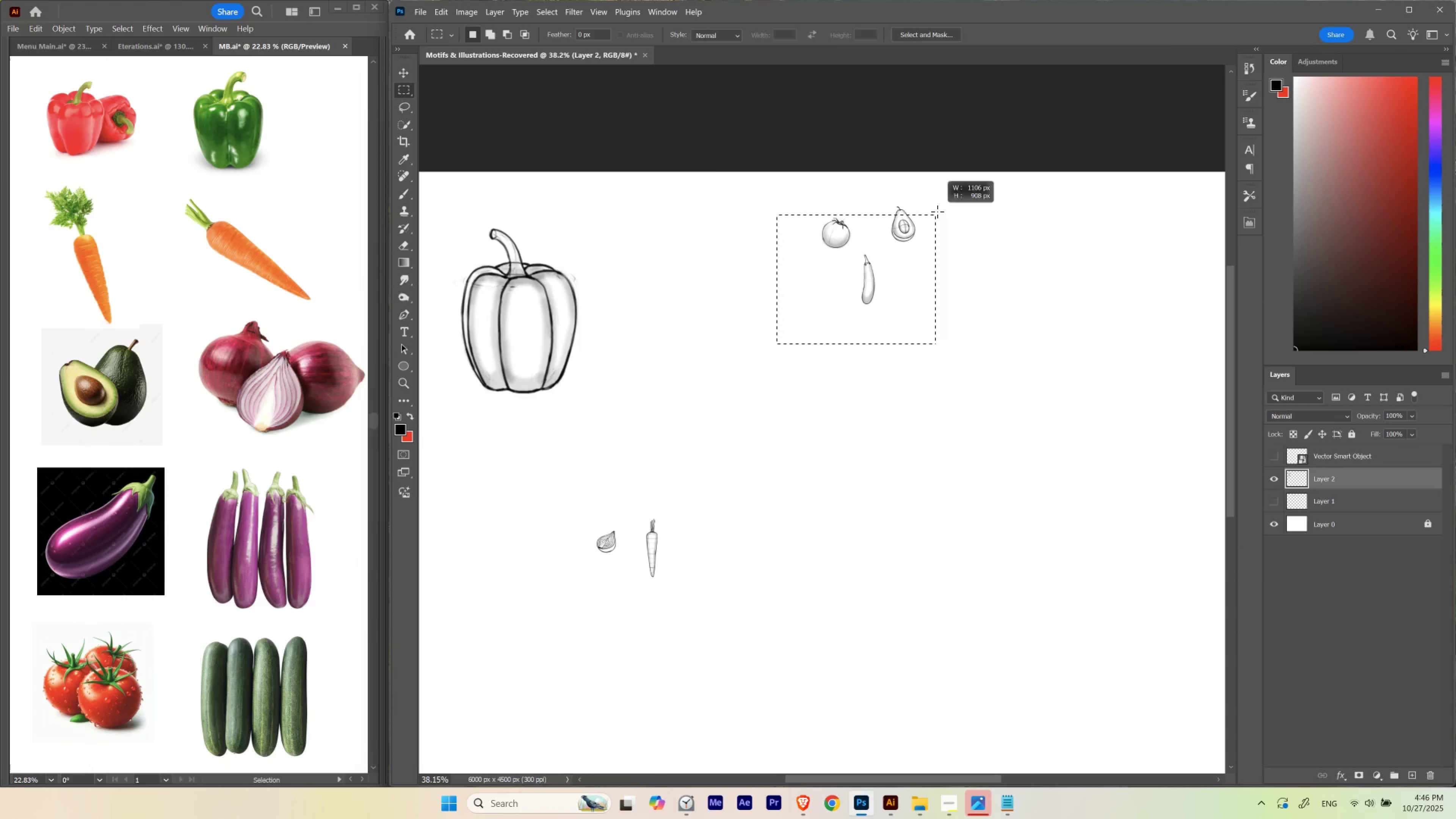 
left_click_drag(start_coordinate=[898, 399], to_coordinate=[855, 370])
 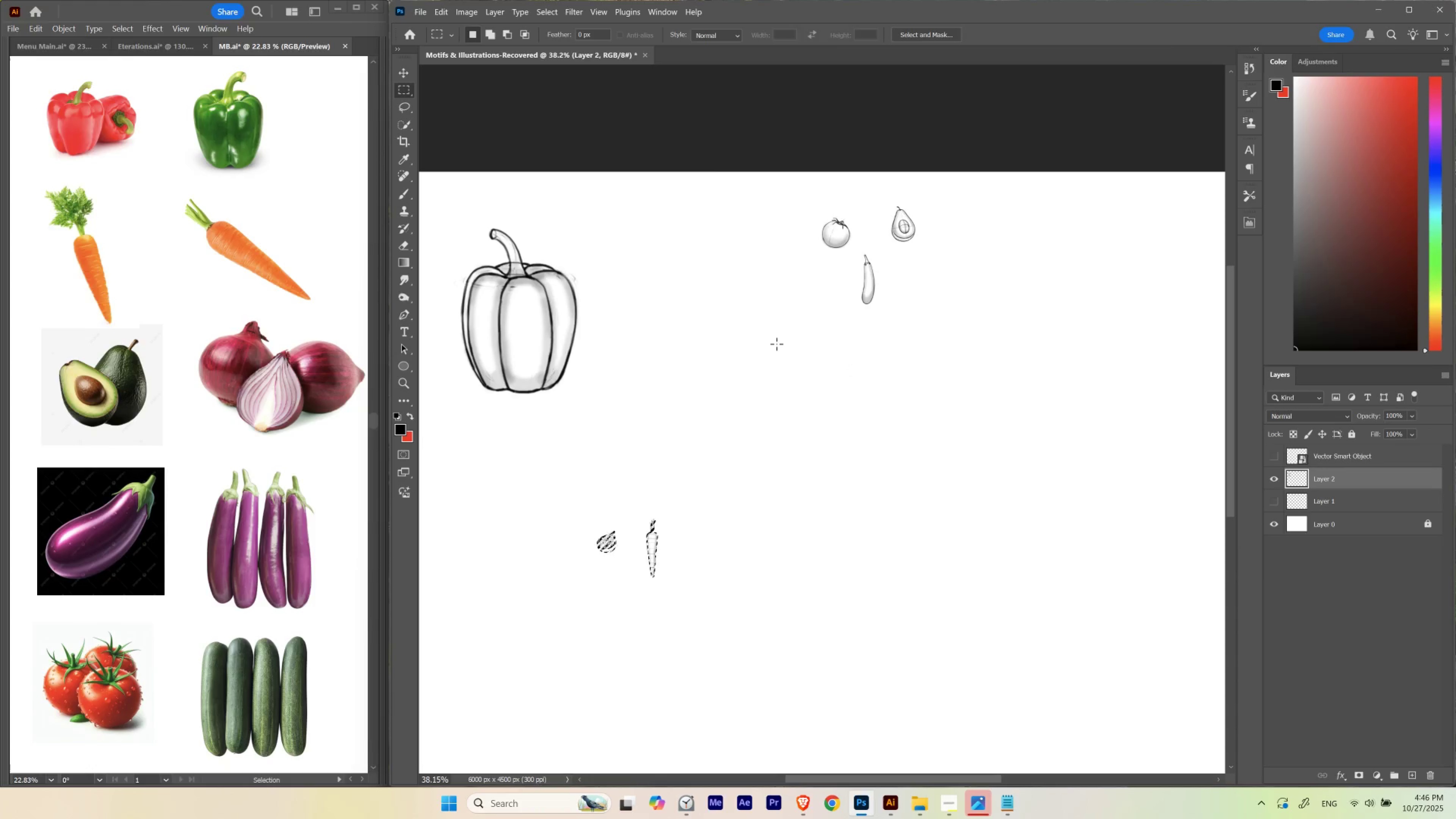 
left_click_drag(start_coordinate=[776, 344], to_coordinate=[946, 199])
 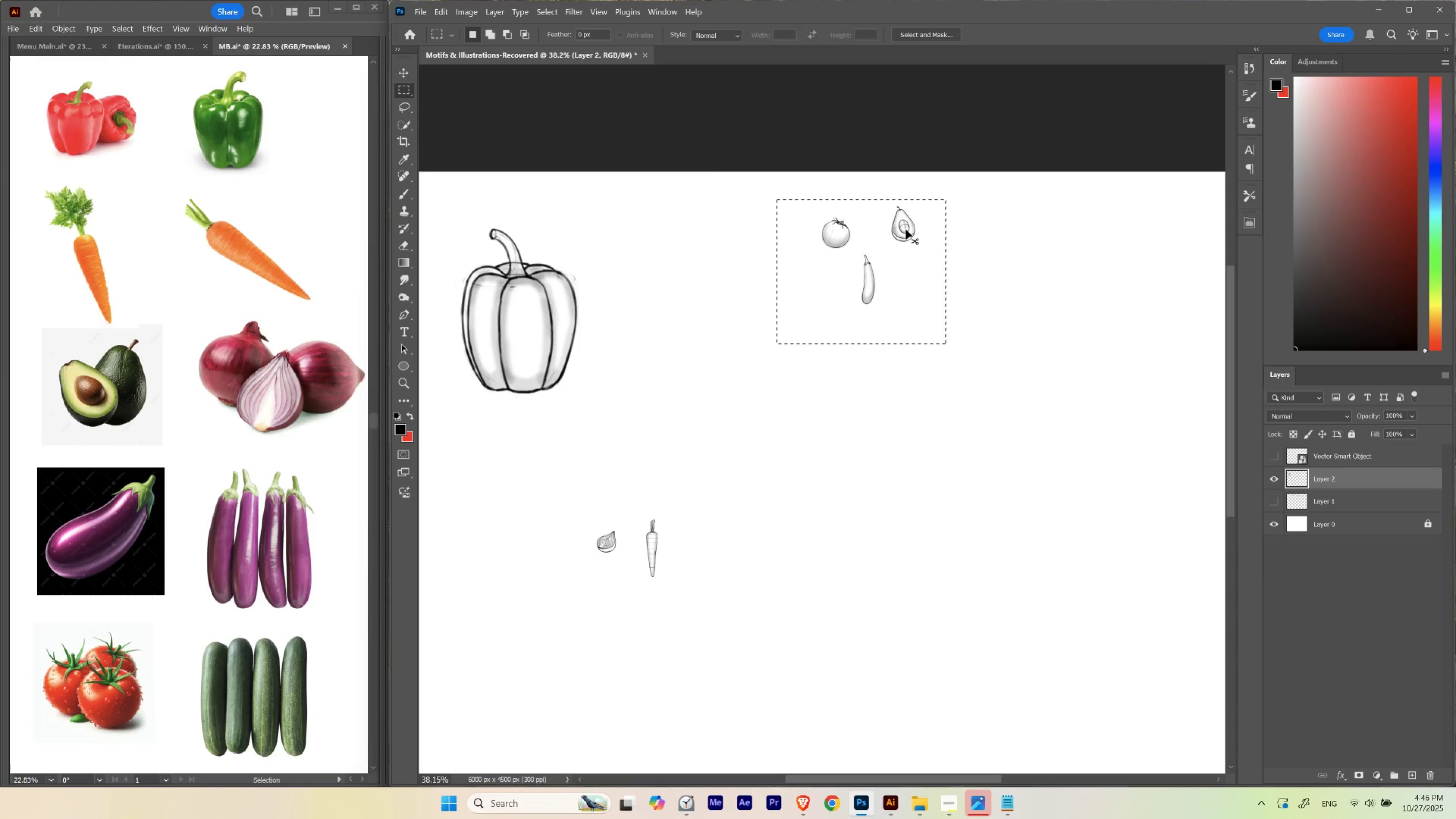 
hold_key(key=ControlLeft, duration=1.02)
left_click_drag(start_coordinate=[906, 229], to_coordinate=[898, 539])
 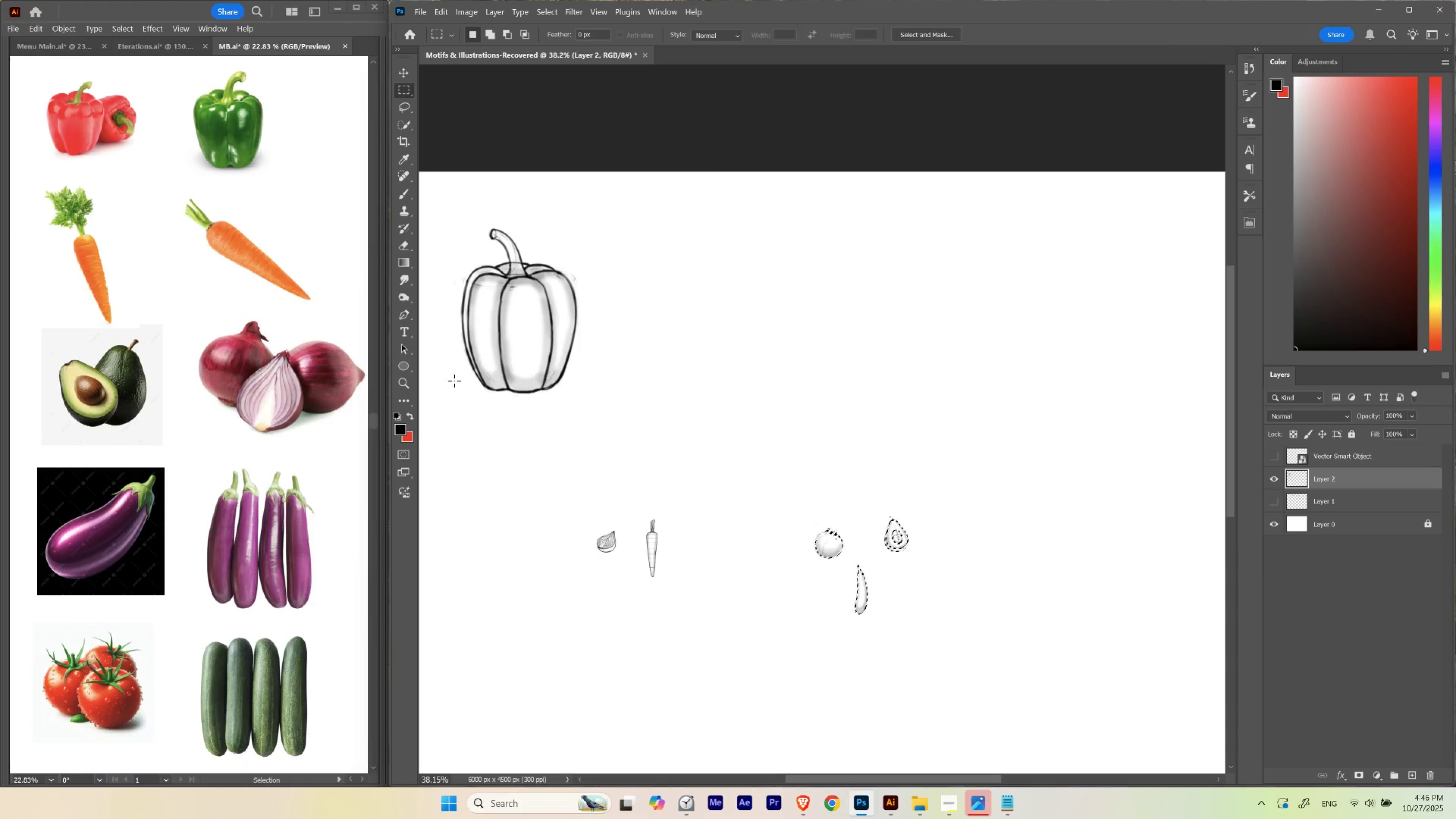 
hold_key(key=Space, duration=0.7)
 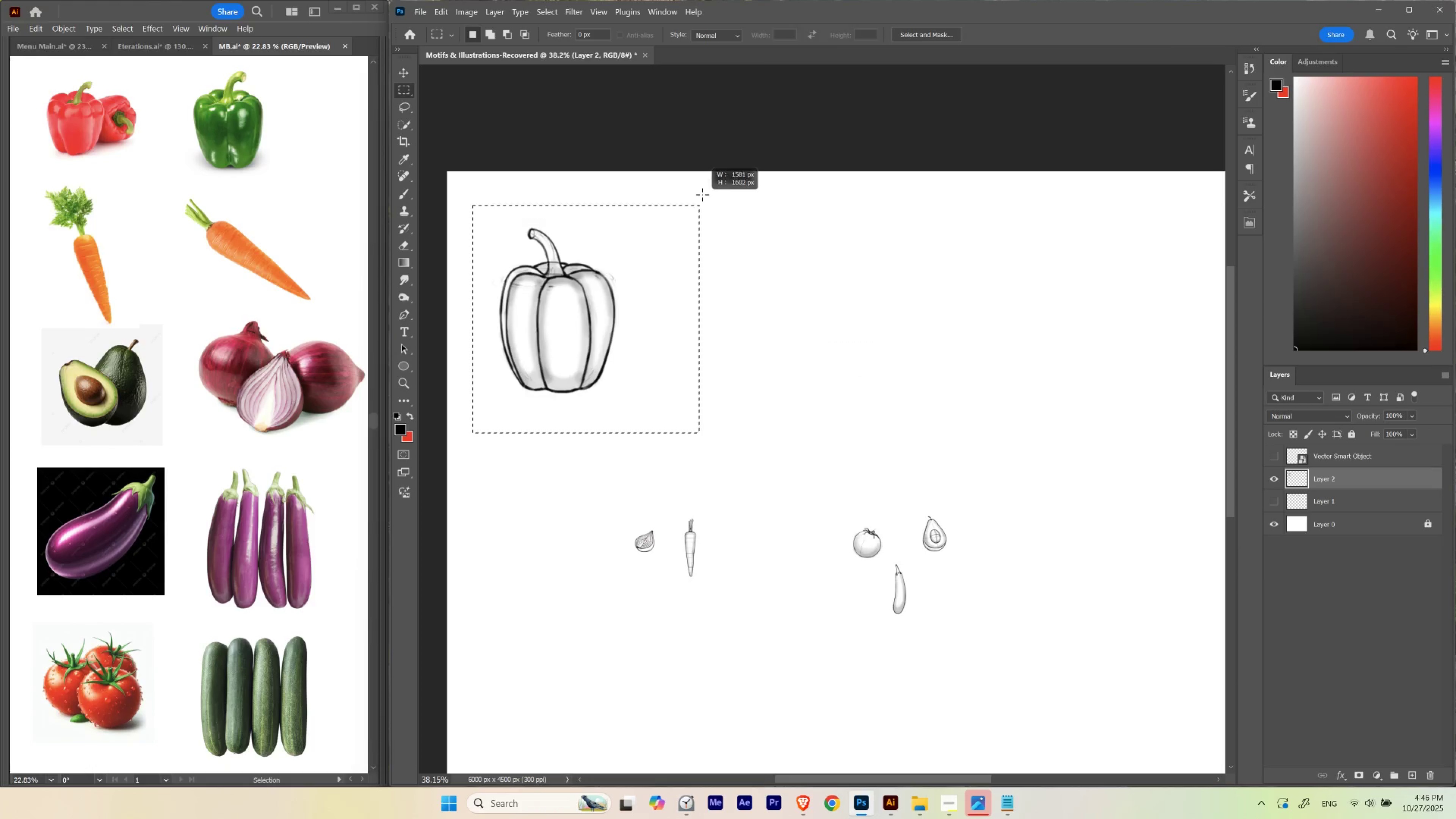 
left_click_drag(start_coordinate=[573, 396], to_coordinate=[611, 395])
 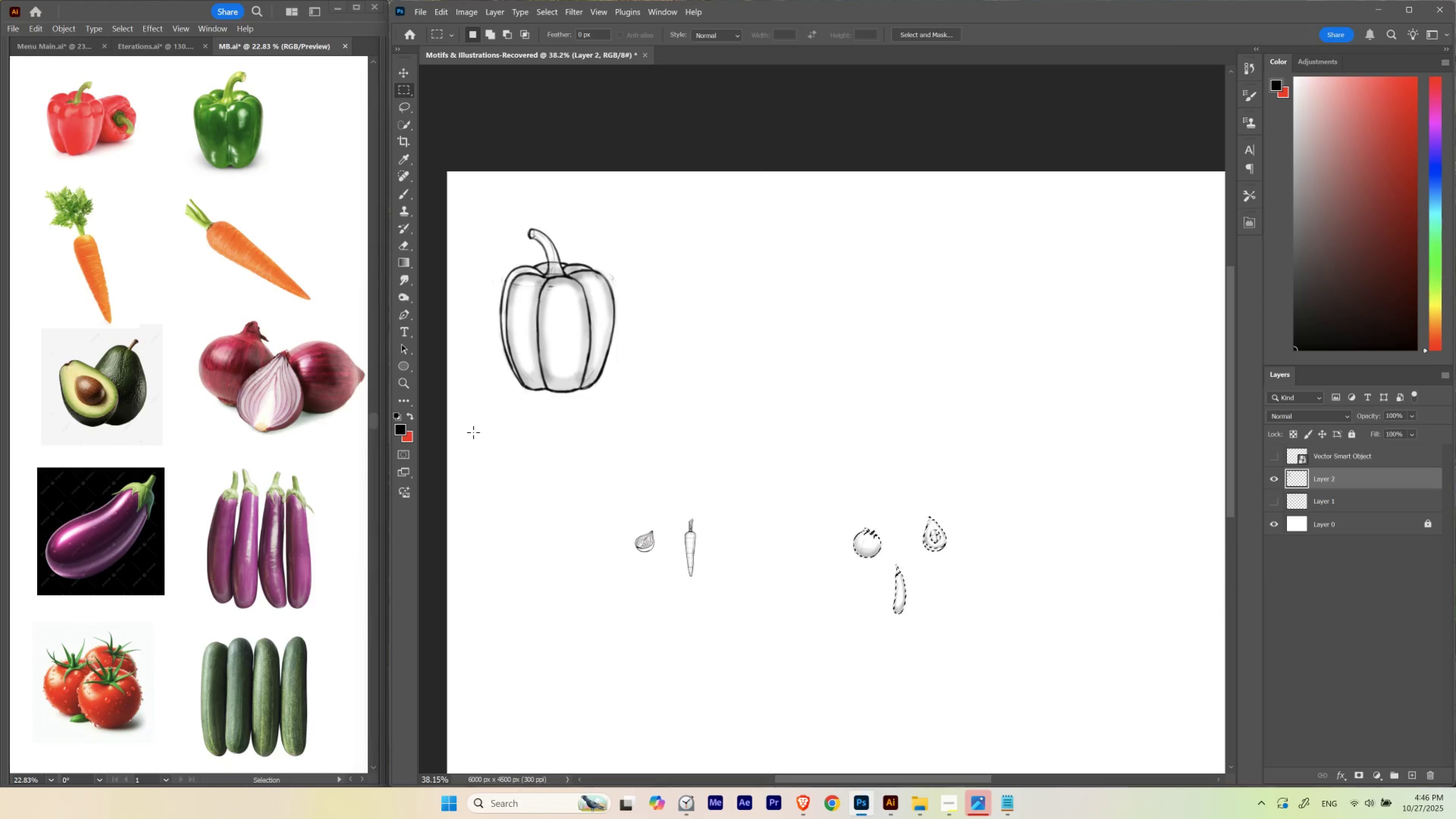 
left_click_drag(start_coordinate=[472, 433], to_coordinate=[704, 188])
 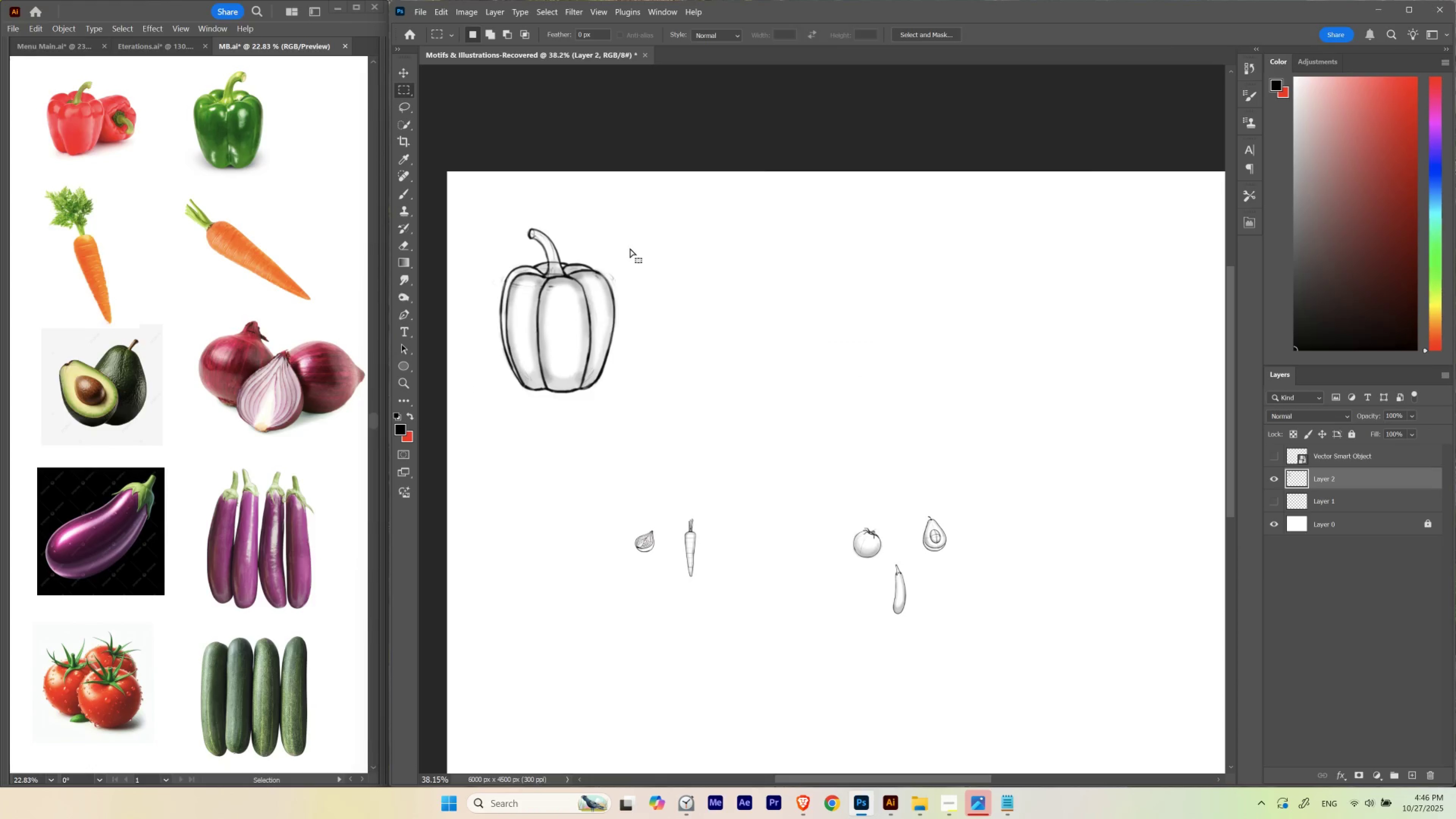 
left_click_drag(start_coordinate=[564, 295], to_coordinate=[597, 293])
 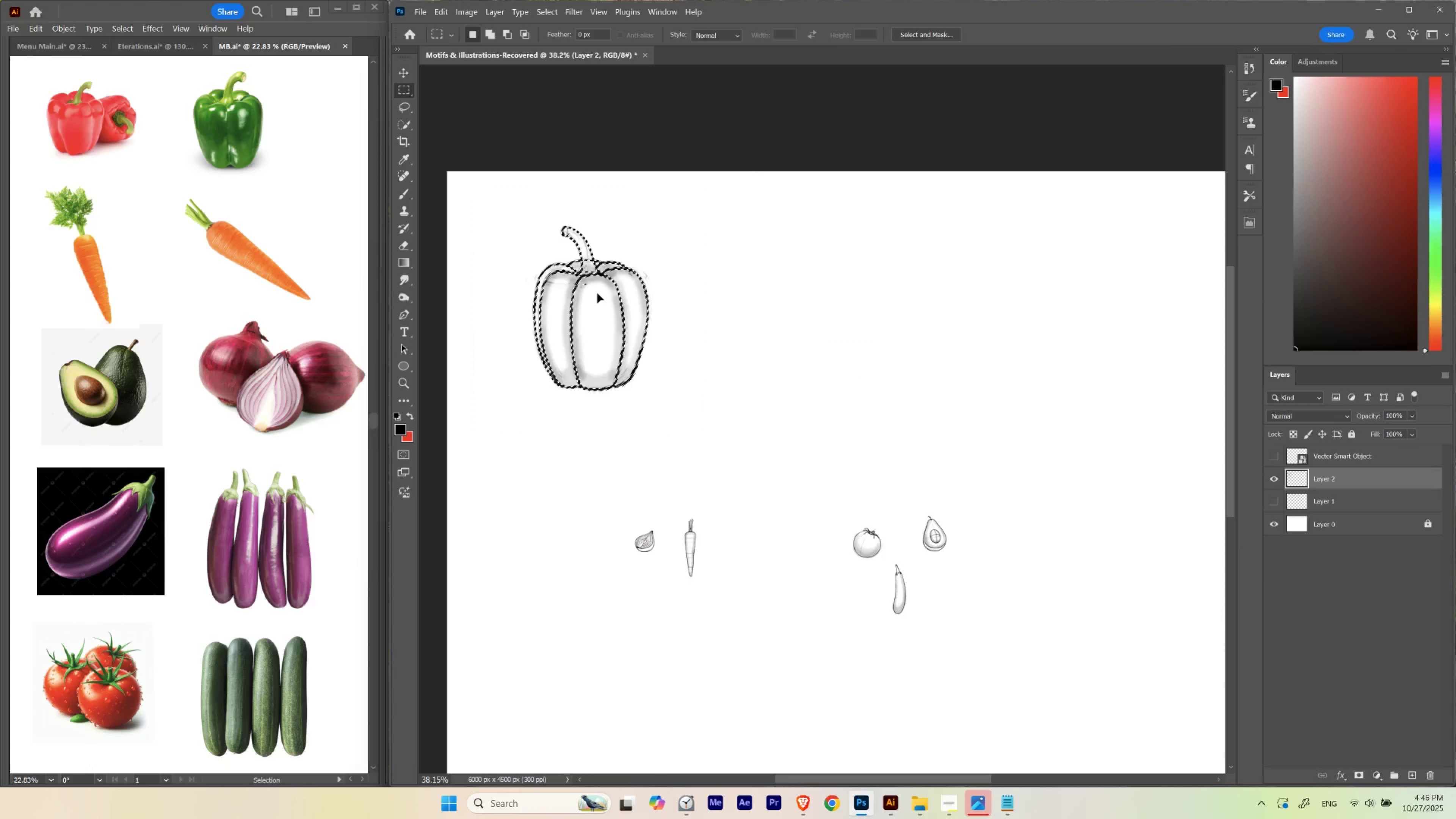 
key(Control+D)
 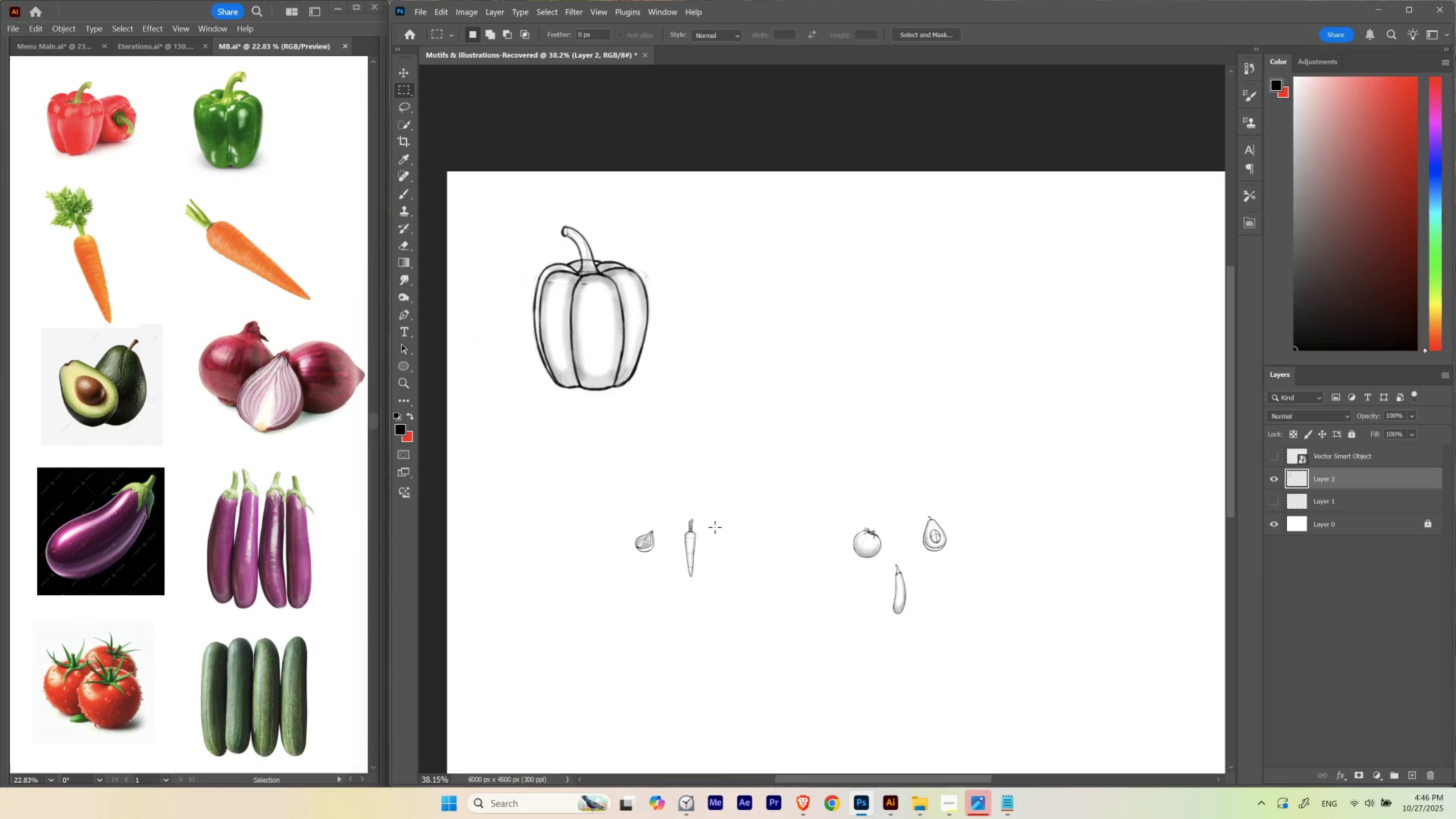 
hold_key(key=Space, duration=0.51)
 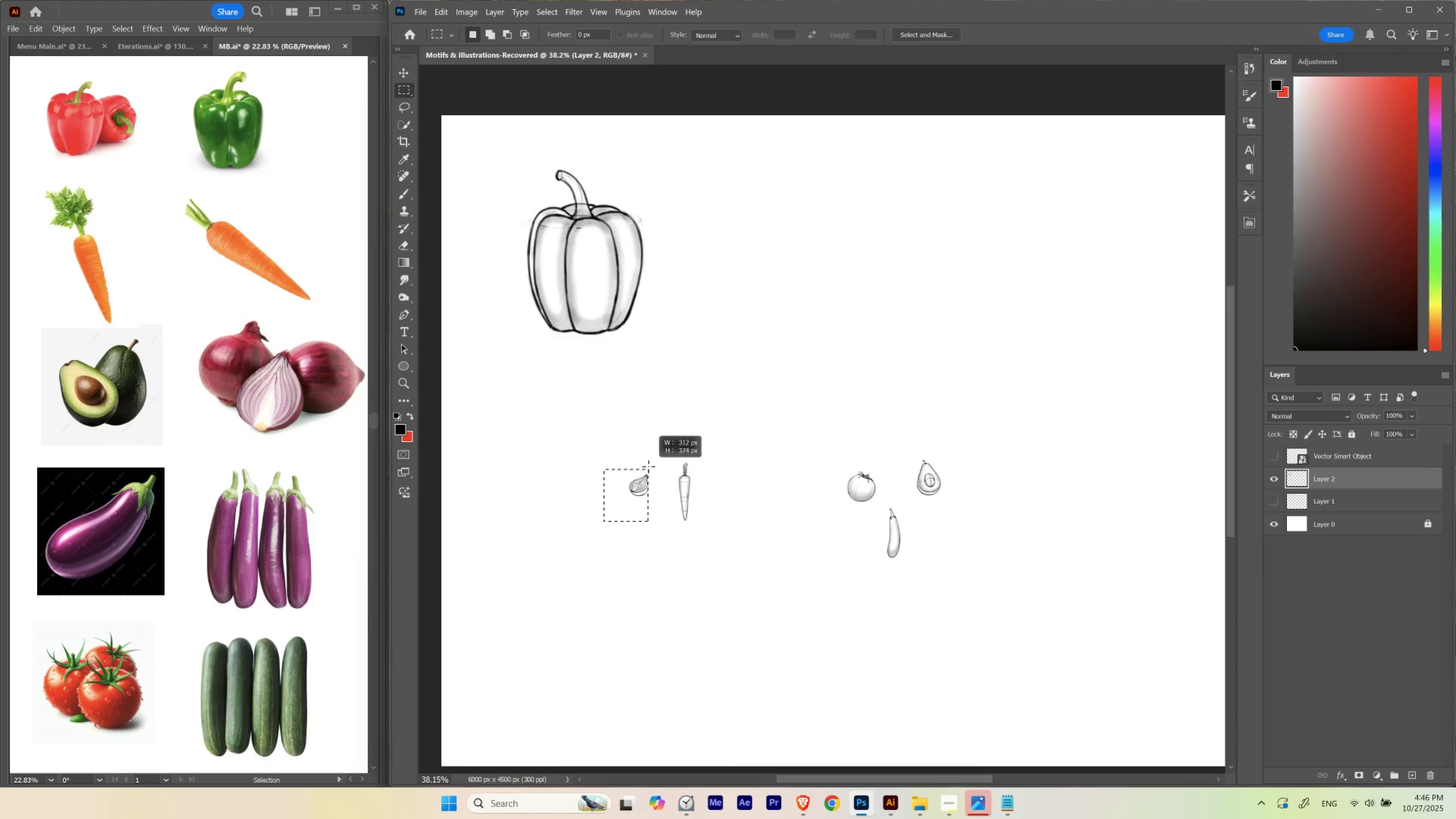 
left_click_drag(start_coordinate=[725, 547], to_coordinate=[719, 491])
 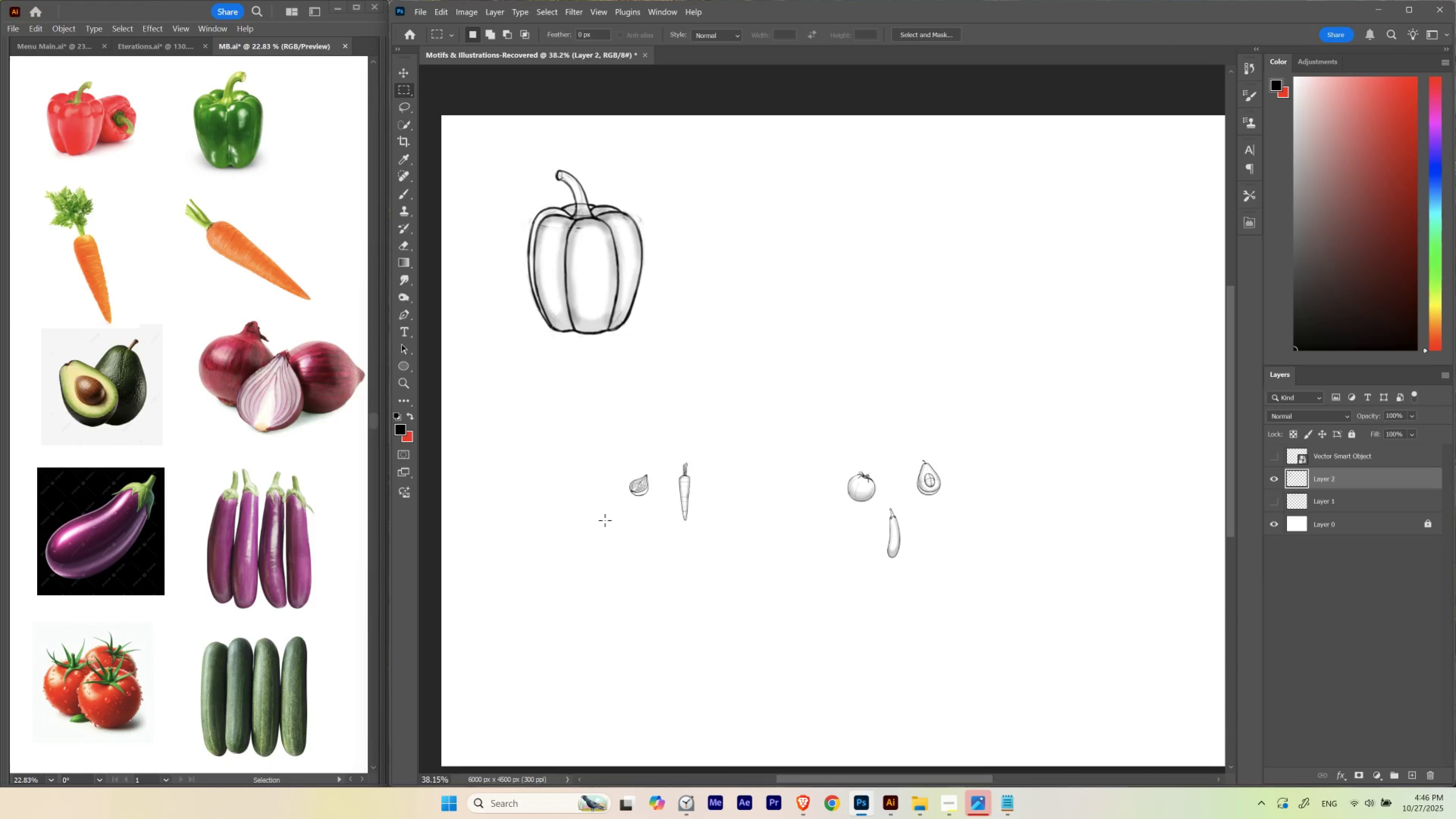 
left_click_drag(start_coordinate=[603, 521], to_coordinate=[661, 451])
 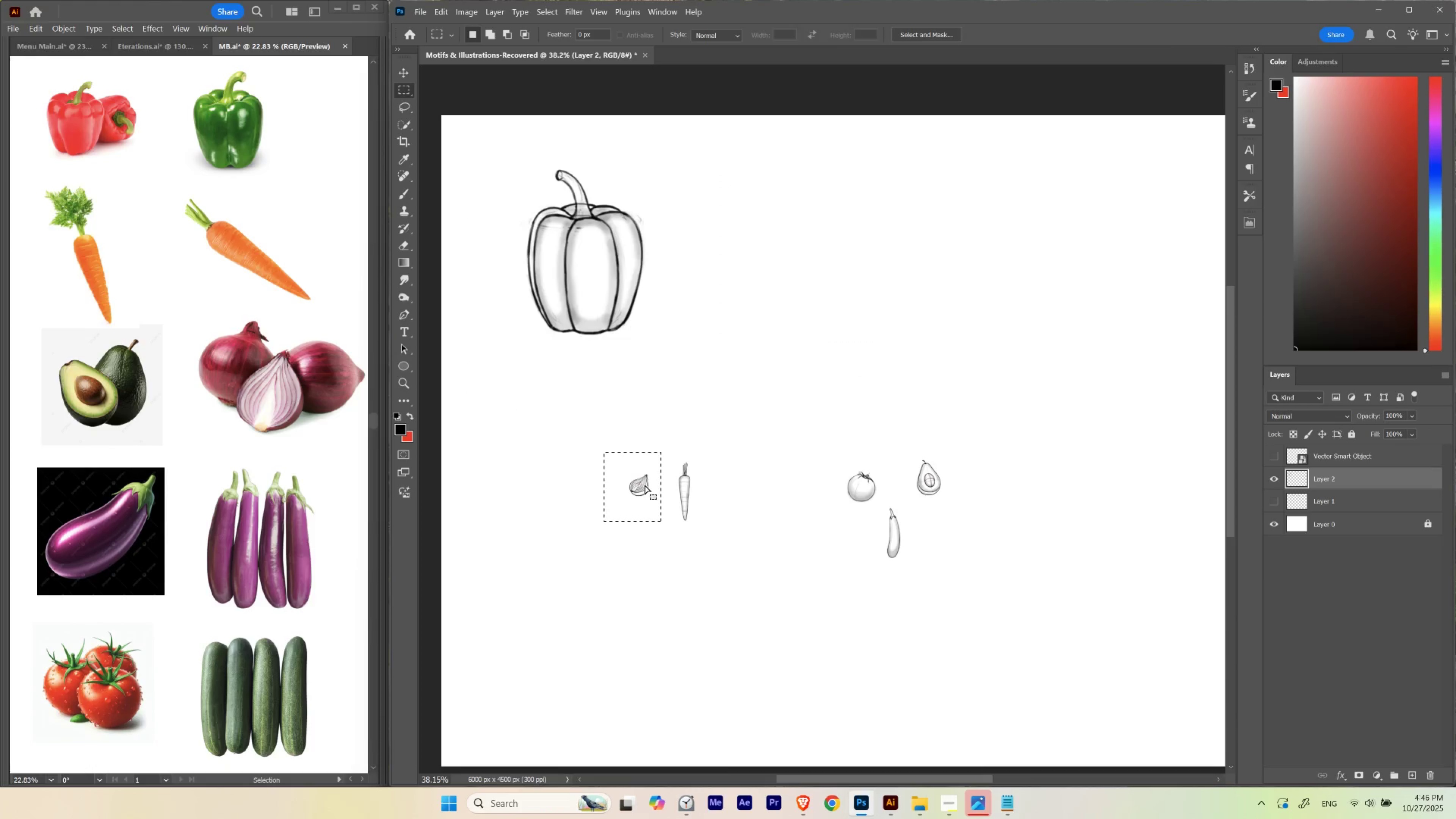 
hold_key(key=ControlLeft, duration=1.53)
left_click_drag(start_coordinate=[644, 487], to_coordinate=[741, 192])
 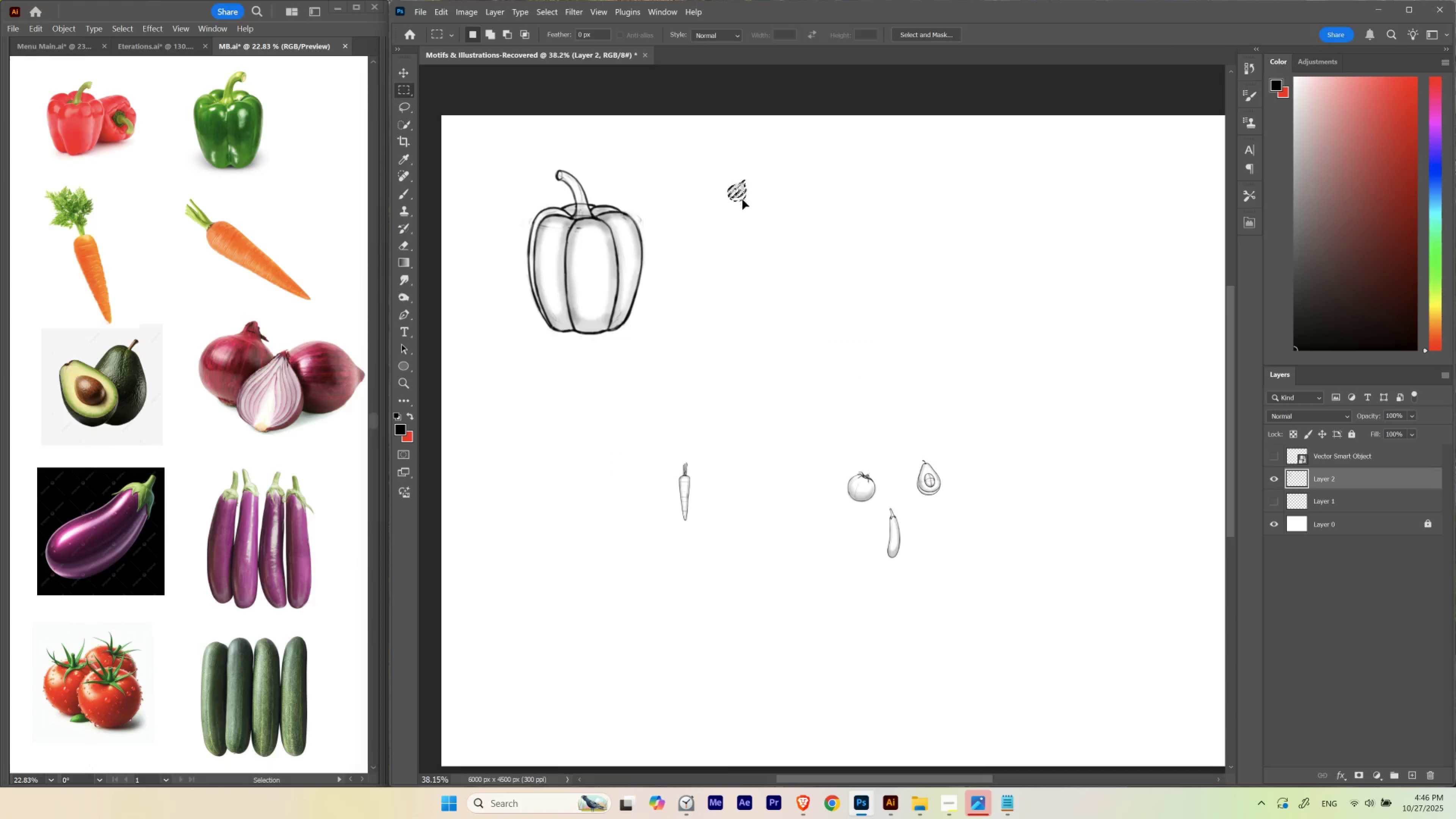 
key(Control+T)
 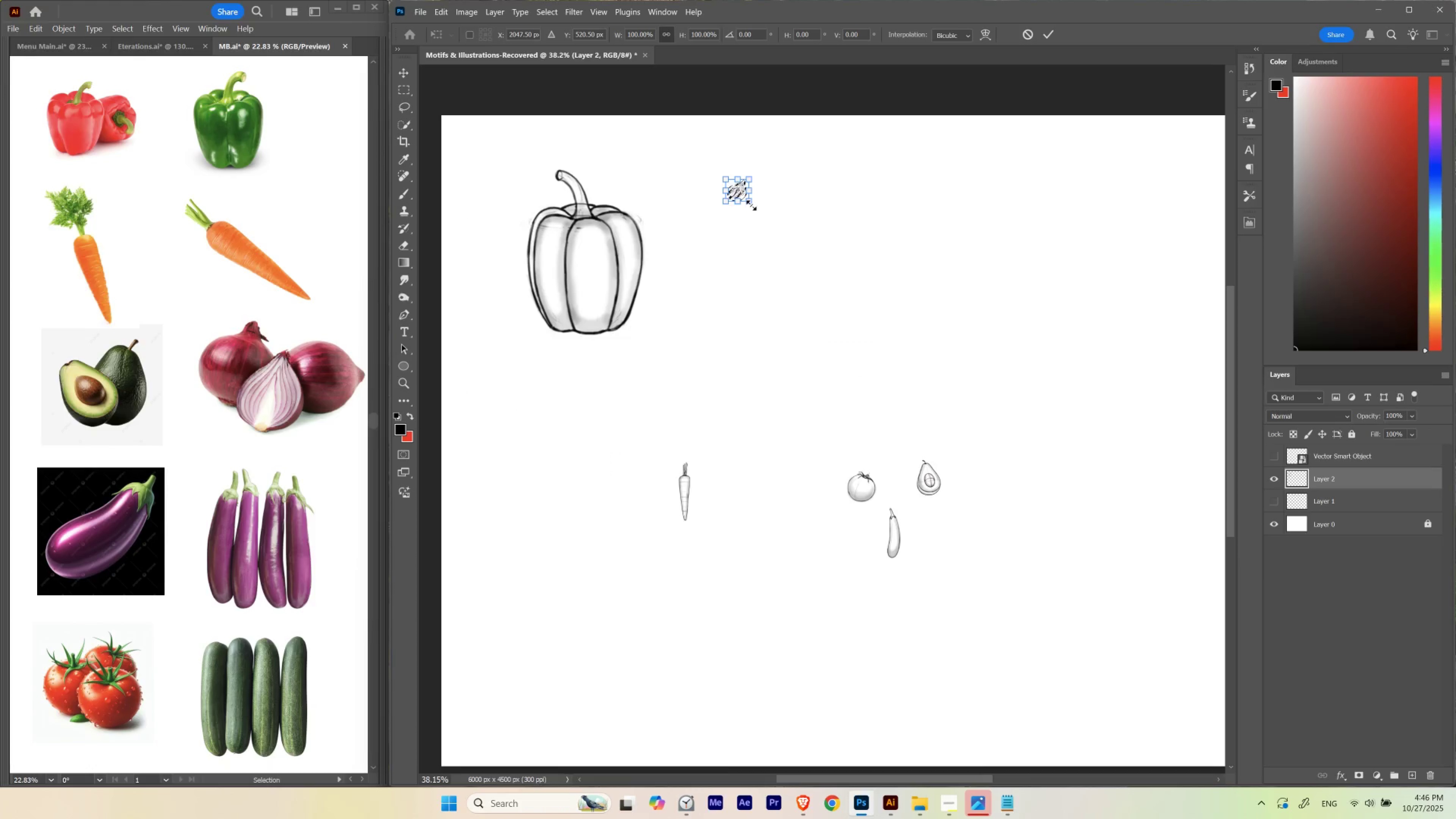 
left_click_drag(start_coordinate=[751, 204], to_coordinate=[873, 392])
 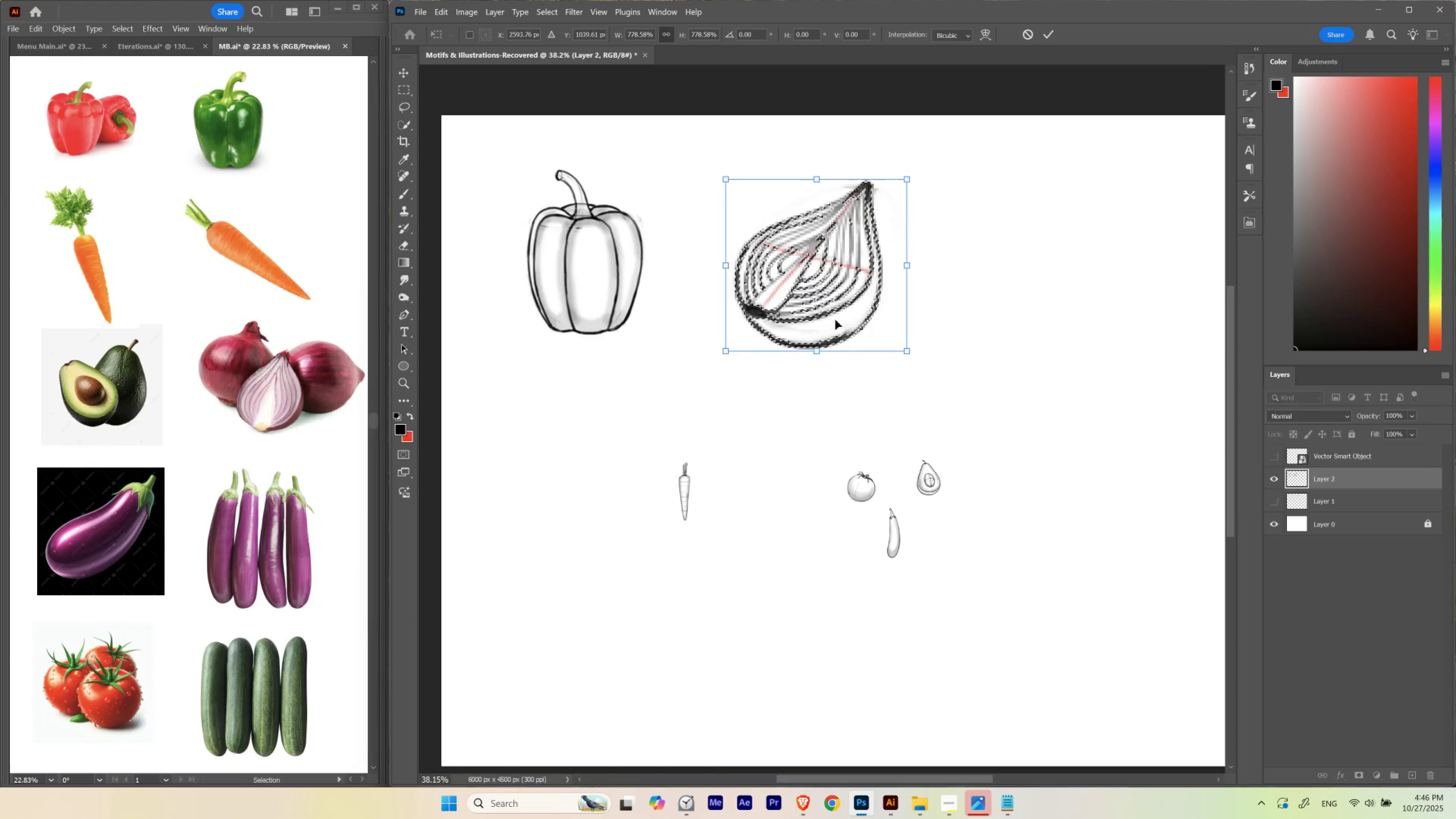 
left_click_drag(start_coordinate=[831, 315], to_coordinate=[812, 306])
 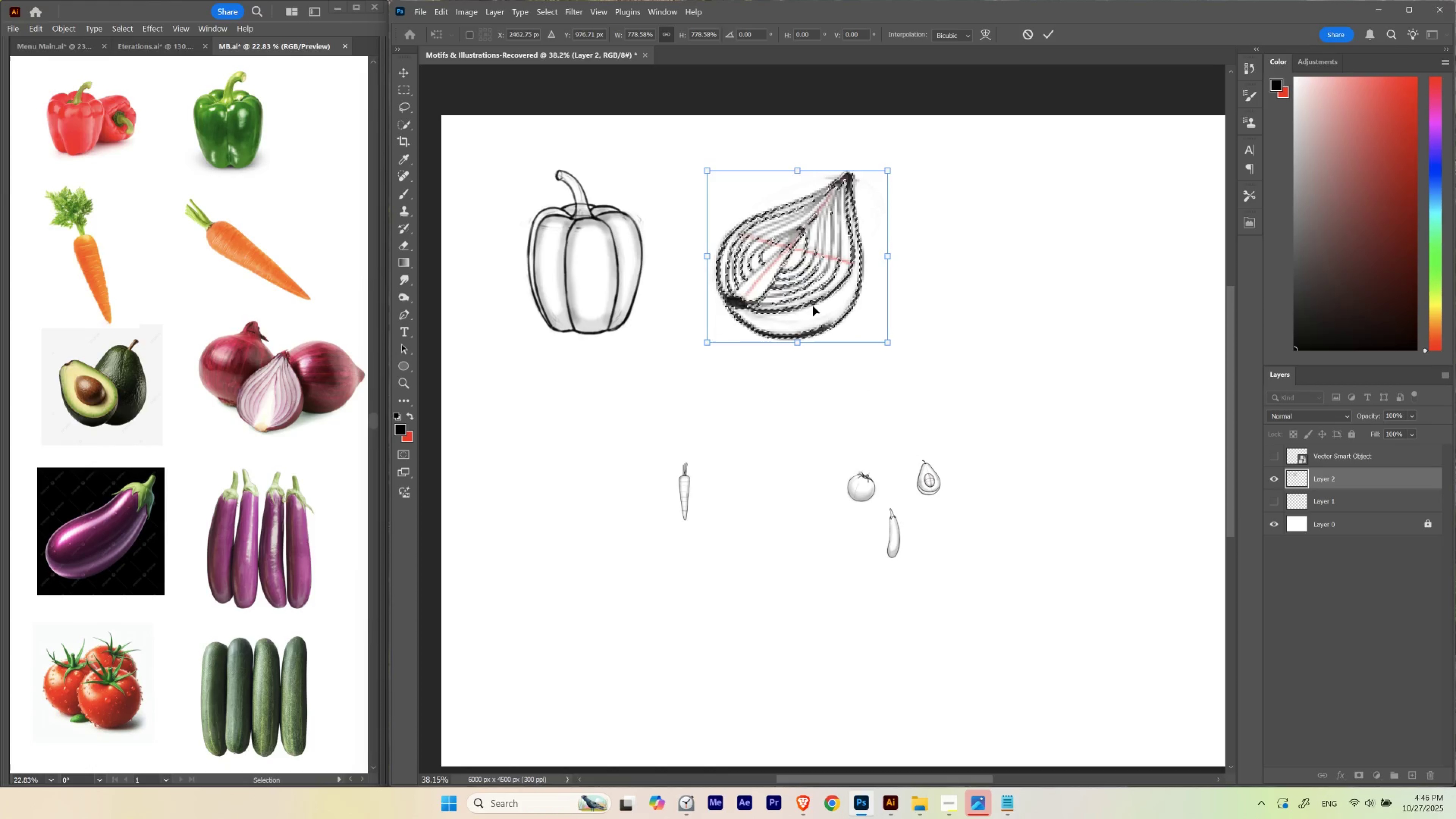 
key(Enter)
 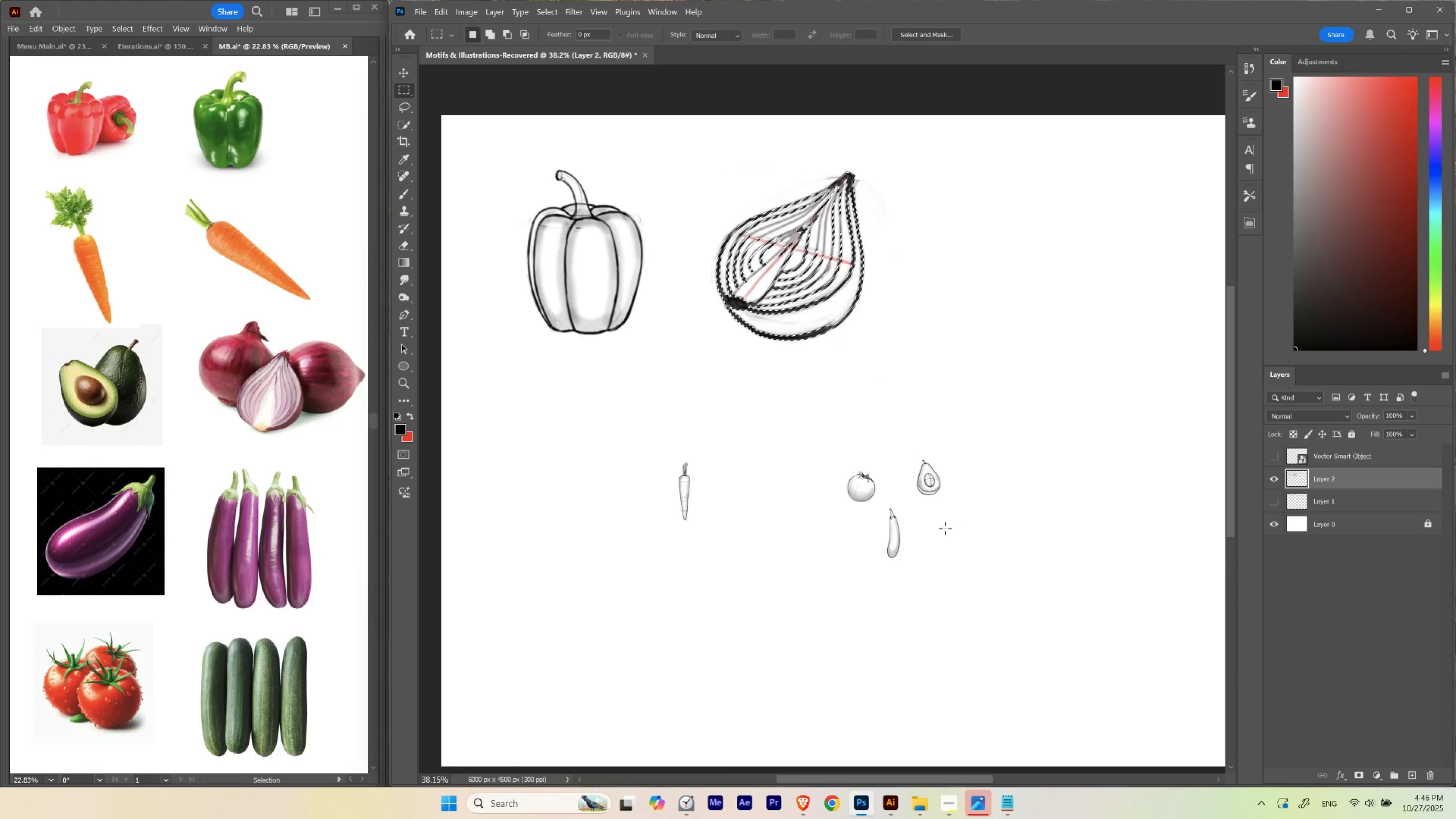 
hold_key(key=Space, duration=1.54)
 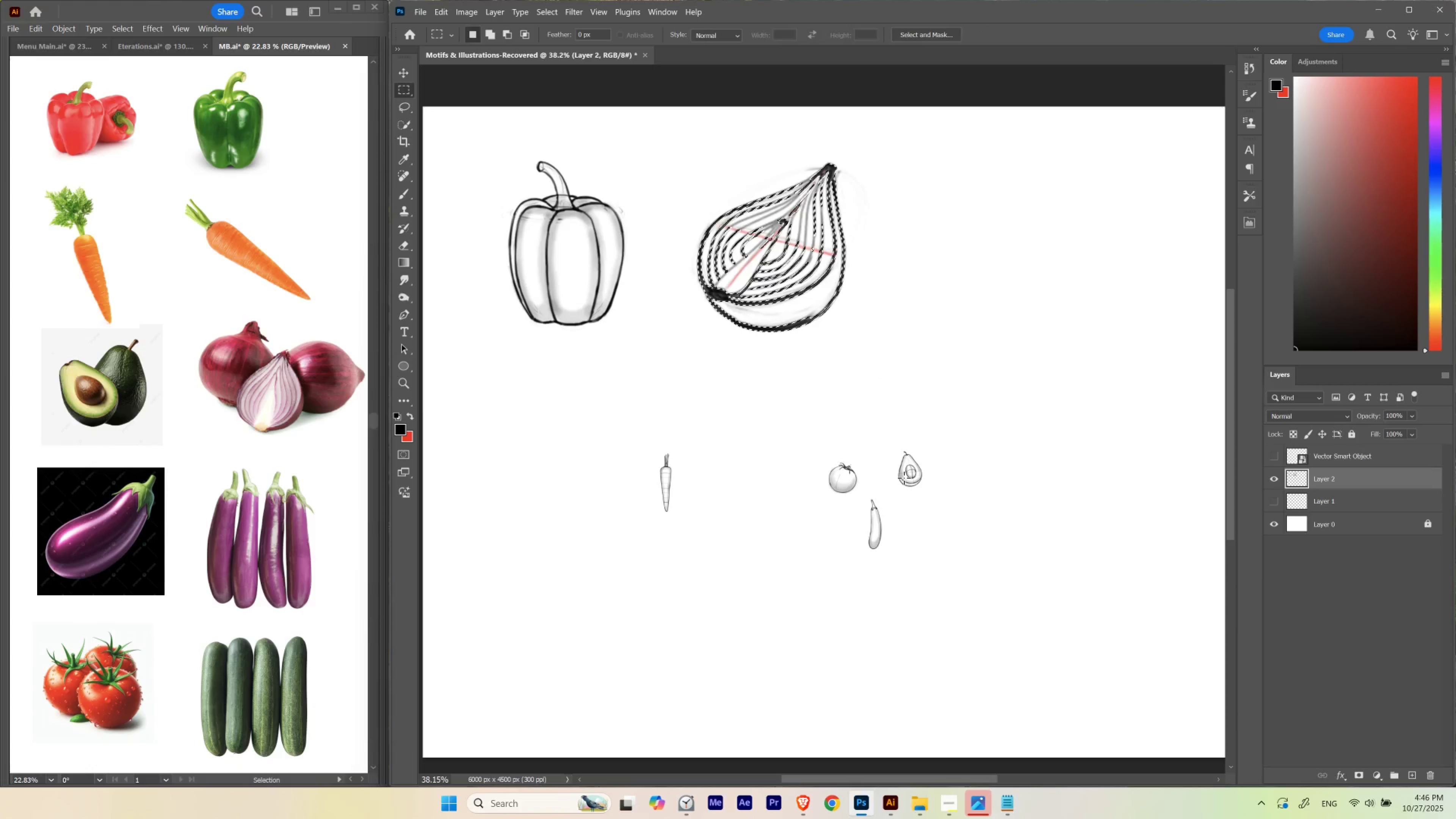 
left_click_drag(start_coordinate=[922, 486], to_coordinate=[904, 478])
 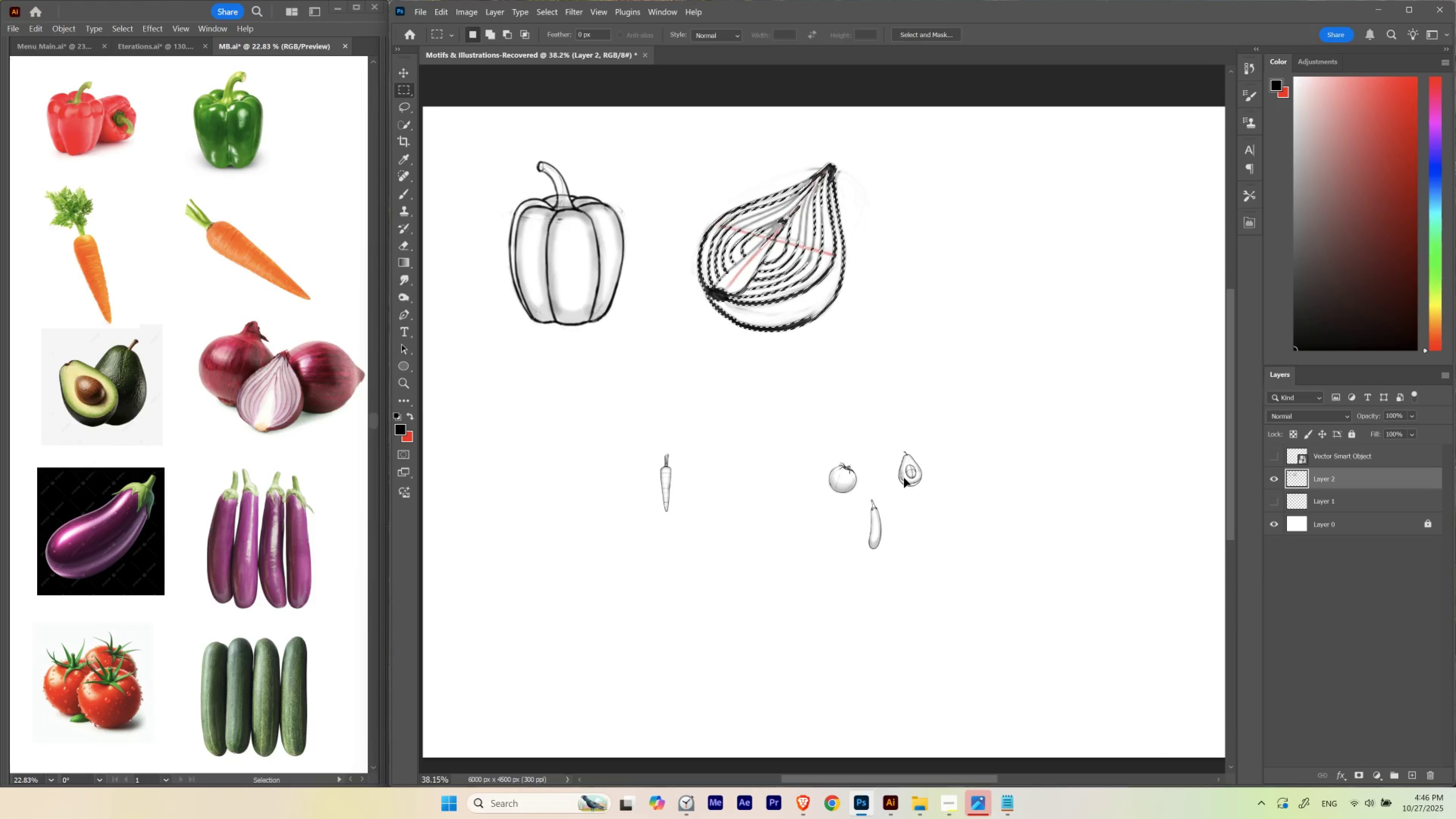 
hold_key(key=Space, duration=0.5)
 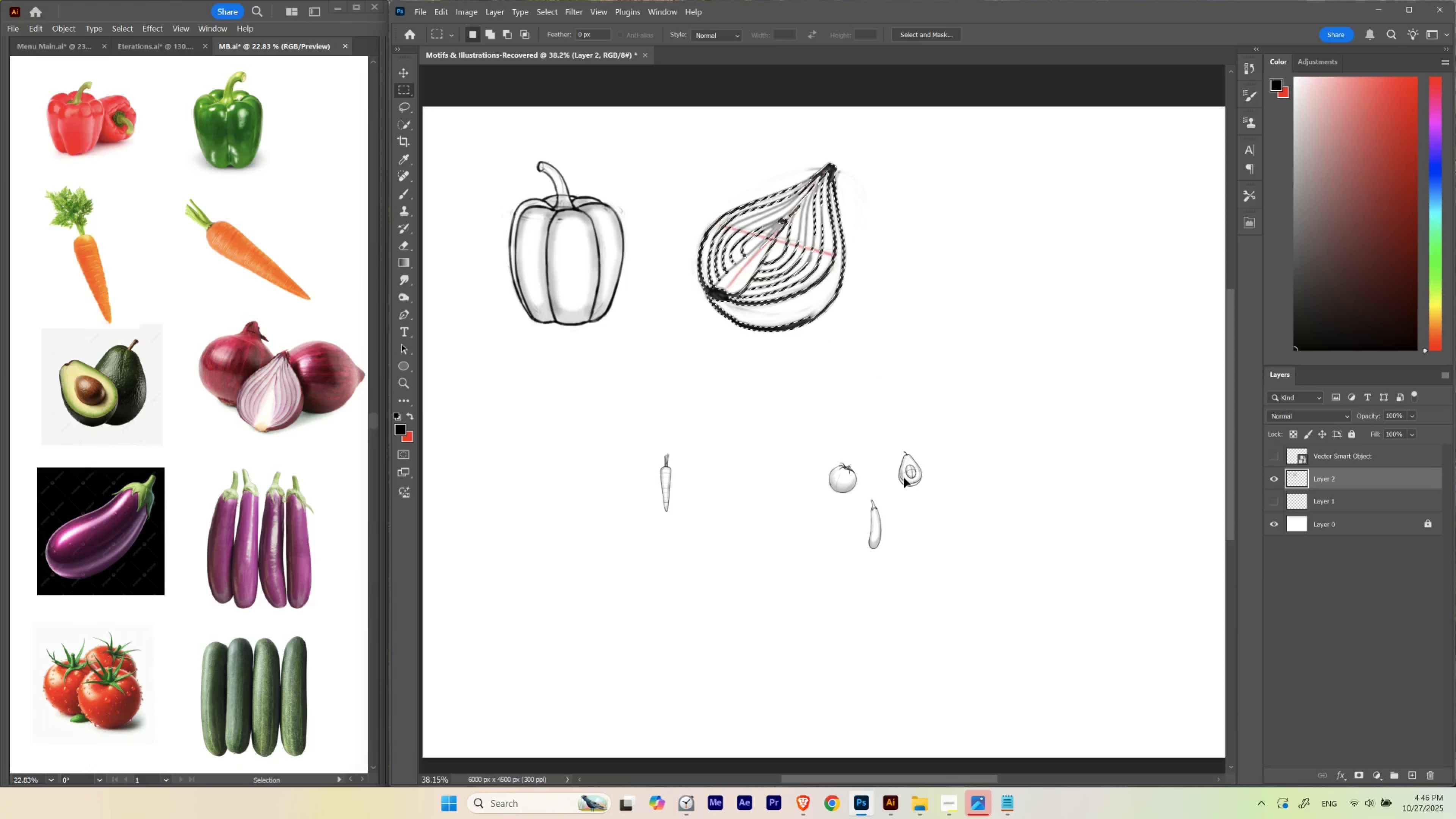 
key(Control+ControlLeft)
 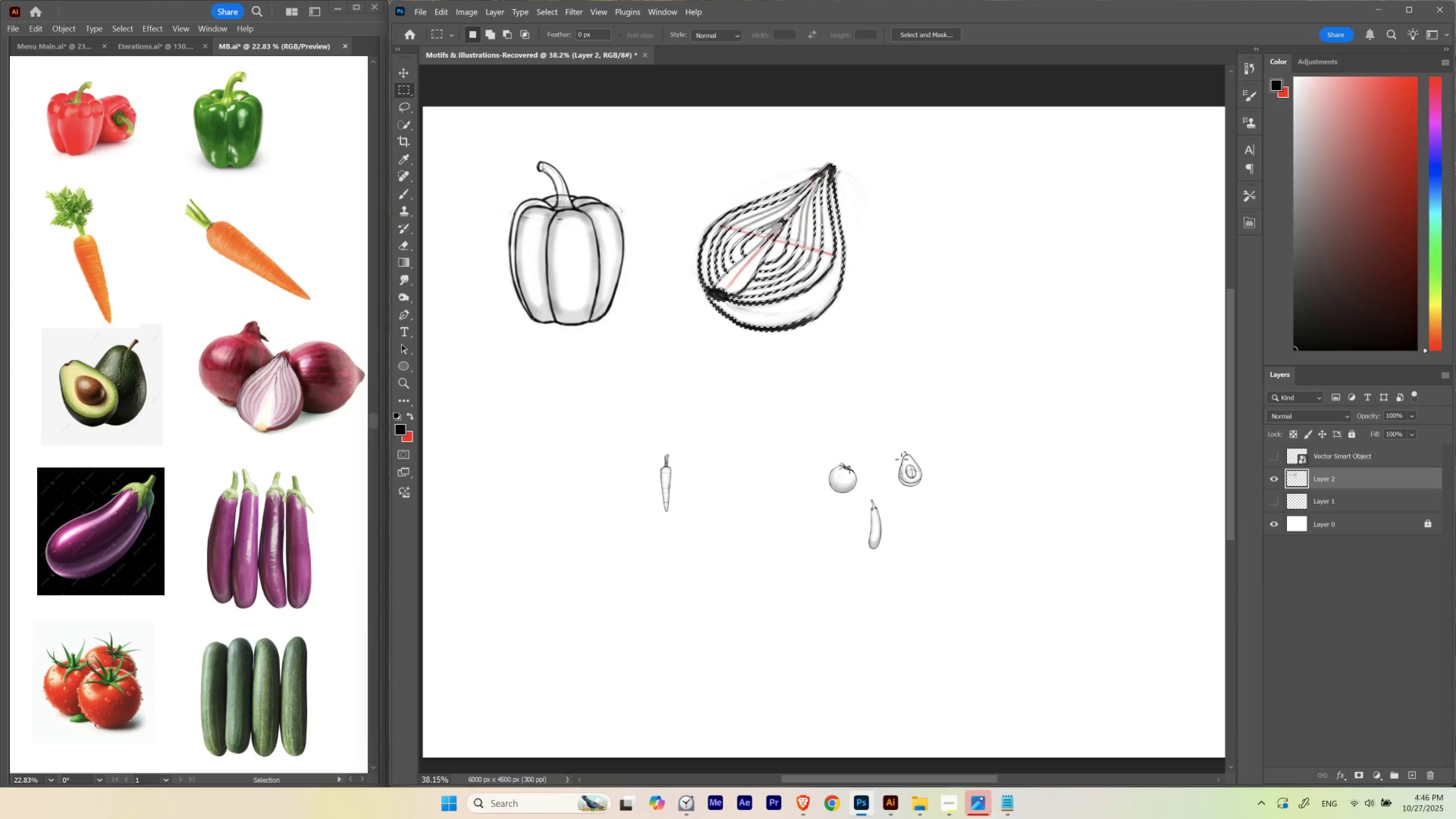 
key(Control+T)
 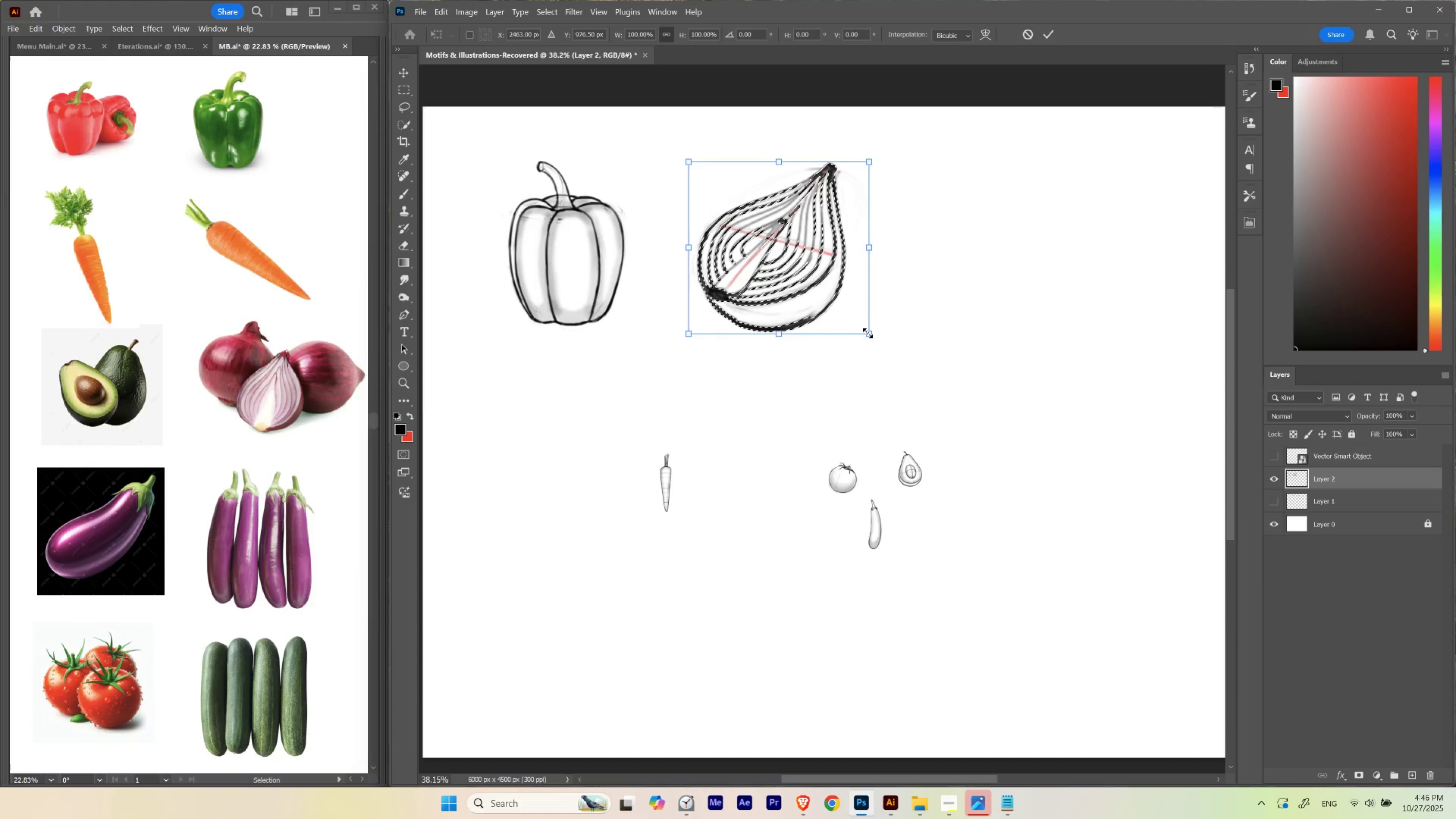 
left_click_drag(start_coordinate=[869, 334], to_coordinate=[858, 326])
 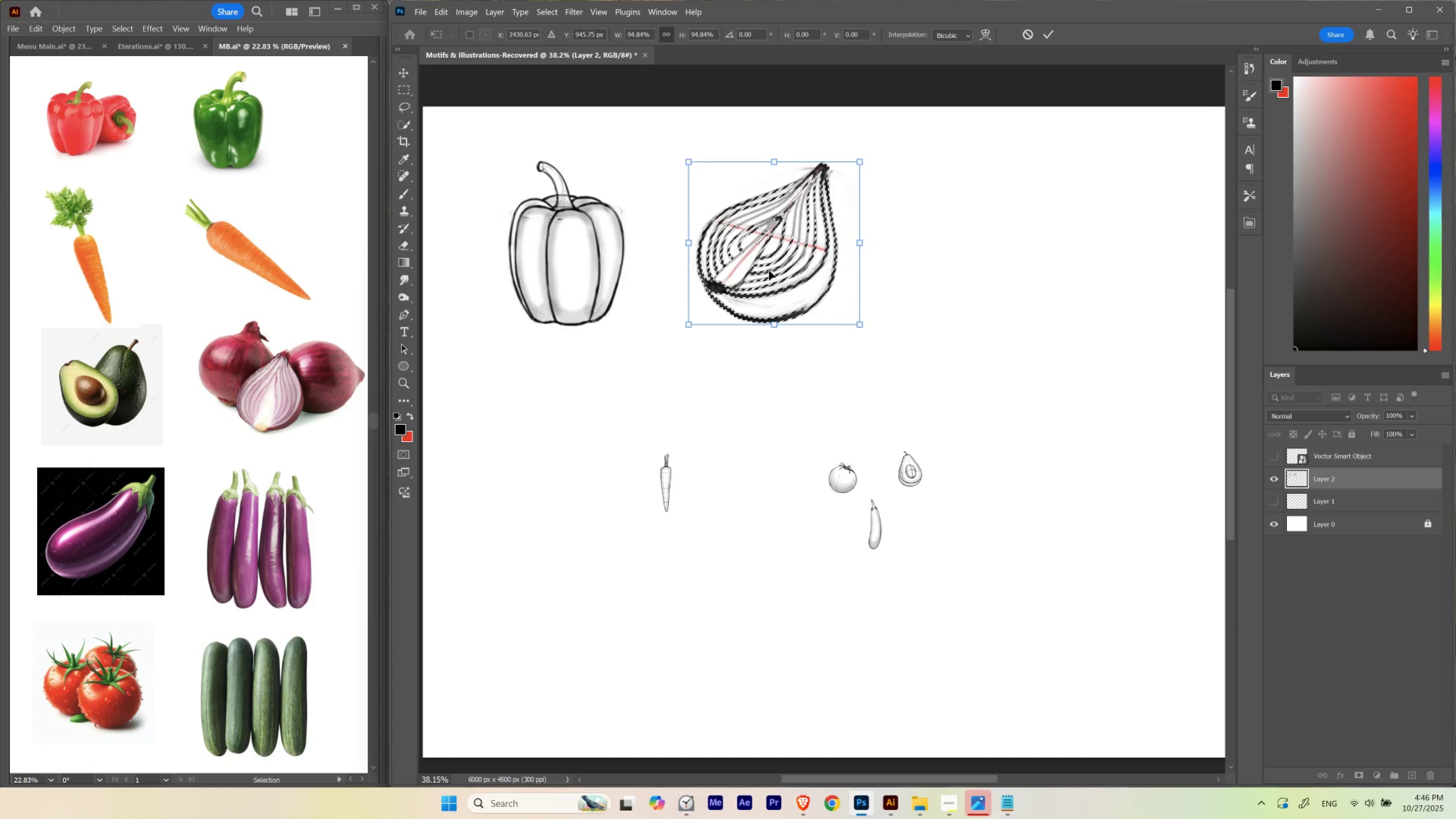 
left_click_drag(start_coordinate=[769, 270], to_coordinate=[762, 280])
 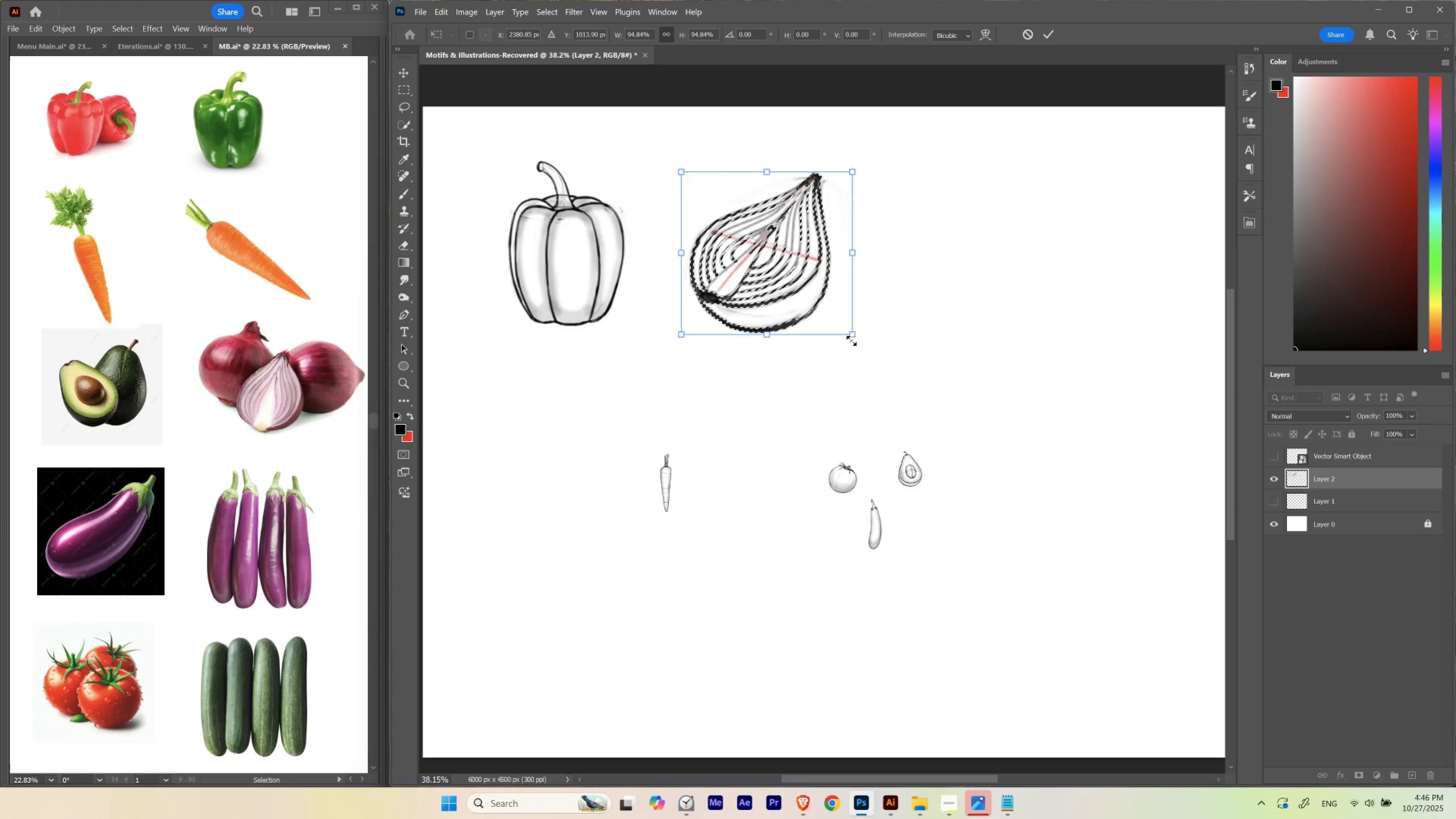 
left_click_drag(start_coordinate=[855, 336], to_coordinate=[853, 335])
 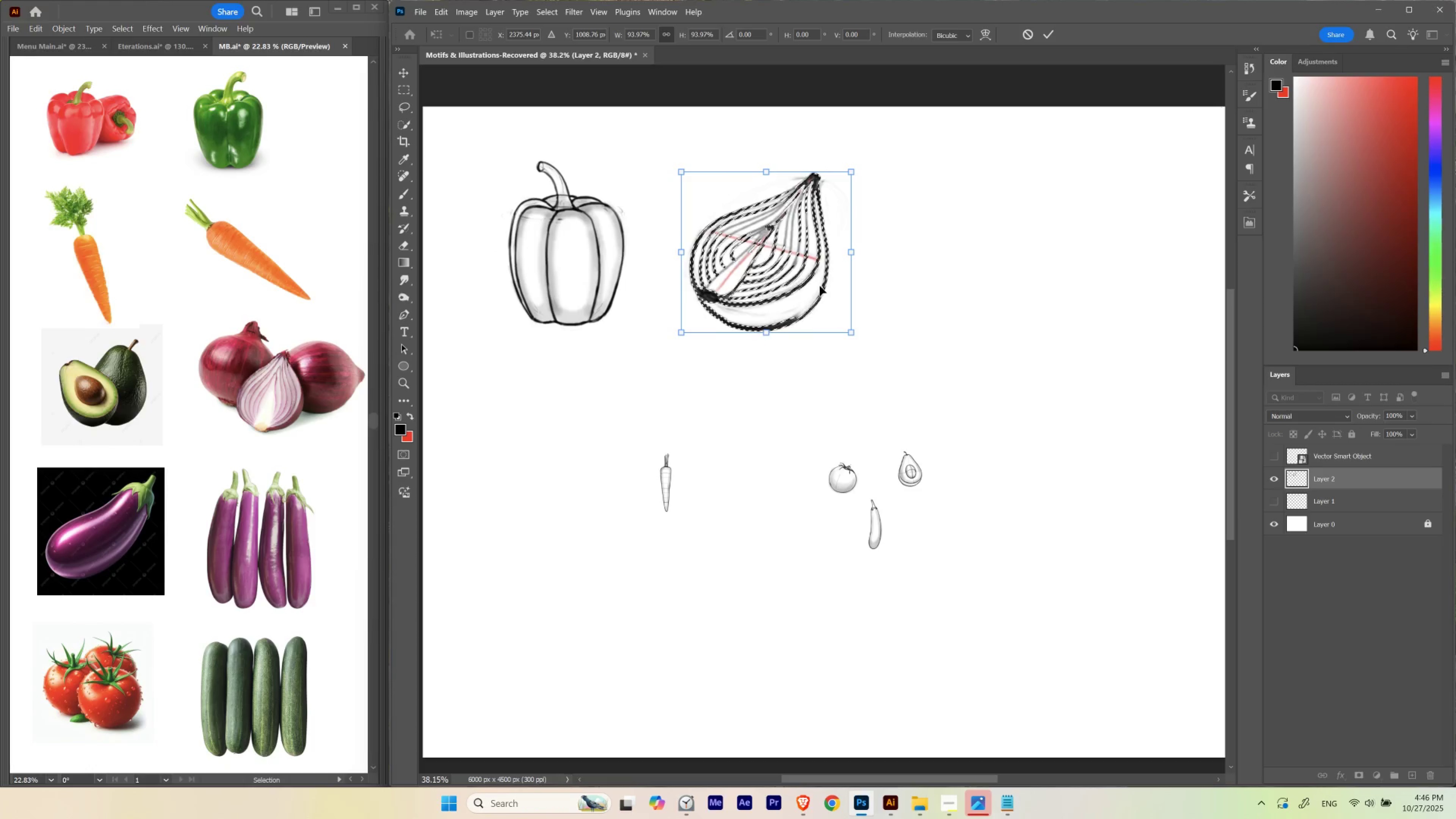 
key(Enter)
 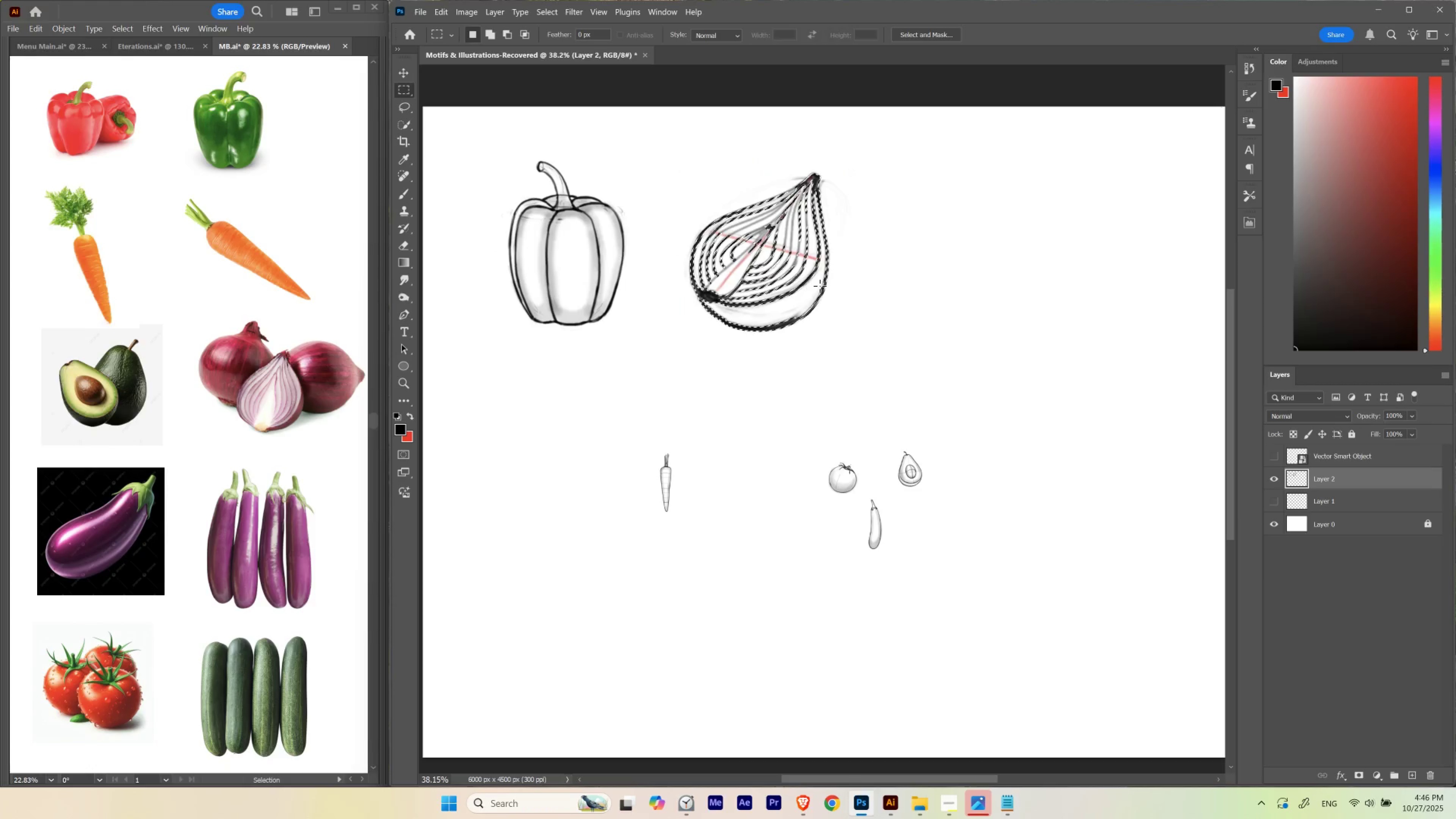 
key(Control+D)
 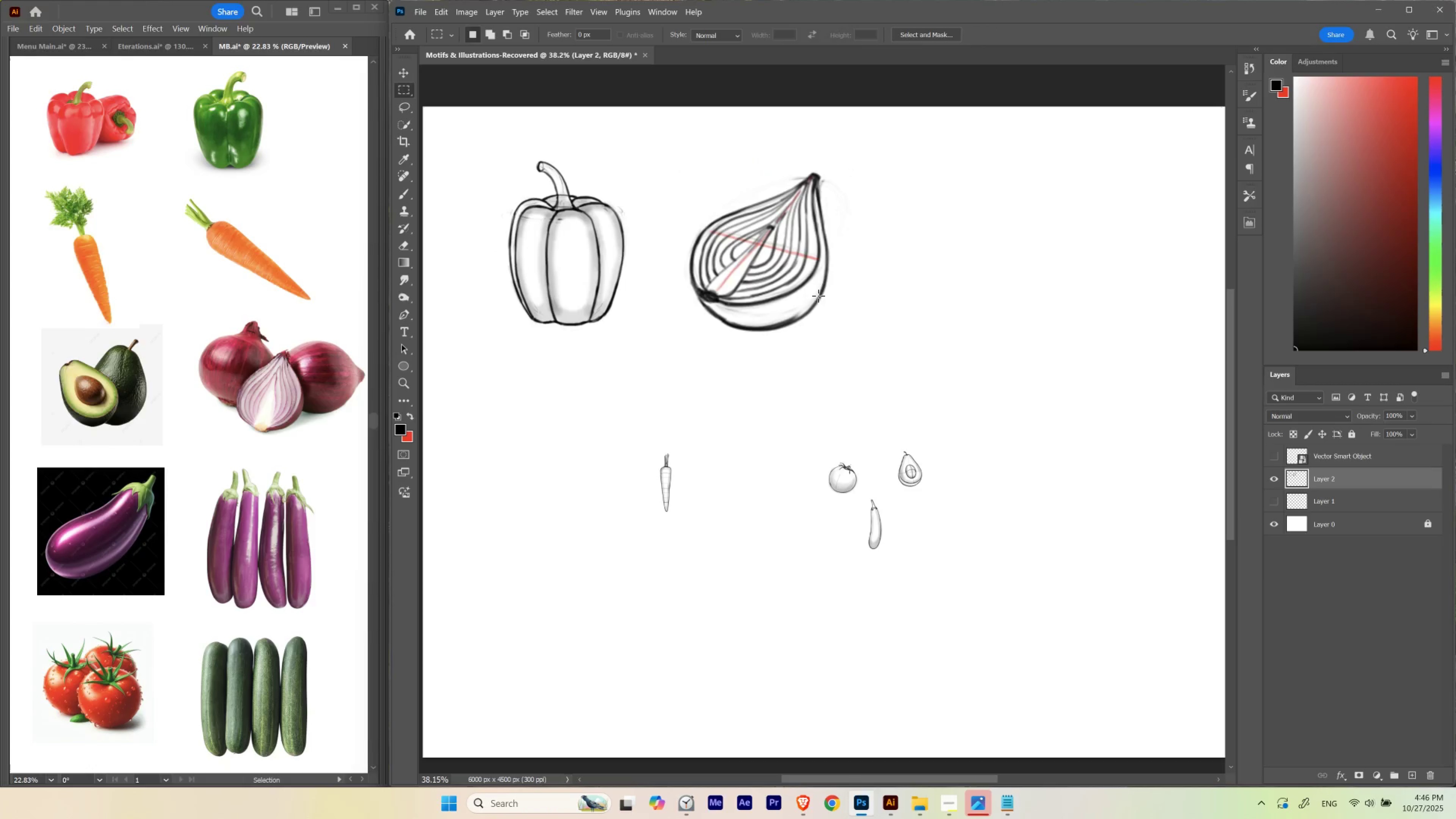 
hold_key(key=Space, duration=0.73)
 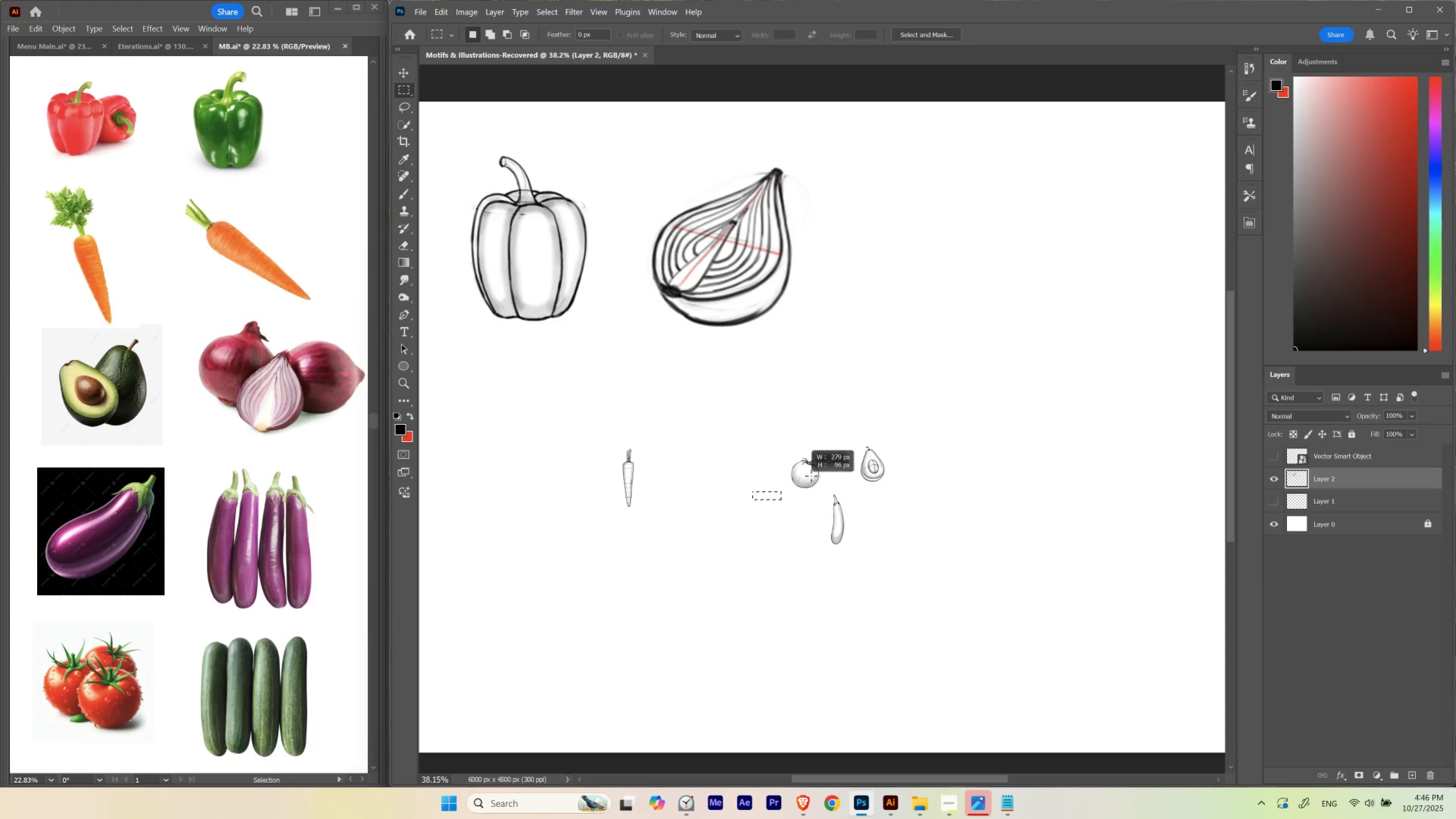 
left_click_drag(start_coordinate=[766, 420], to_coordinate=[729, 415])
 